 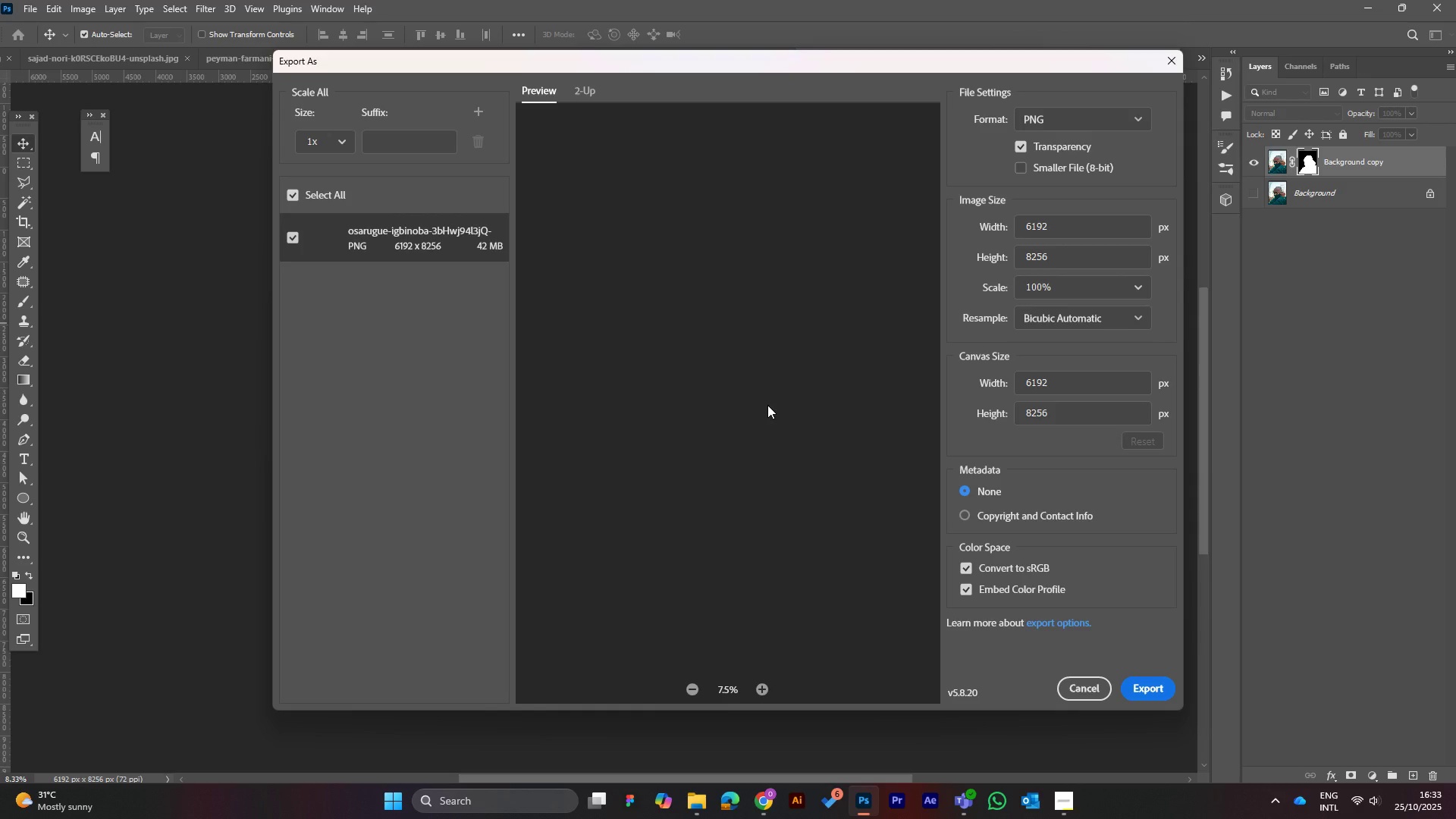 
left_click([513, 118])
 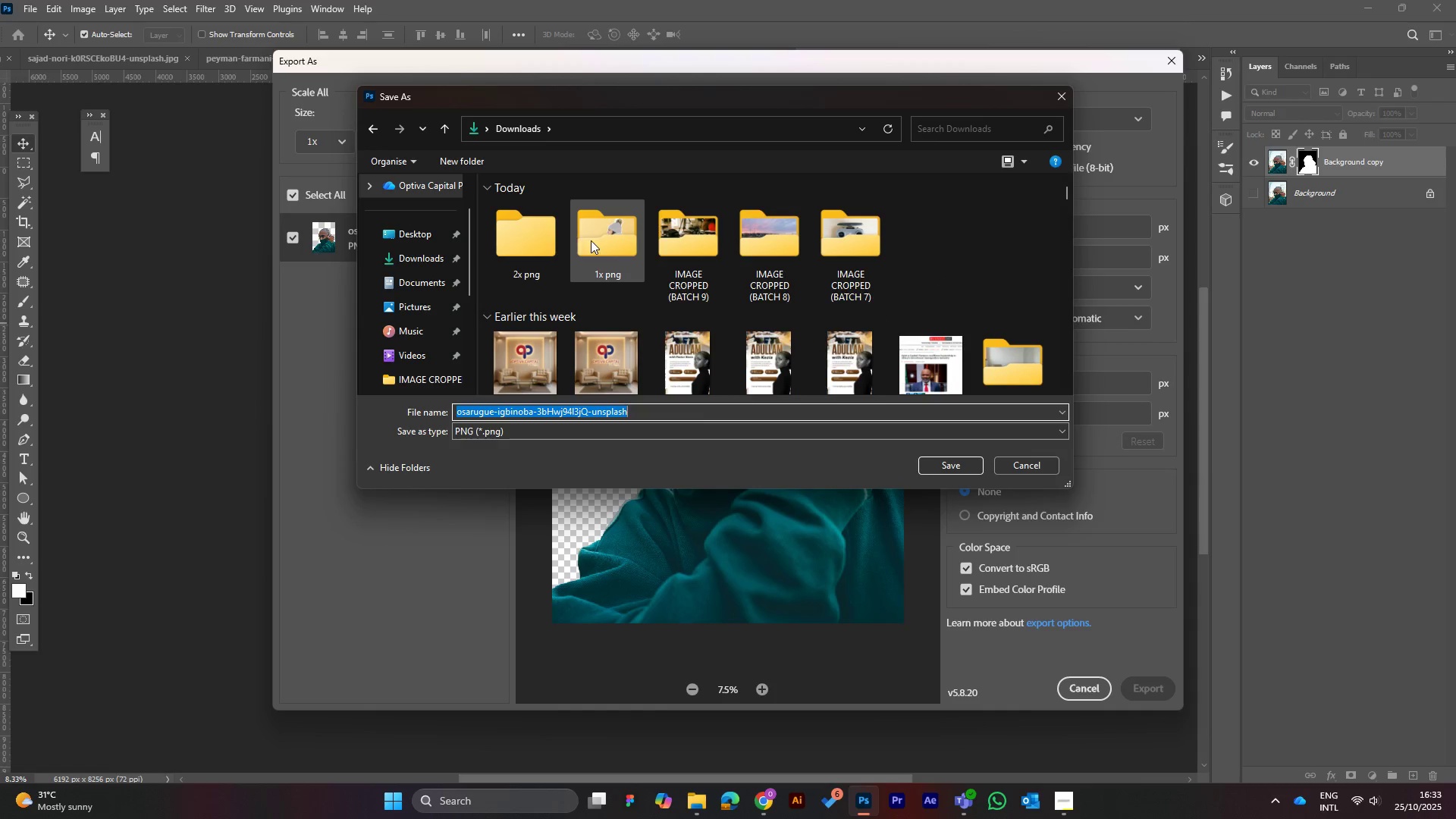 
double_click([595, 240])
 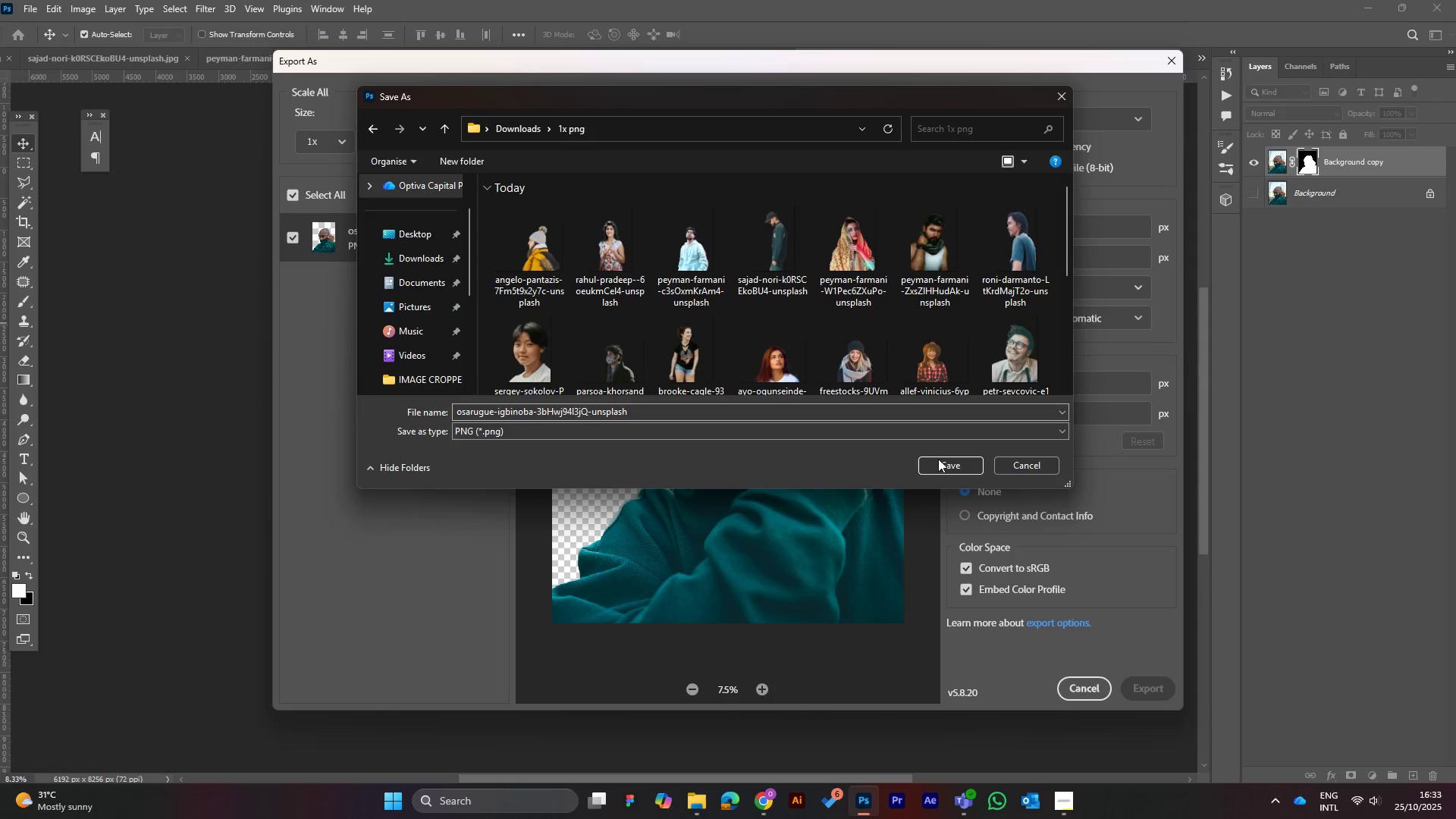 
left_click([943, 466])
 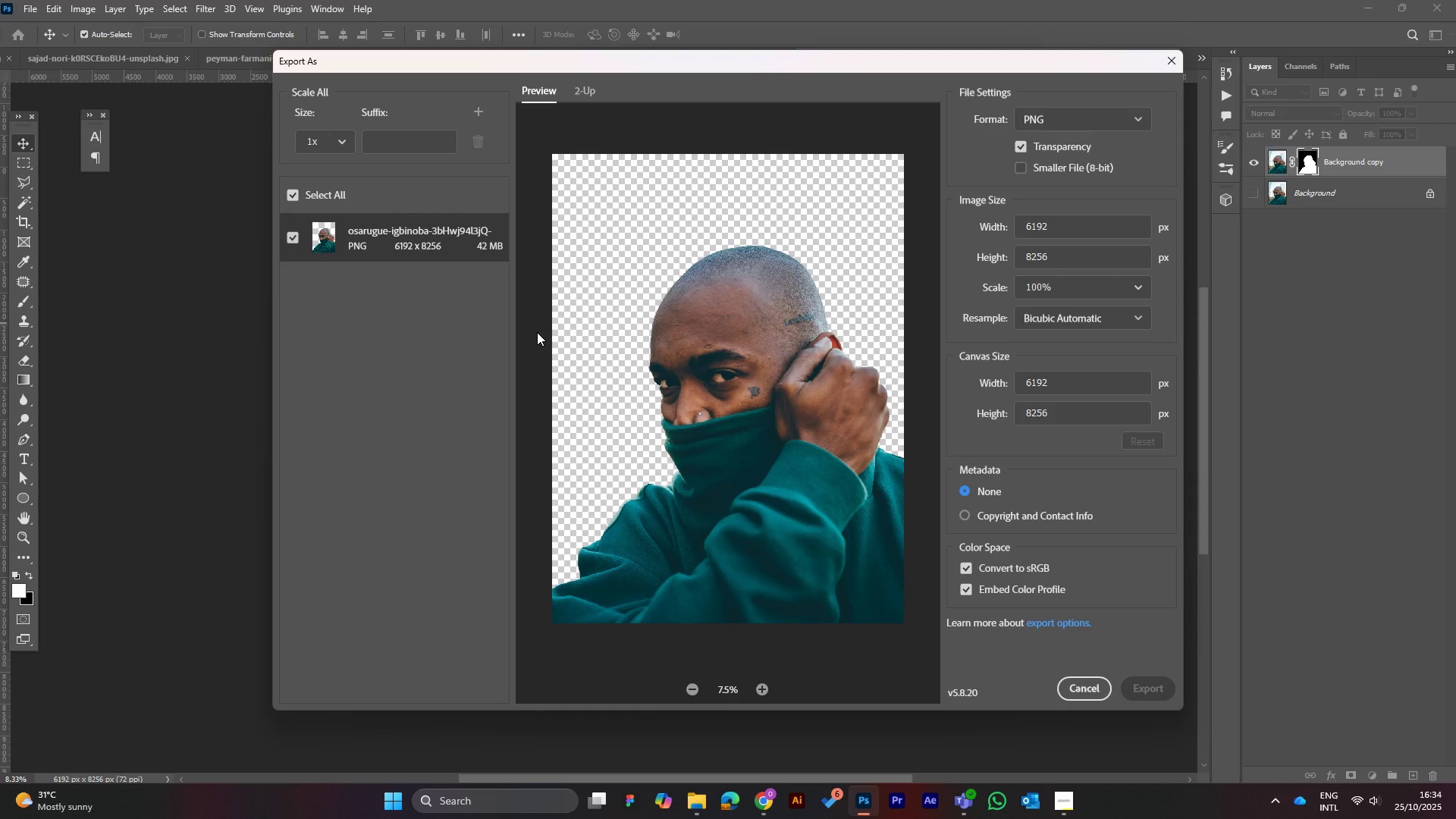 
wait(26.49)
 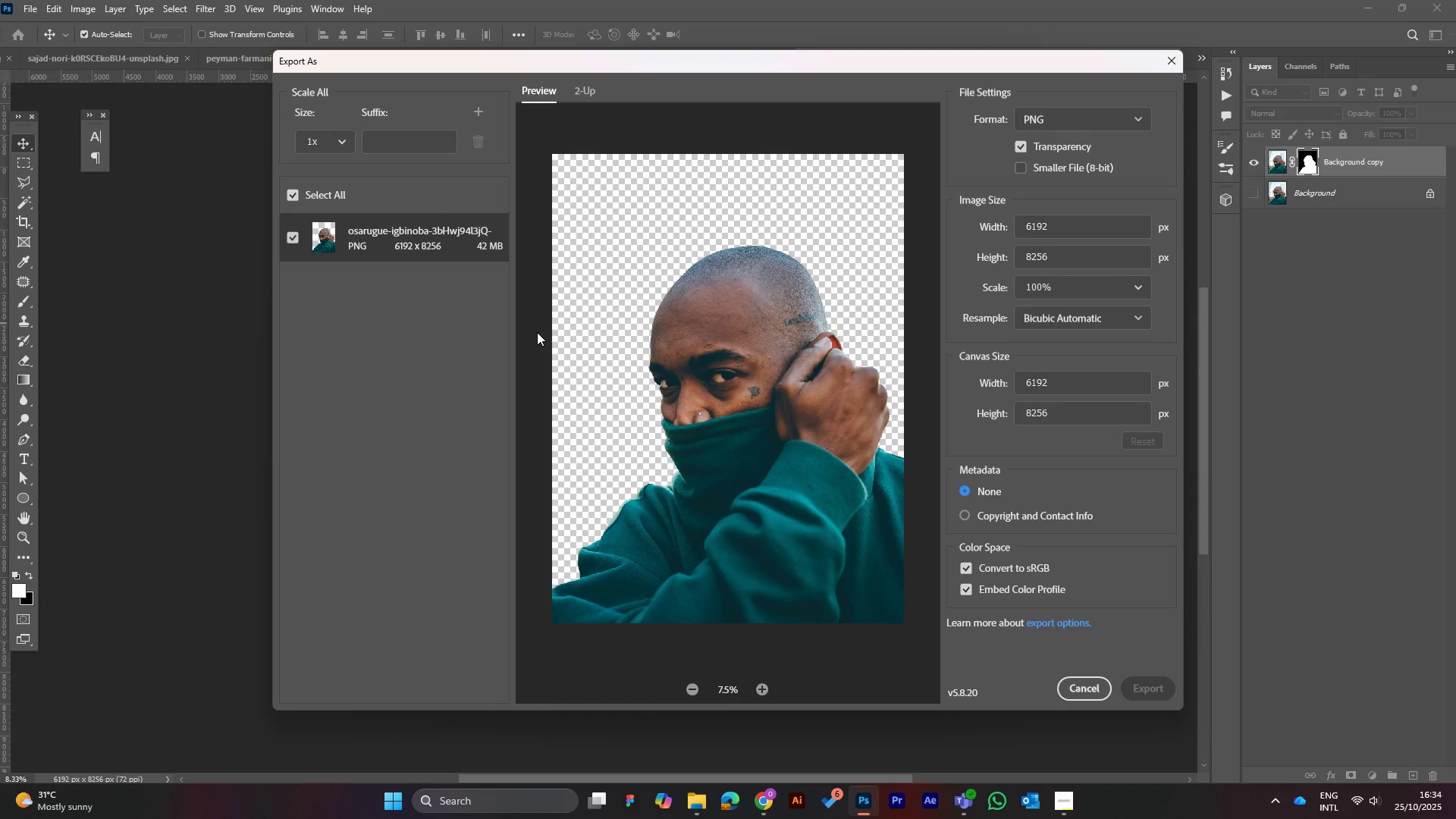 
left_click([26, 4])
 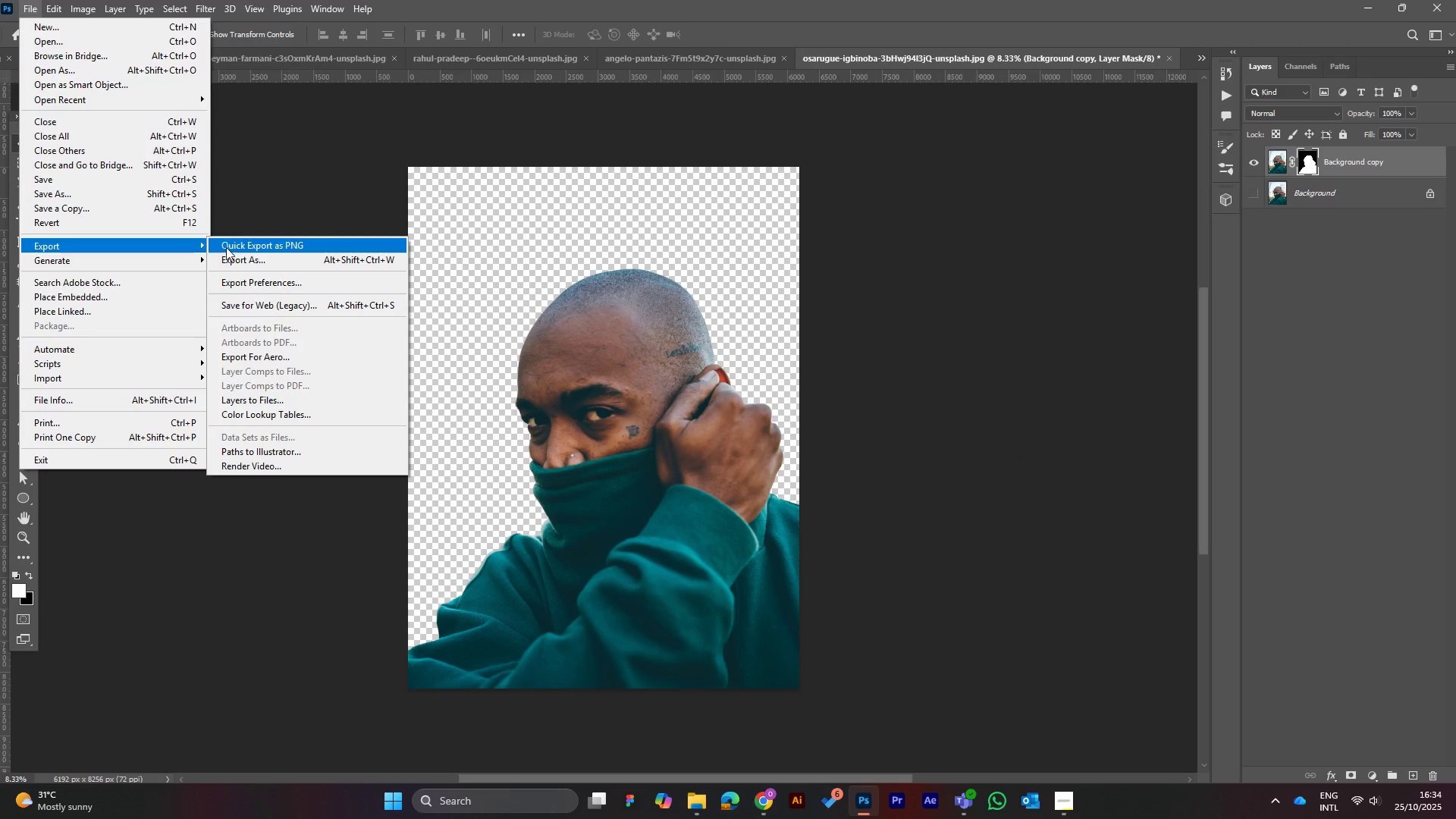 
left_click([253, 260])
 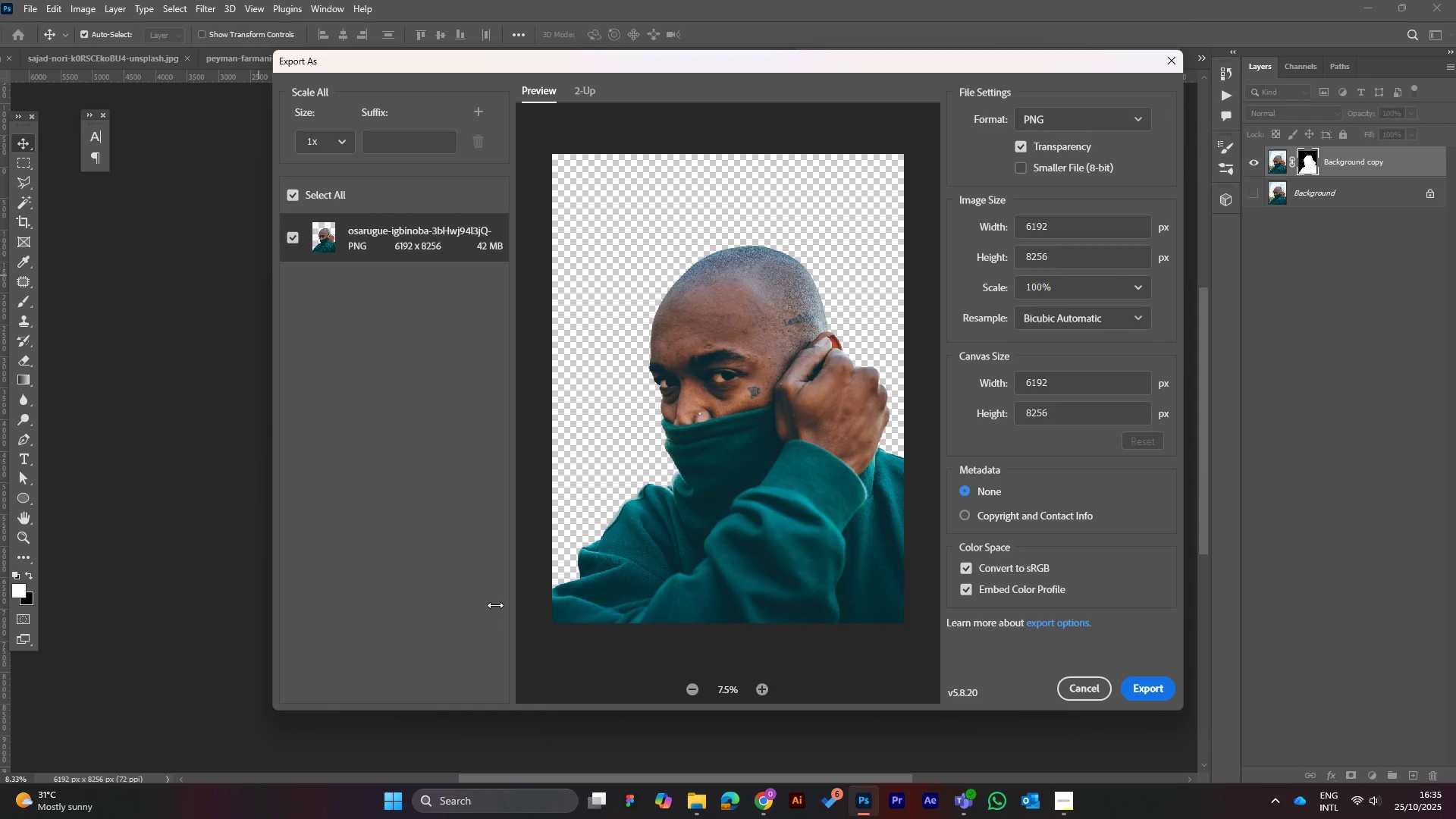 
wait(56.95)
 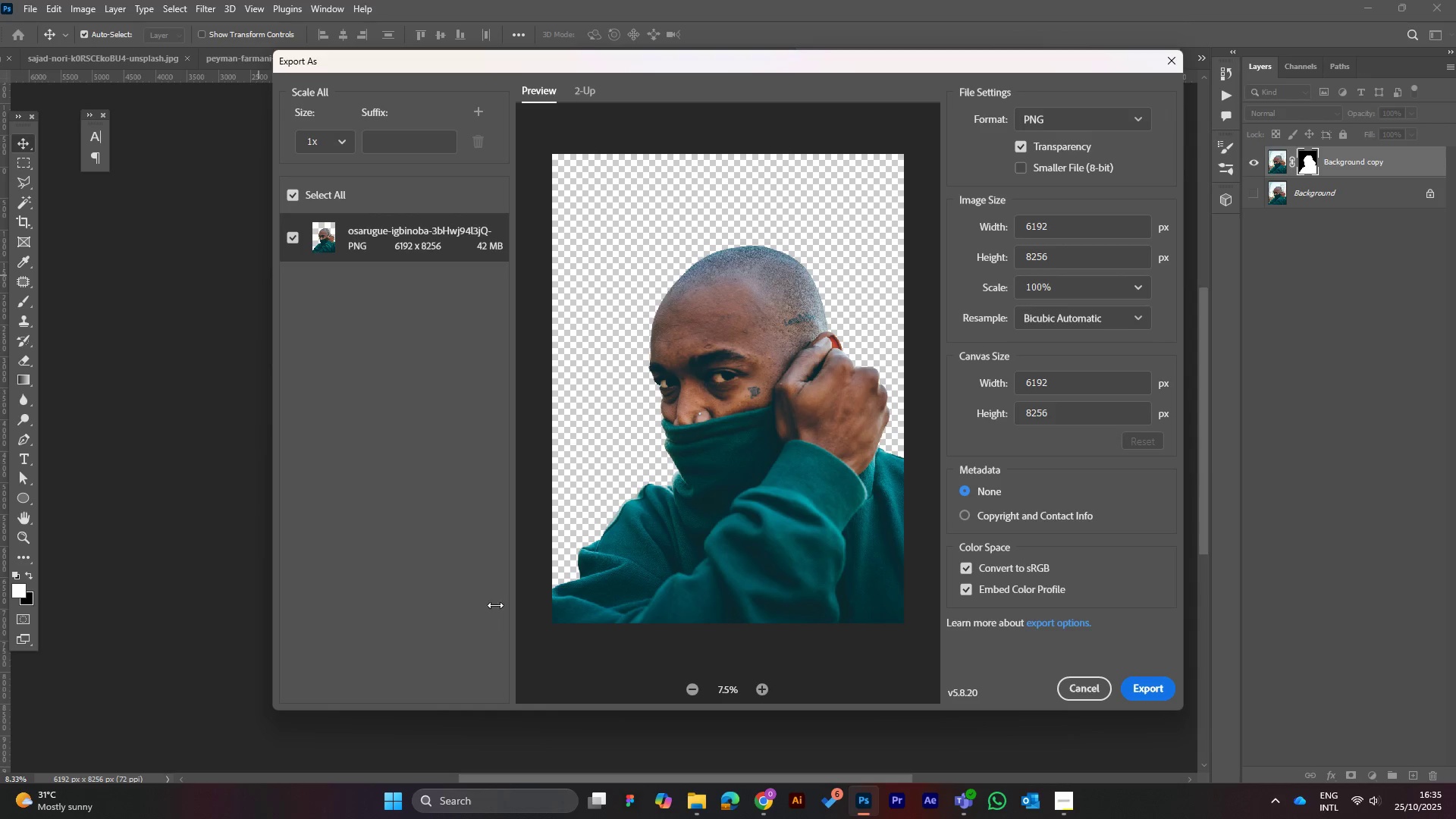 
left_click([340, 139])
 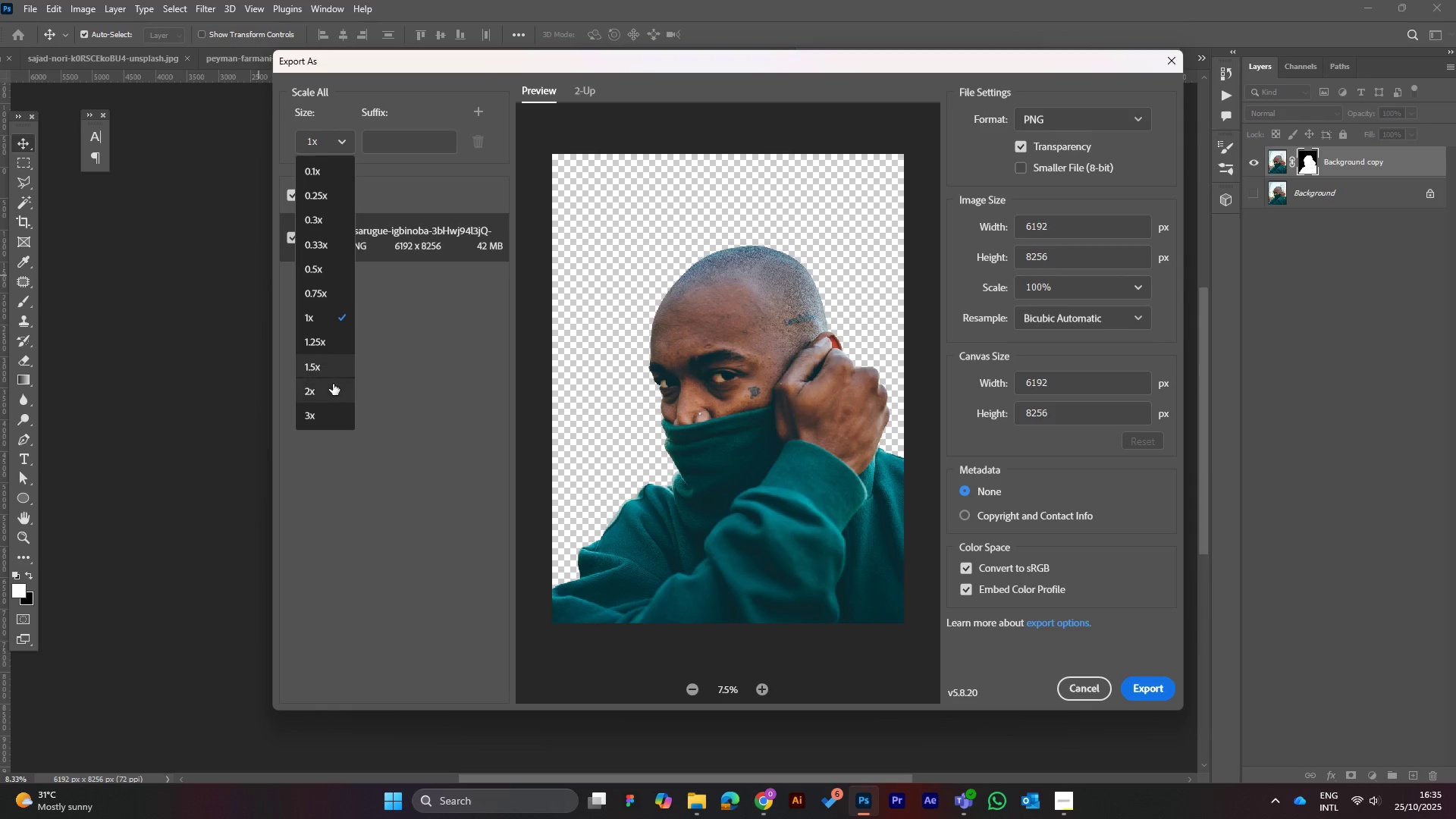 
left_click([331, 394])
 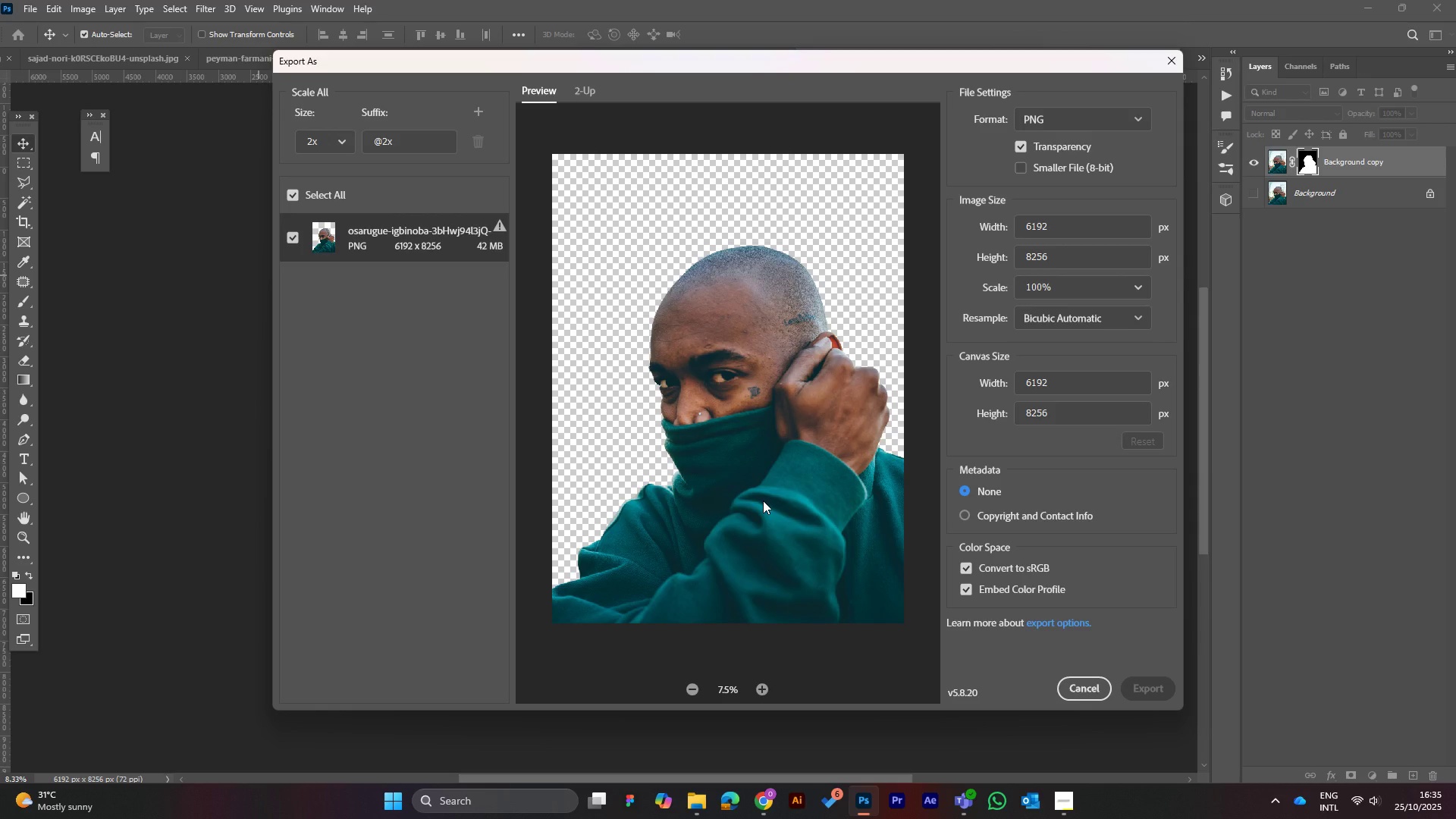 
wait(8.82)
 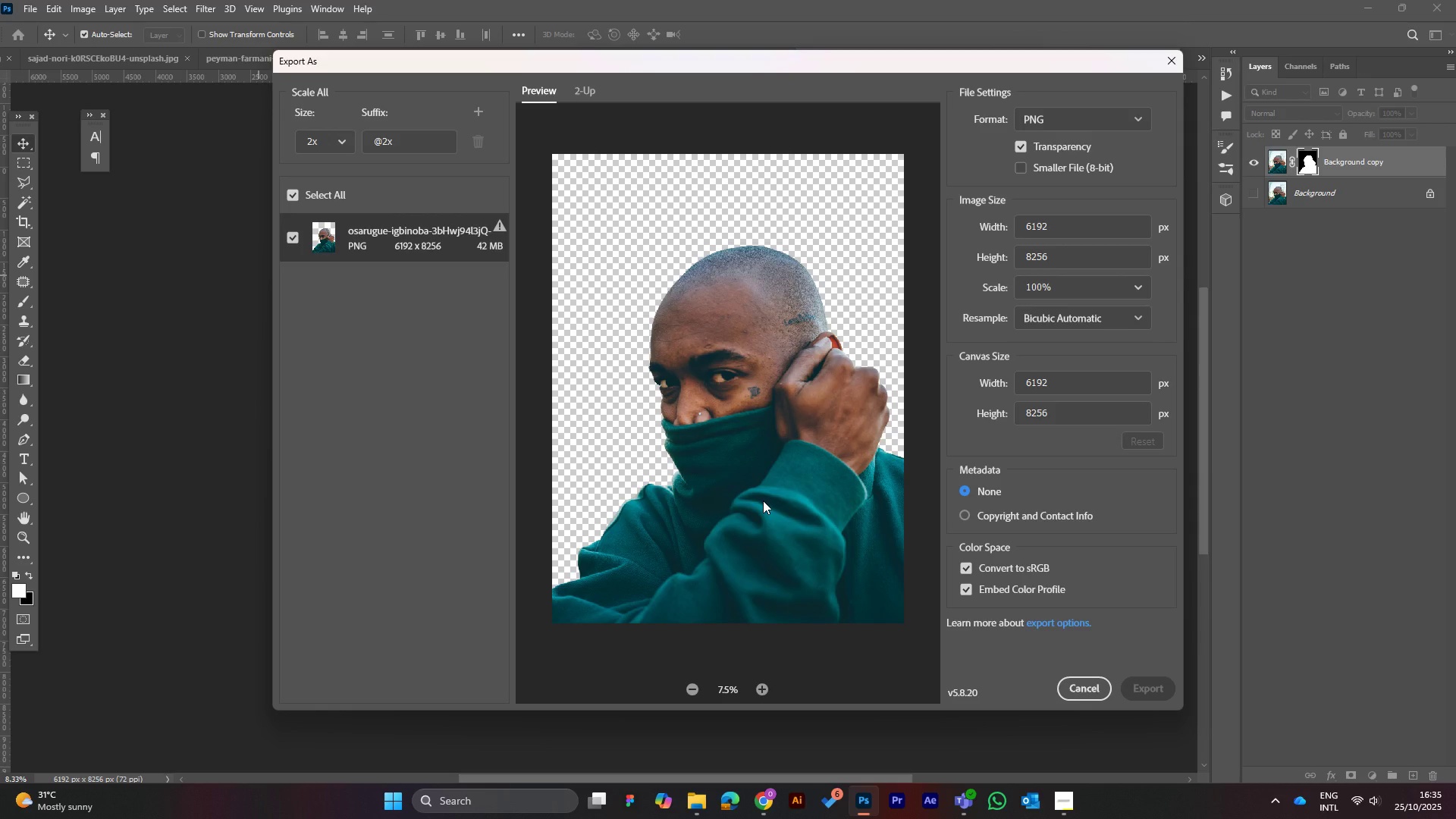 
left_click([1173, 57])
 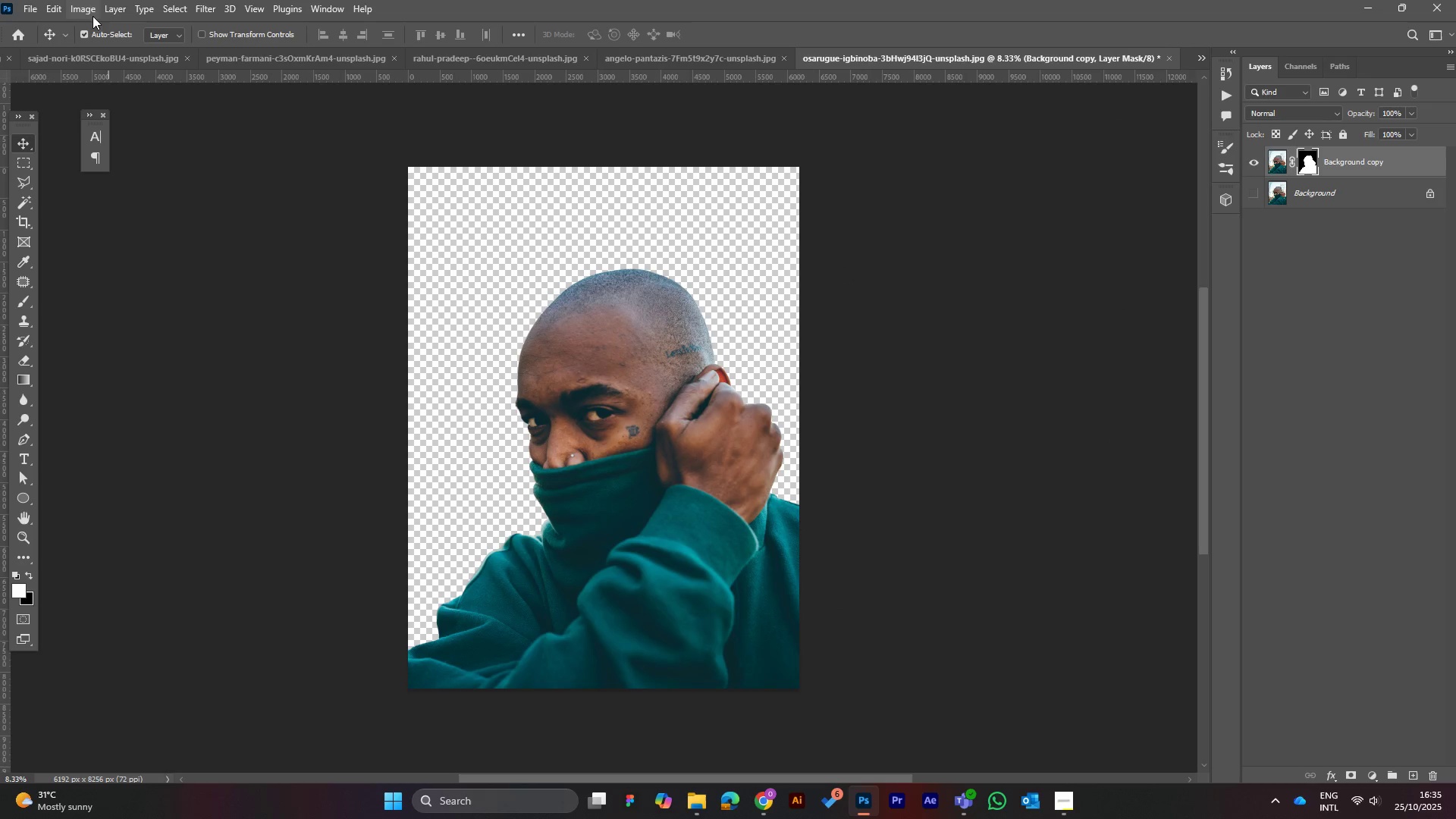 
left_click([76, 8])
 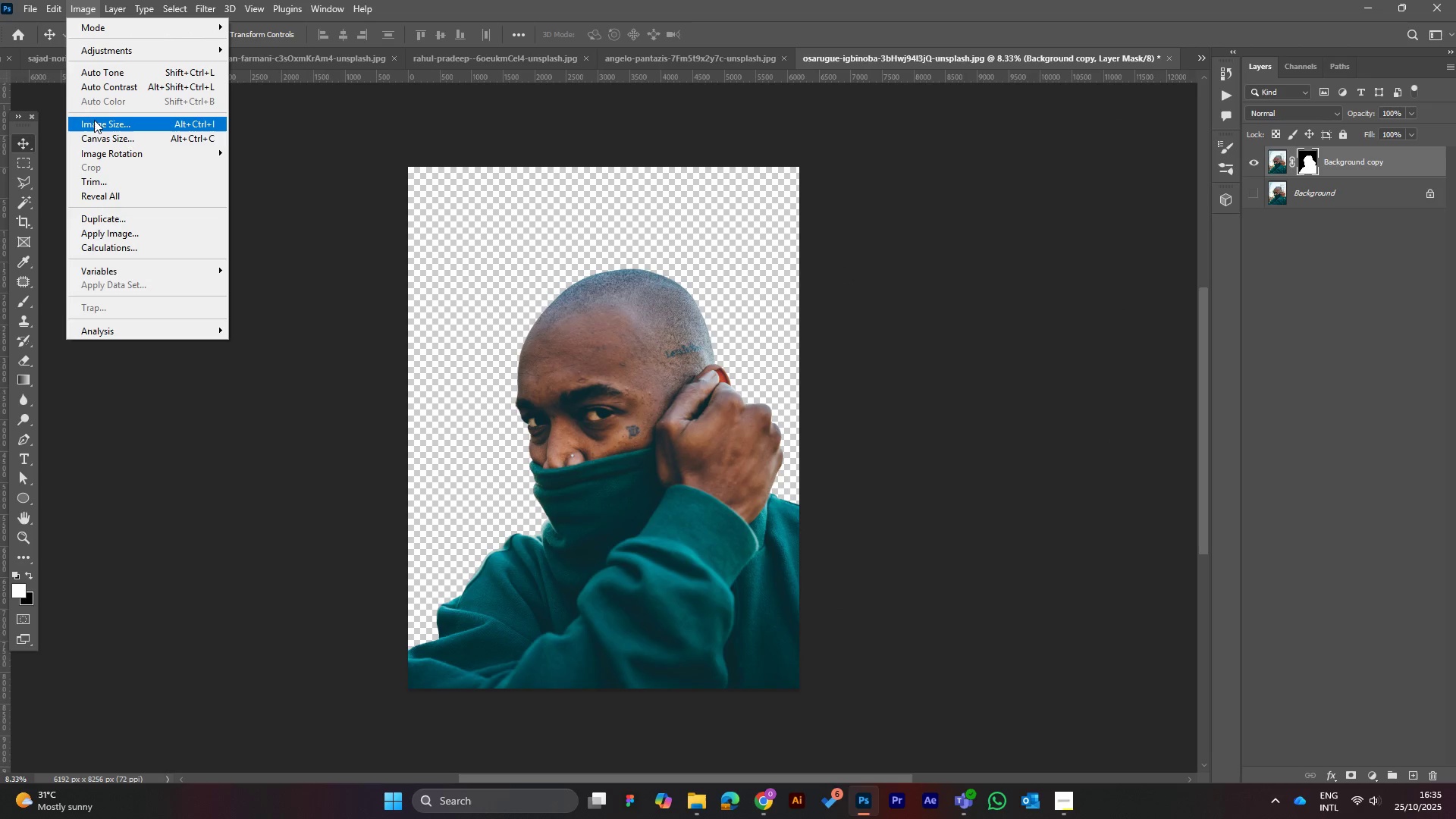 
left_click([96, 122])
 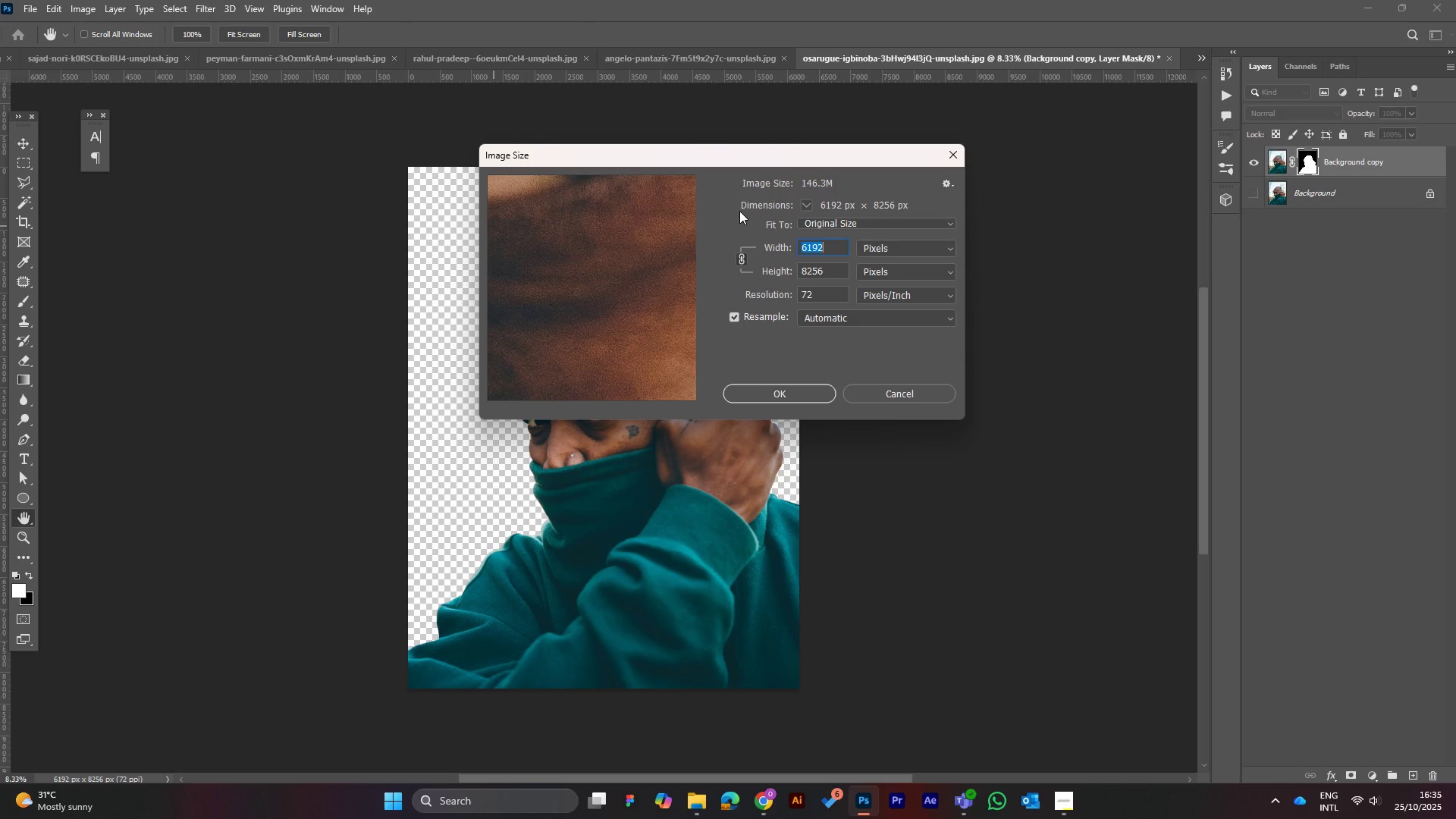 
type(1080)
 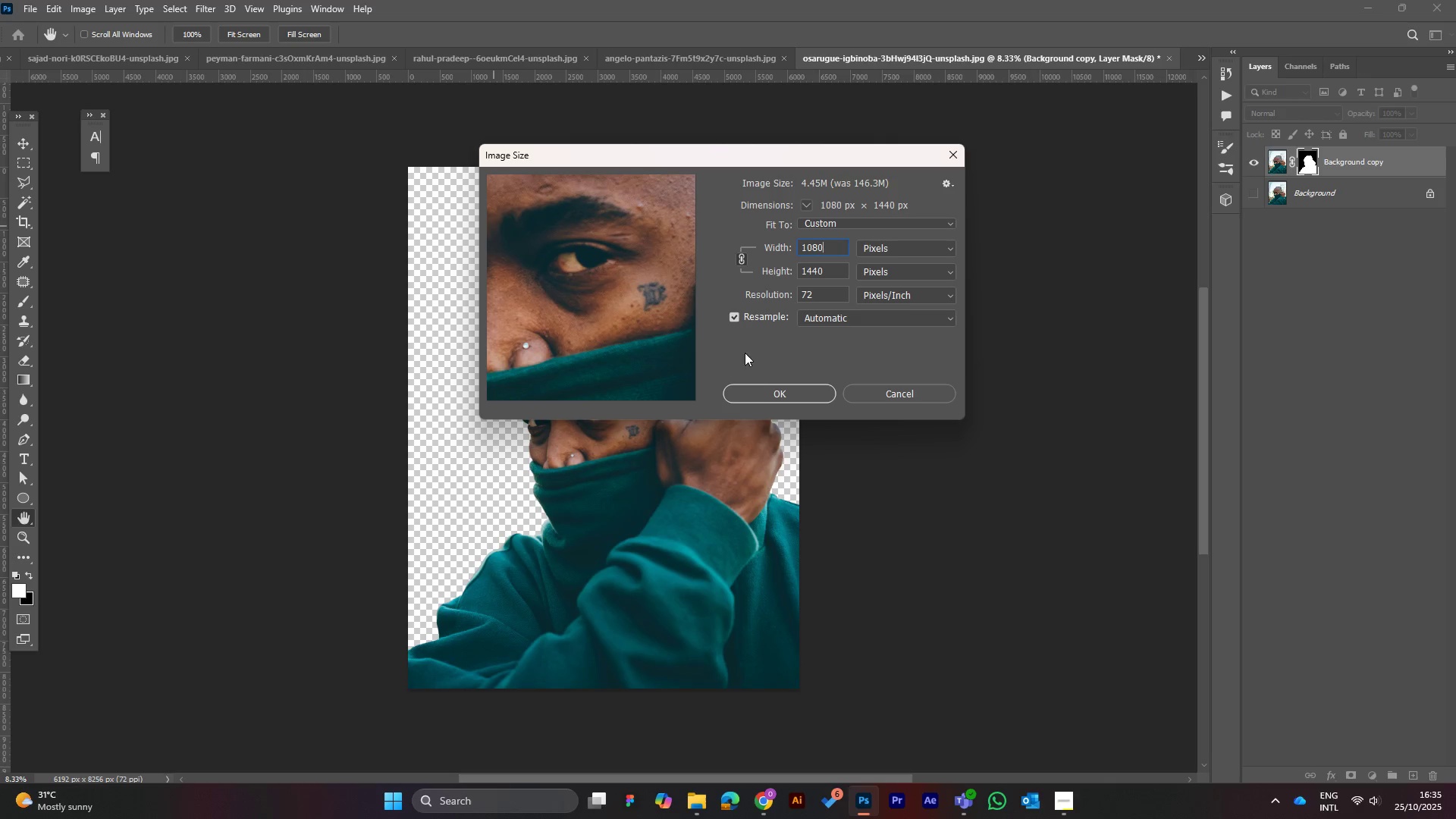 
left_click([770, 395])
 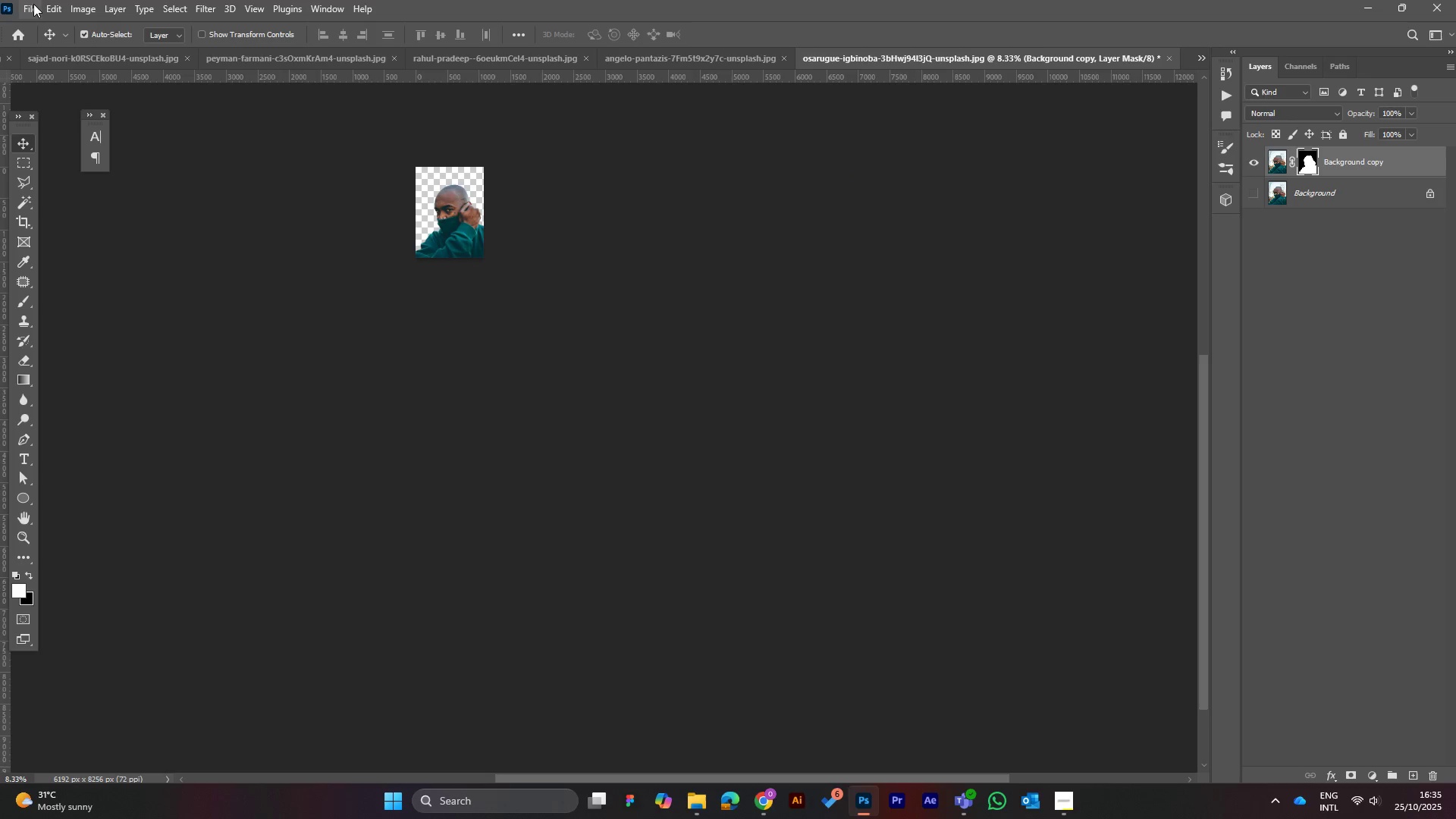 
wait(5.95)
 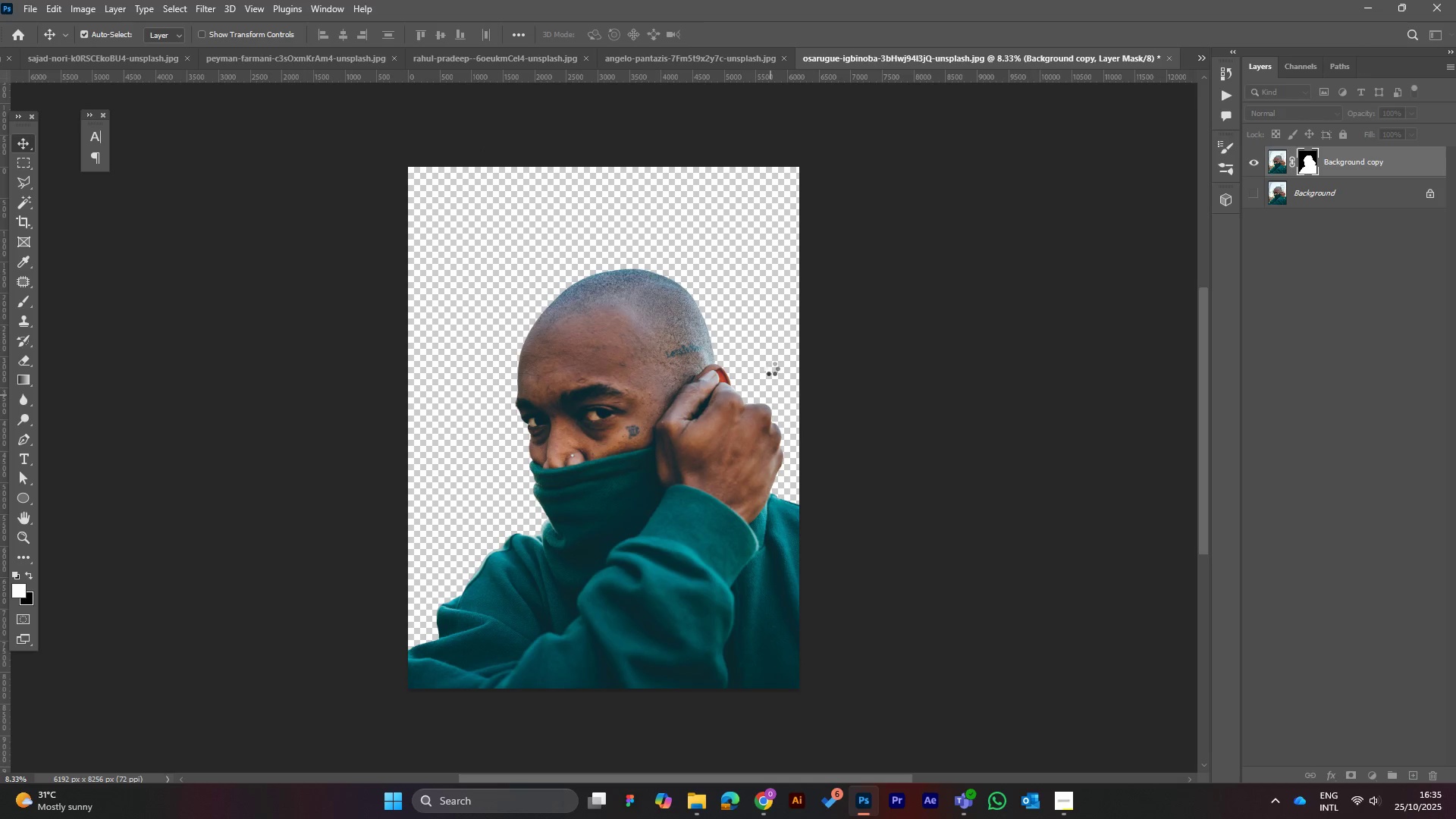 
key(Control+Equal)
 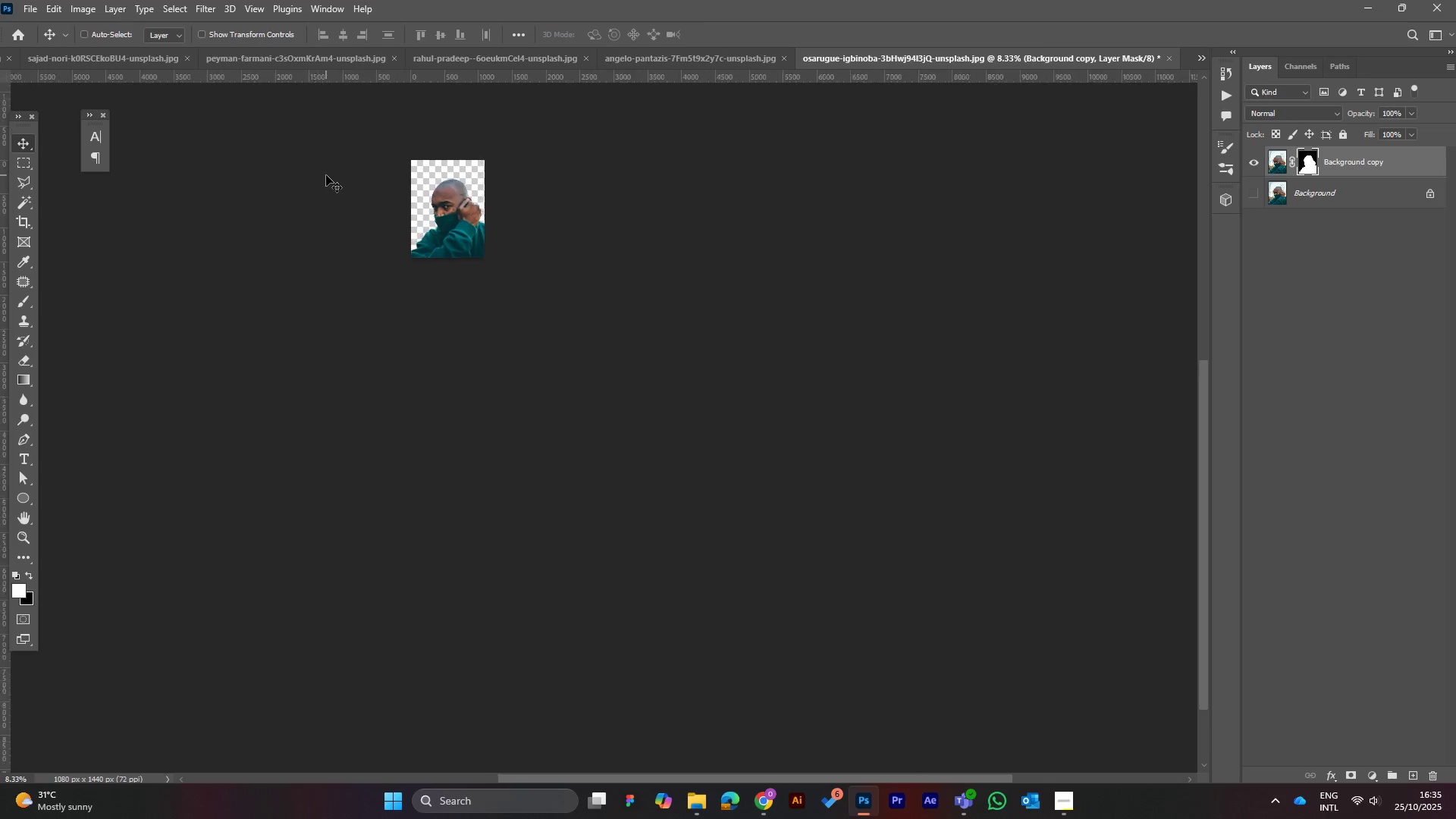 
key(Control+Equal)
 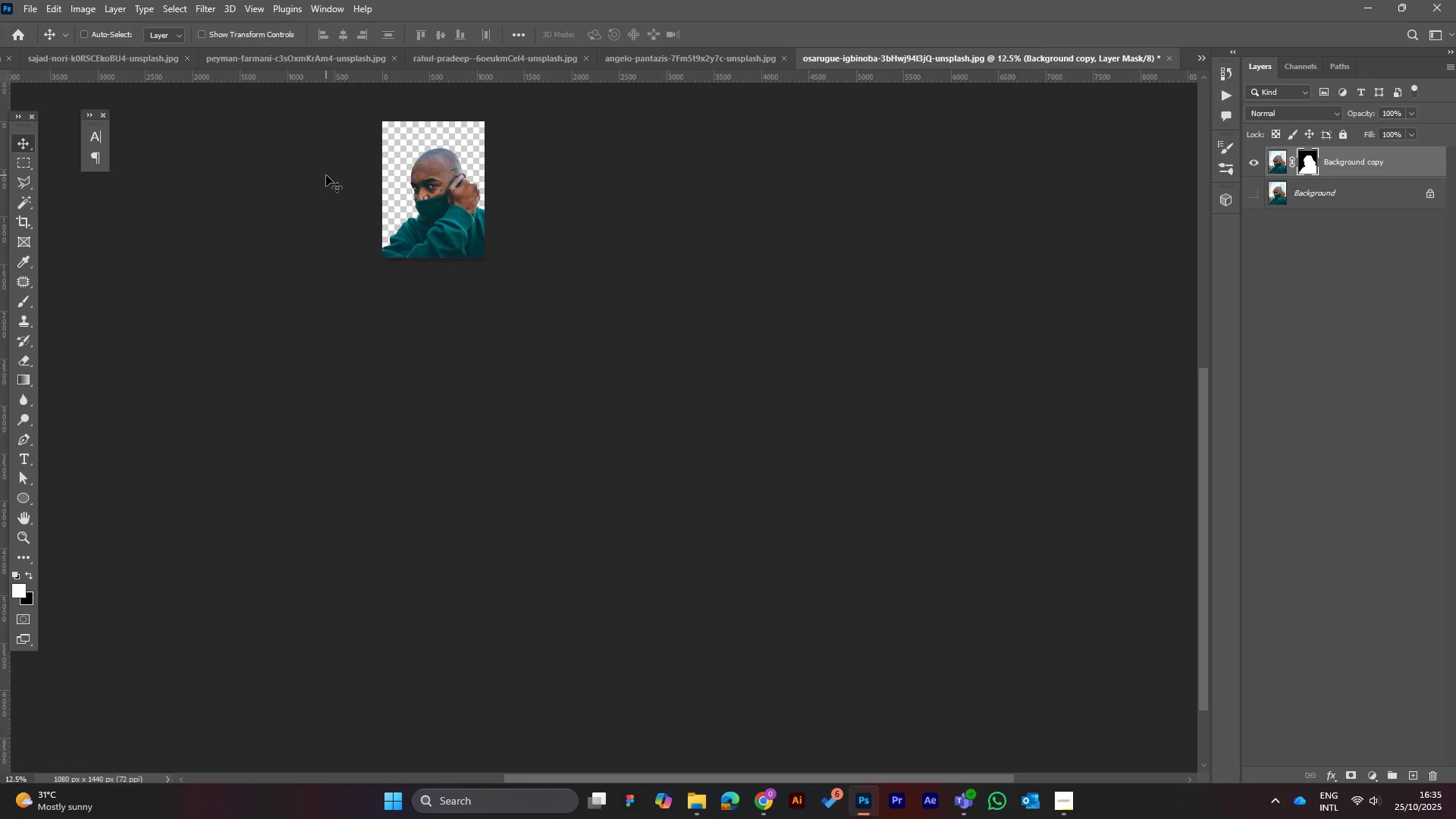 
key(Control+Equal)
 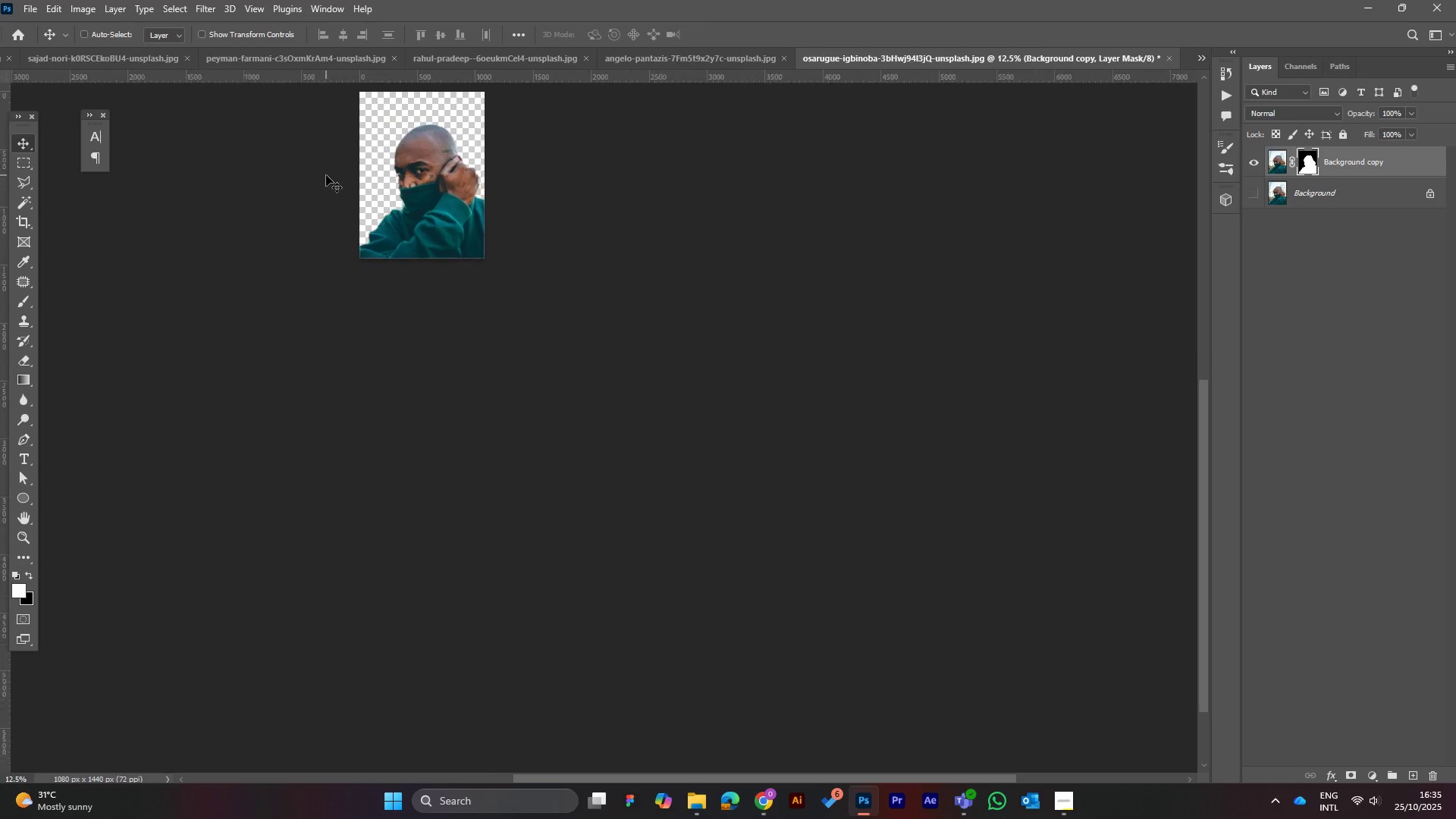 
key(Control+Equal)
 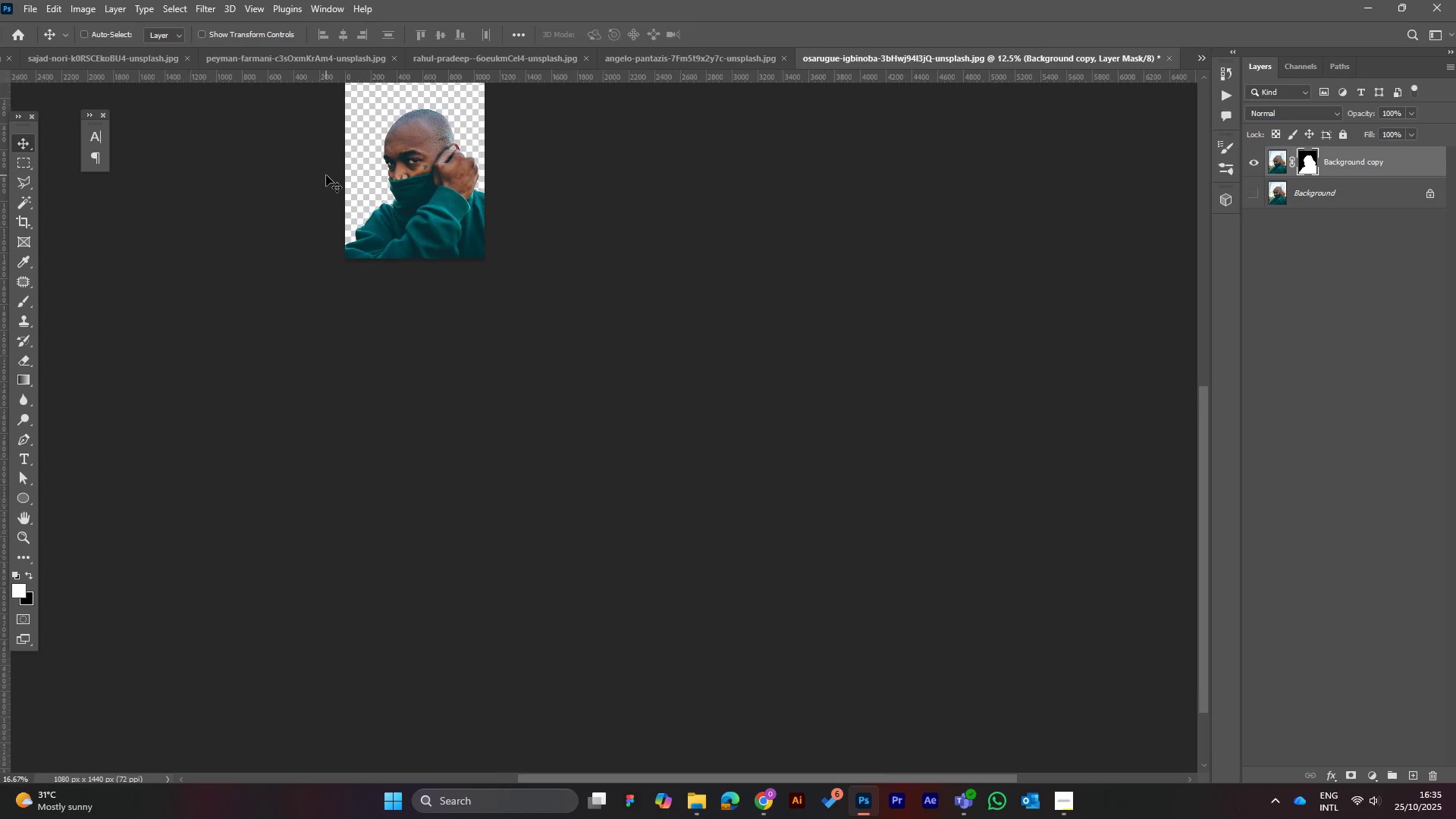 
key(Control+Equal)
 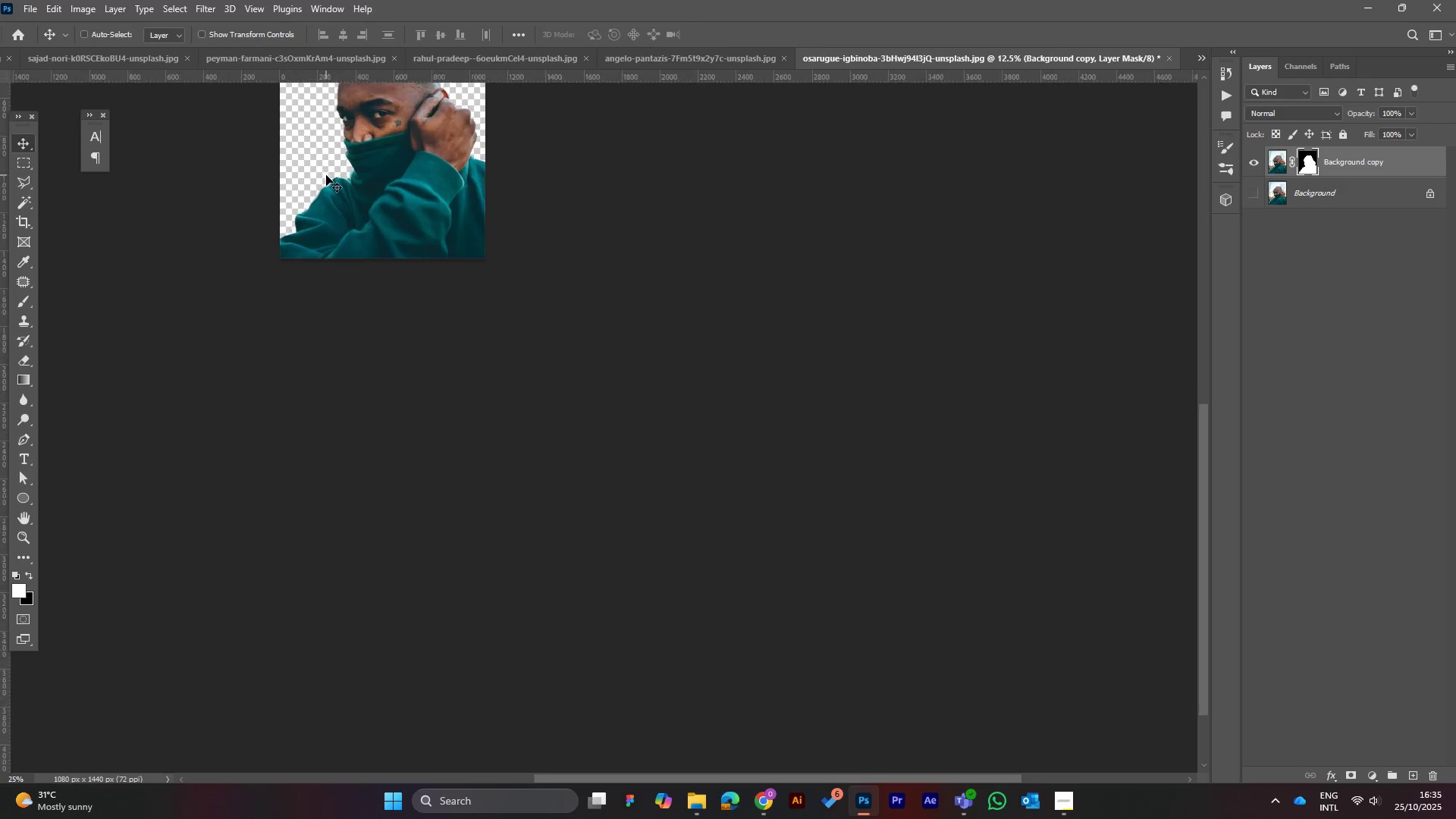 
key(Control+Equal)
 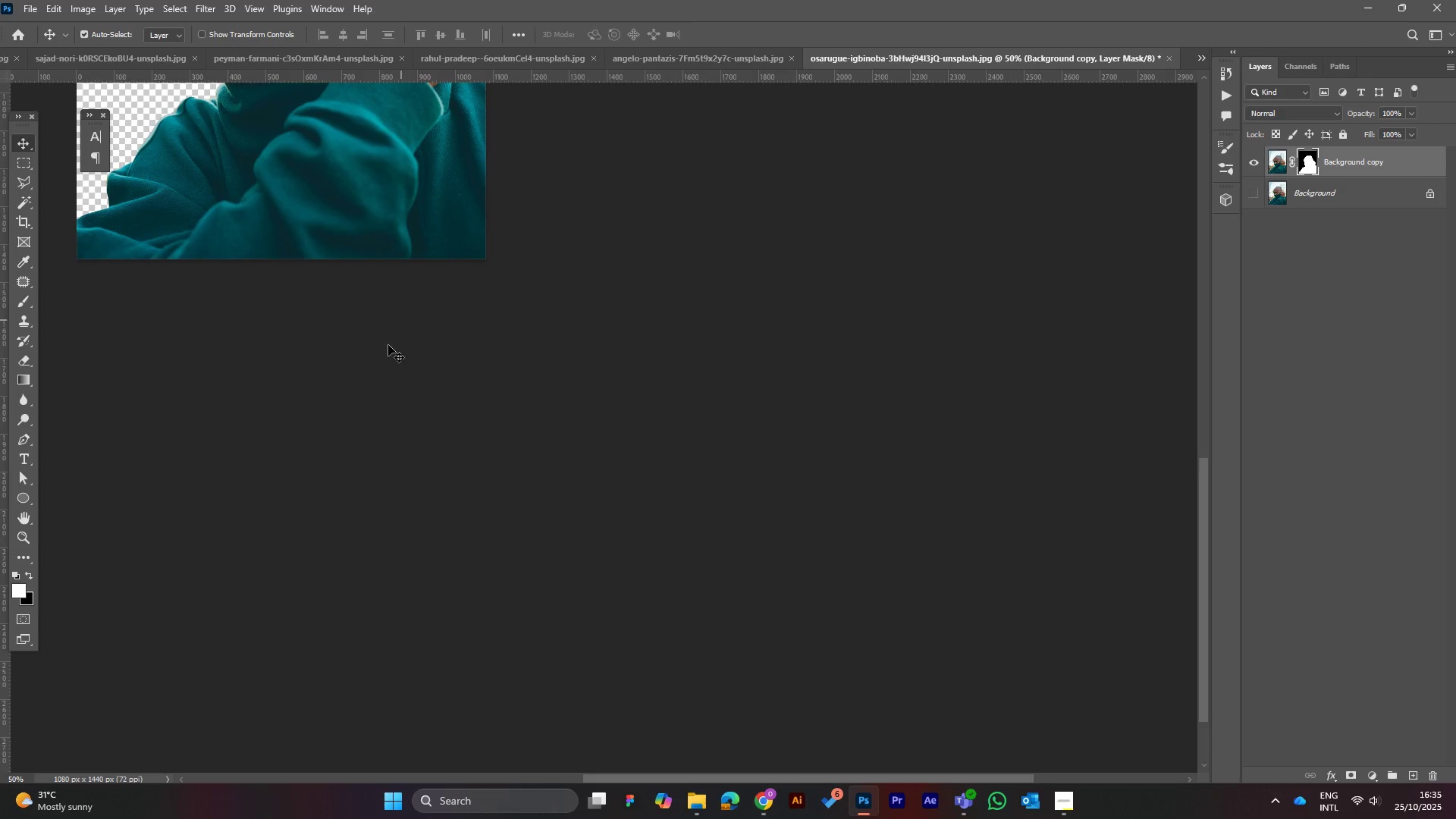 
scroll: coordinate [486, 438], scroll_direction: up, amount: 39.0
 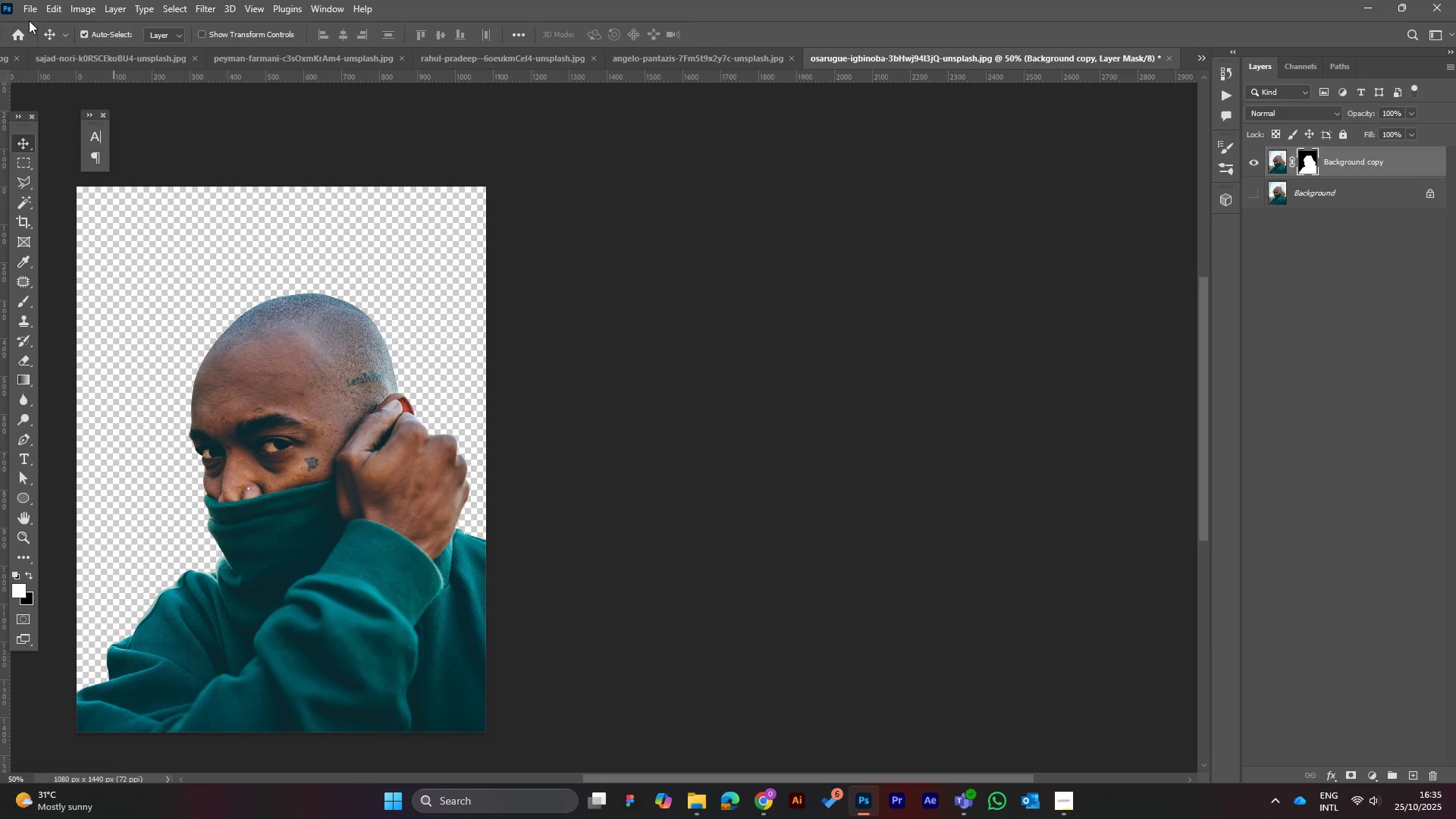 
left_click([25, 5])
 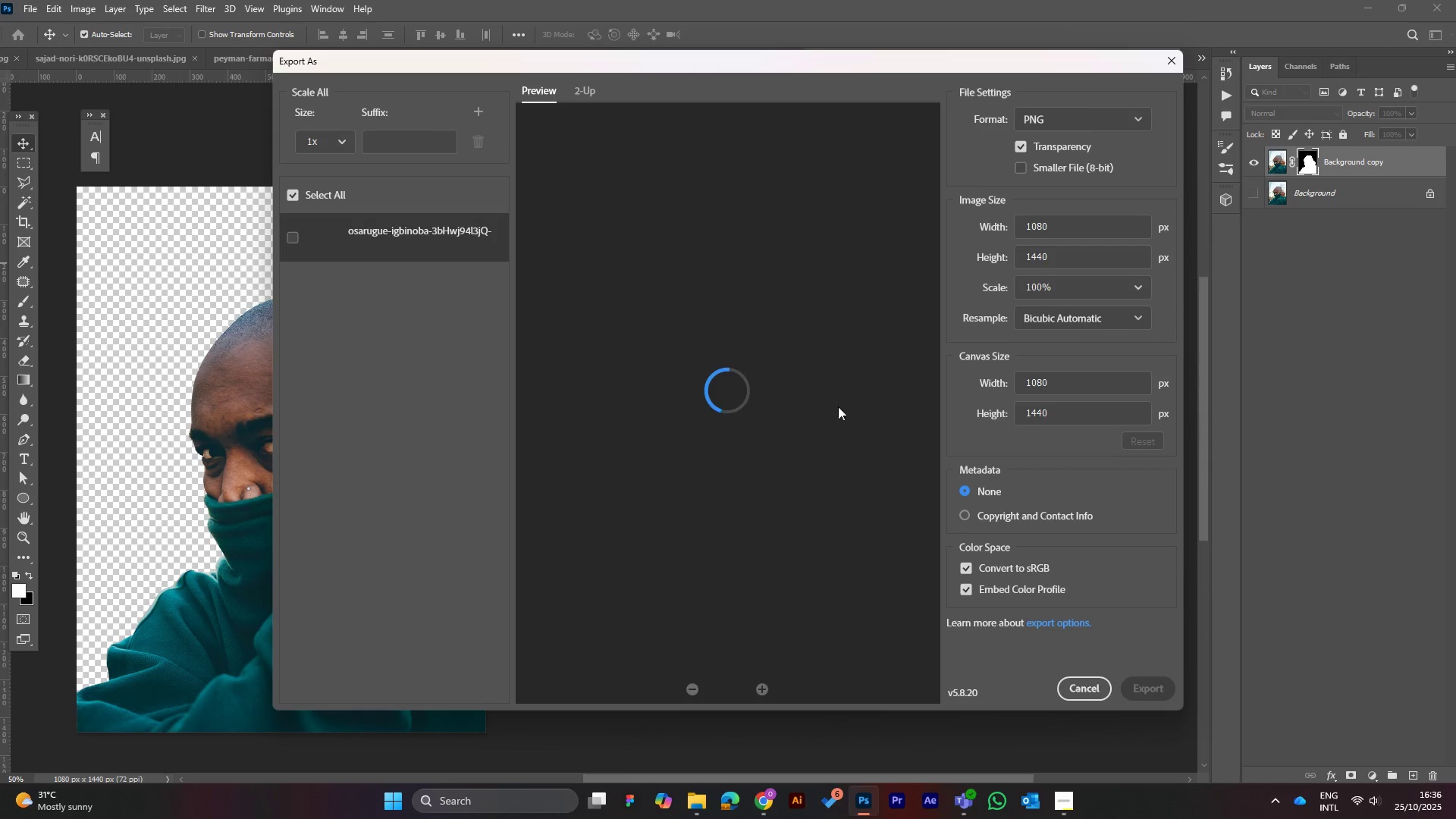 
wait(6.89)
 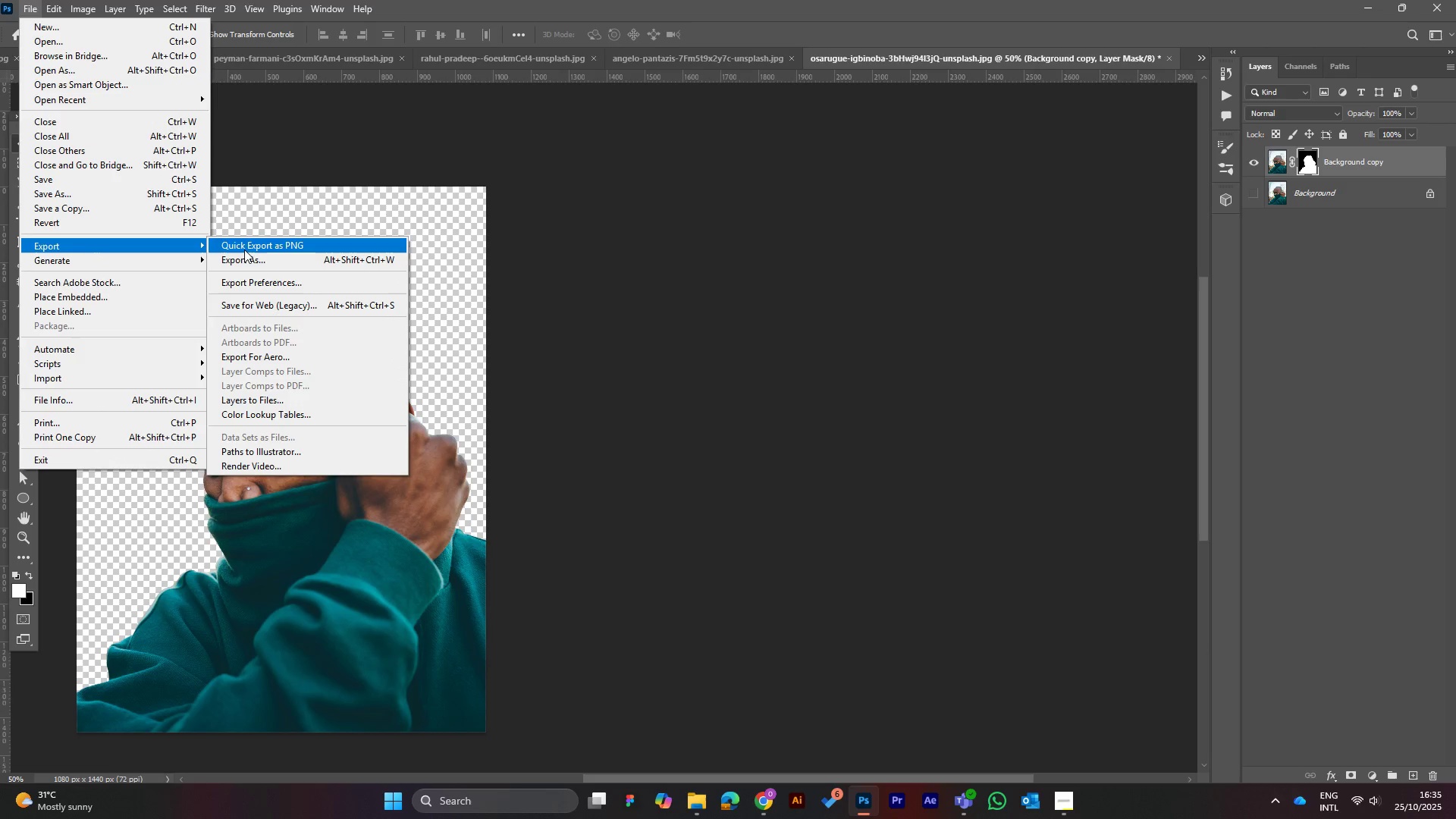 
left_click([1142, 682])
 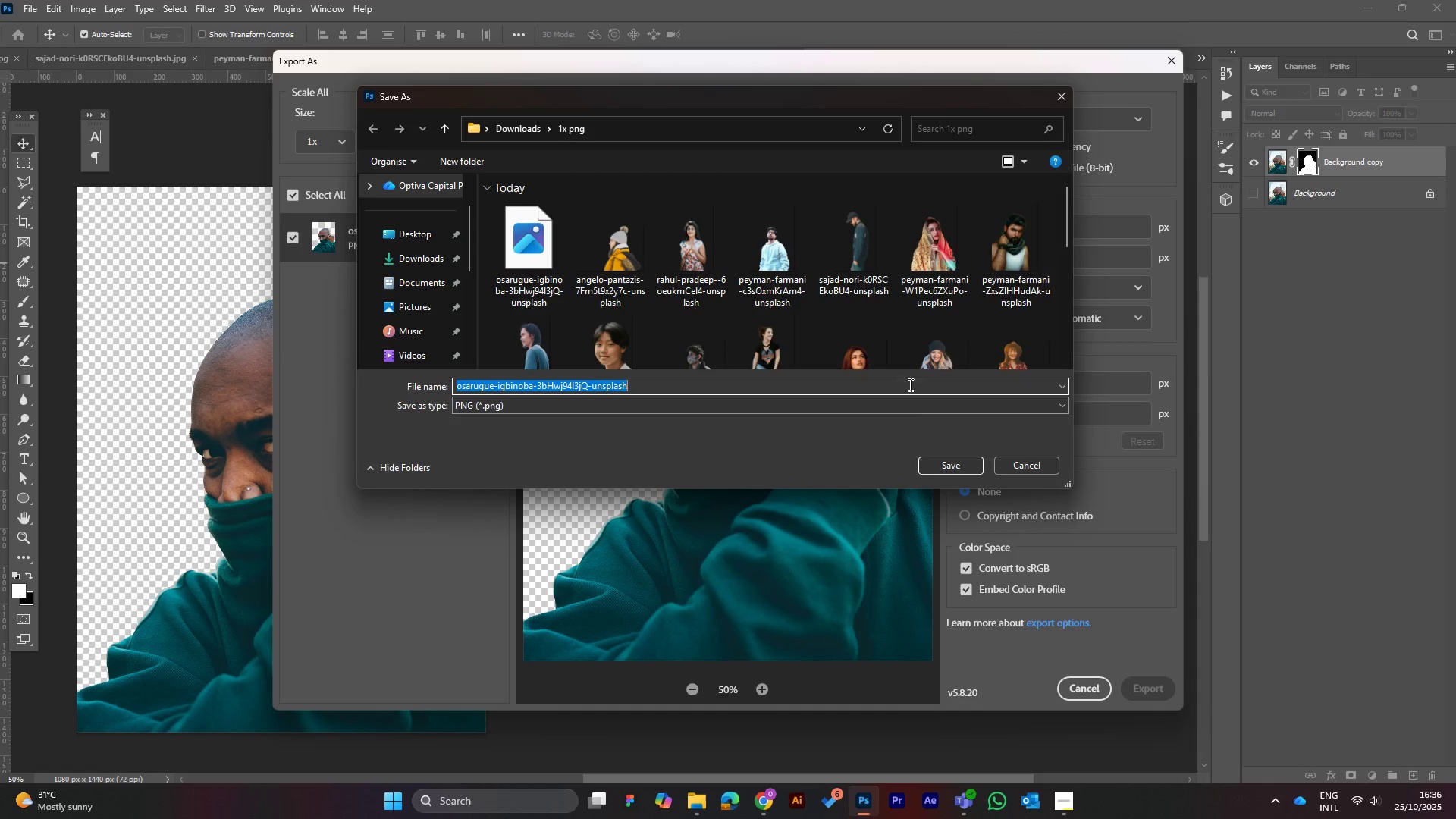 
left_click([946, 472])
 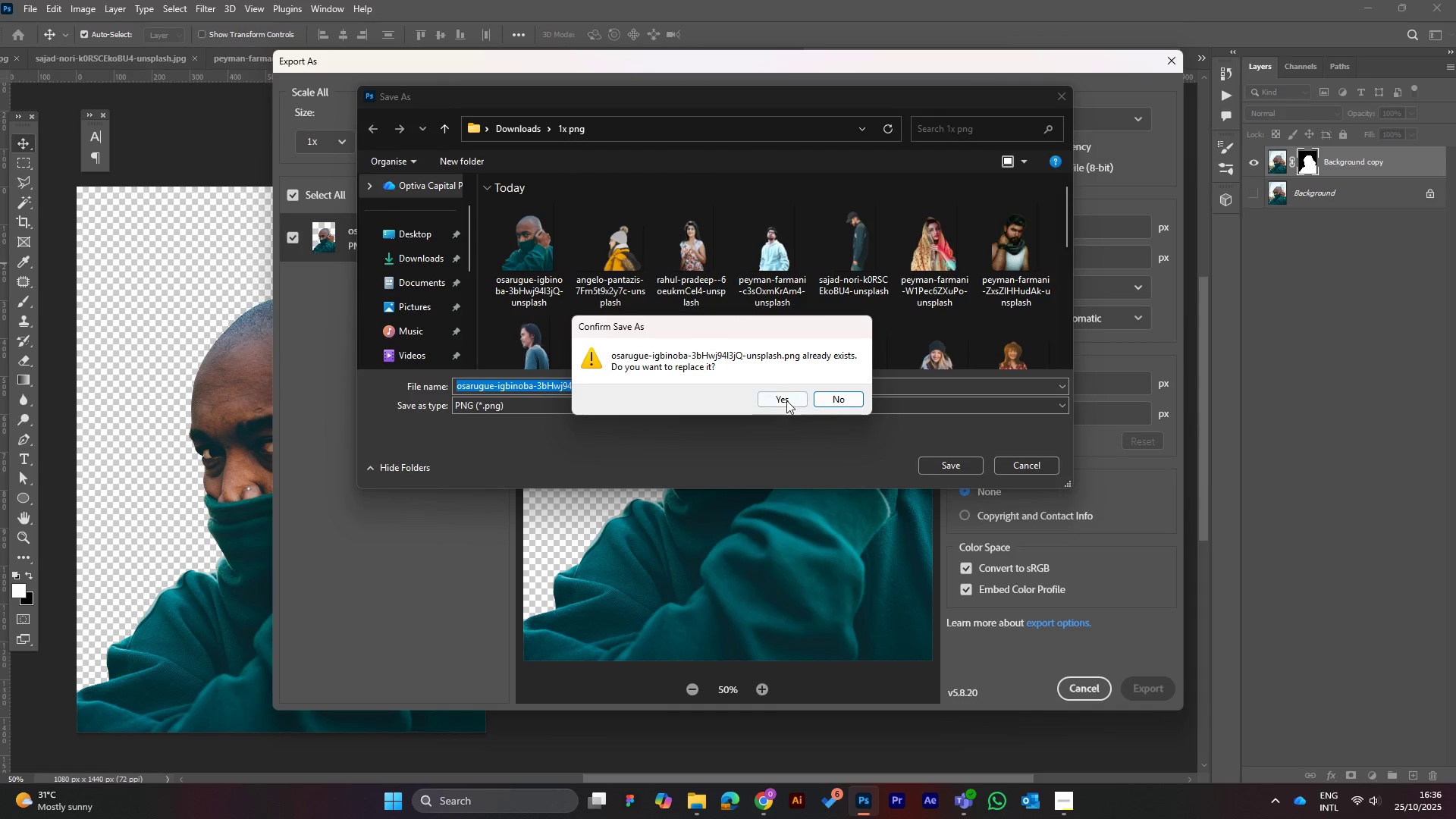 
left_click([780, 397])
 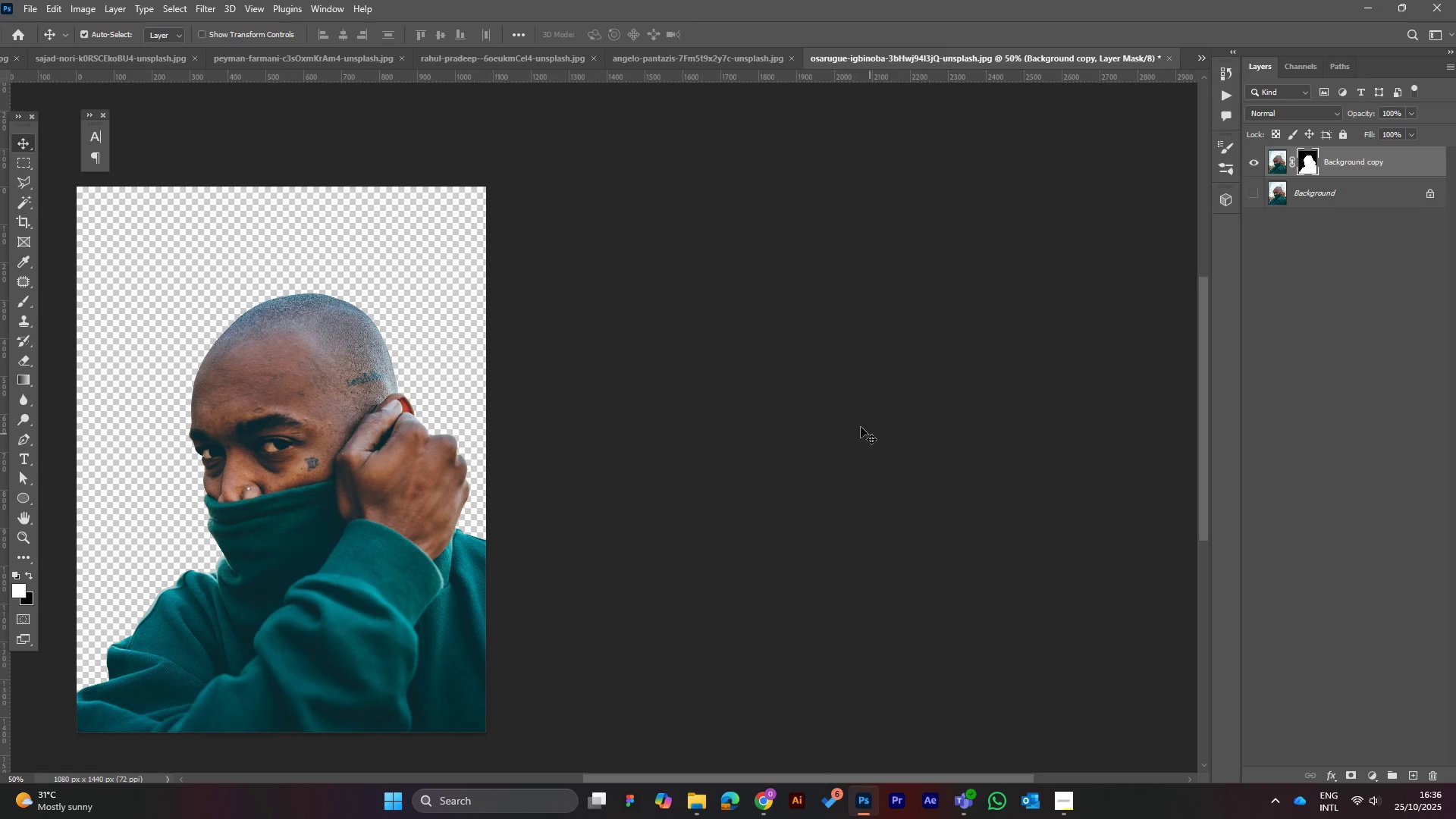 
wait(5.3)
 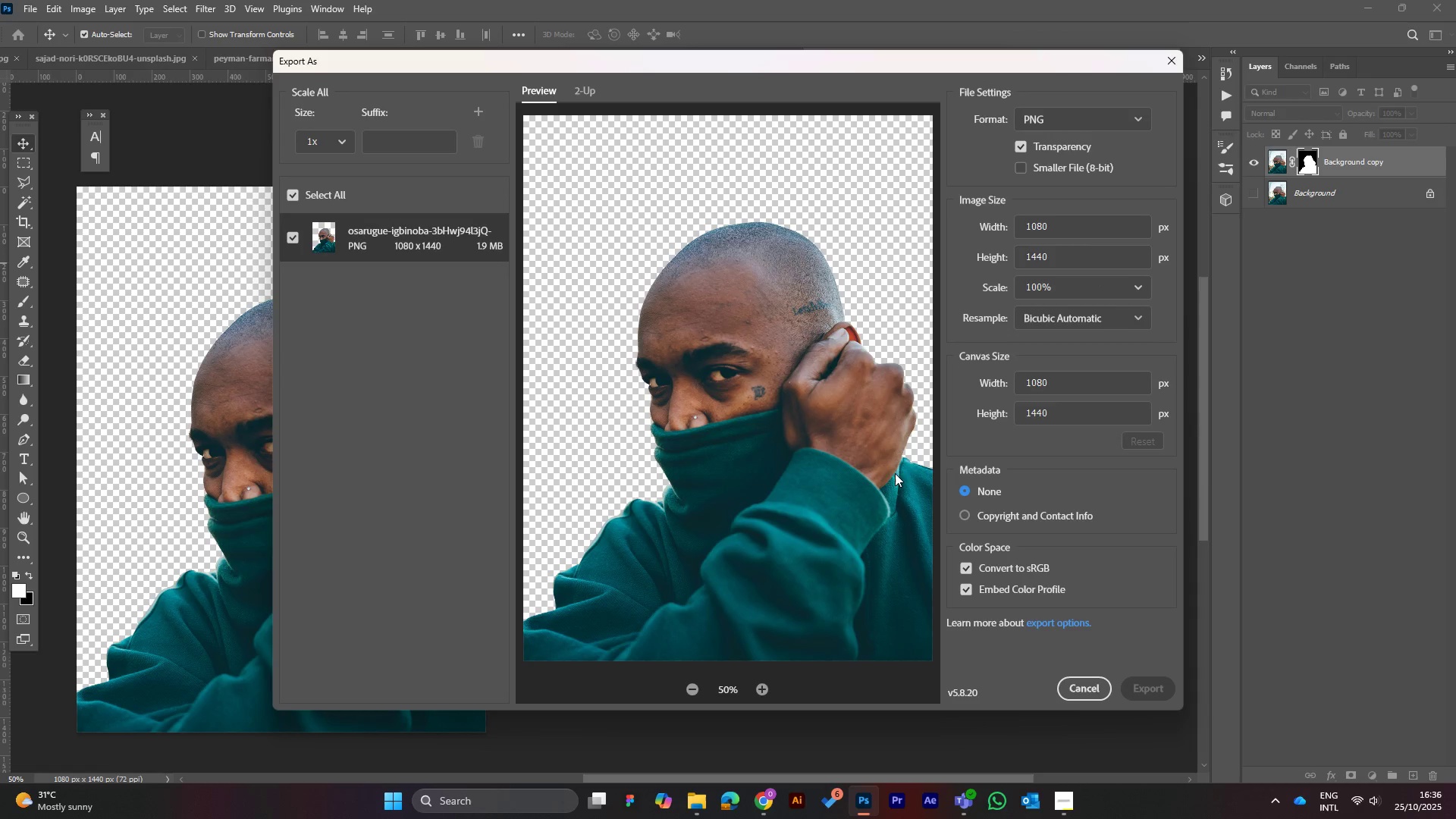 
left_click([29, 3])
 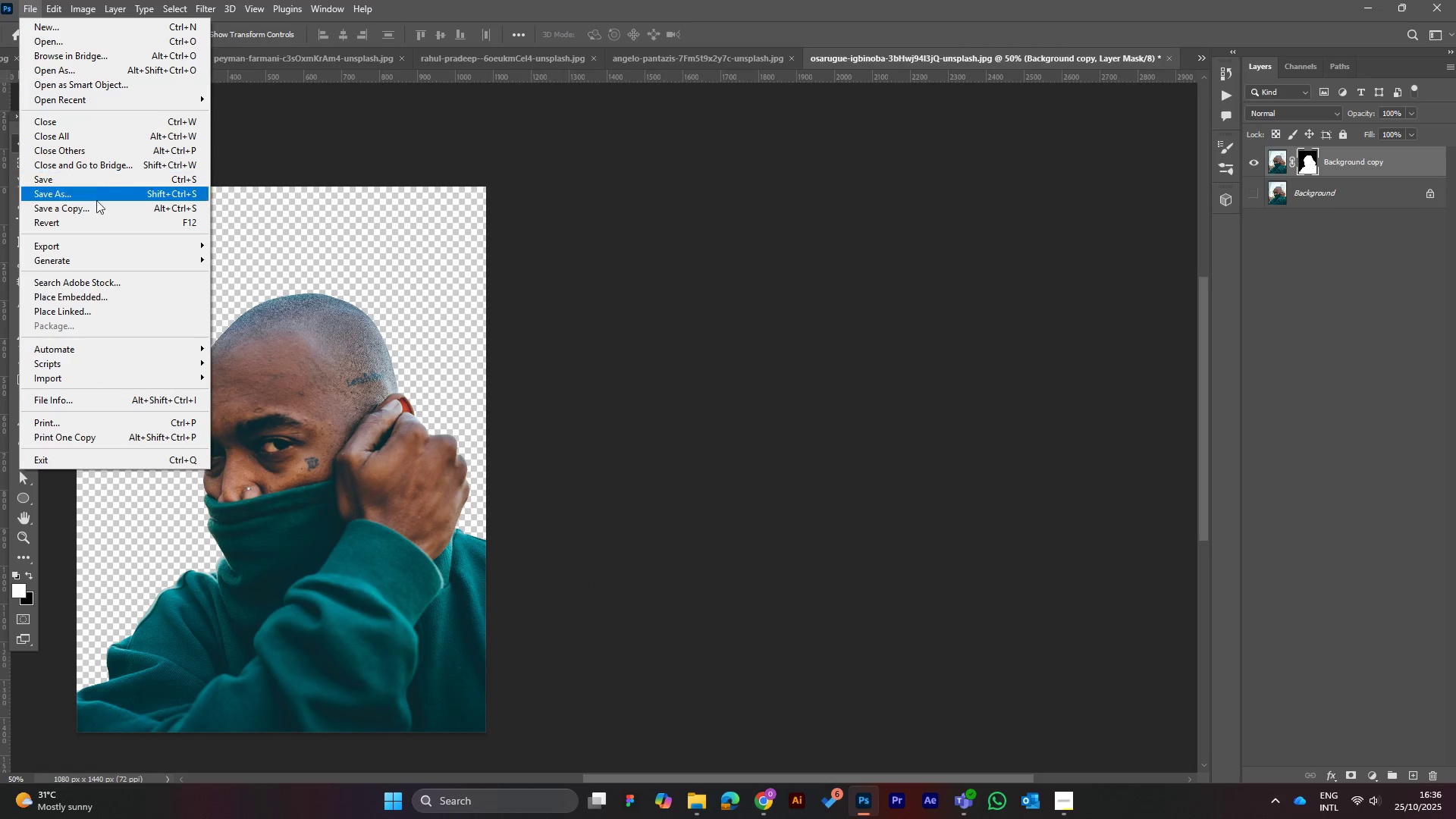 
mouse_move([118, 243])
 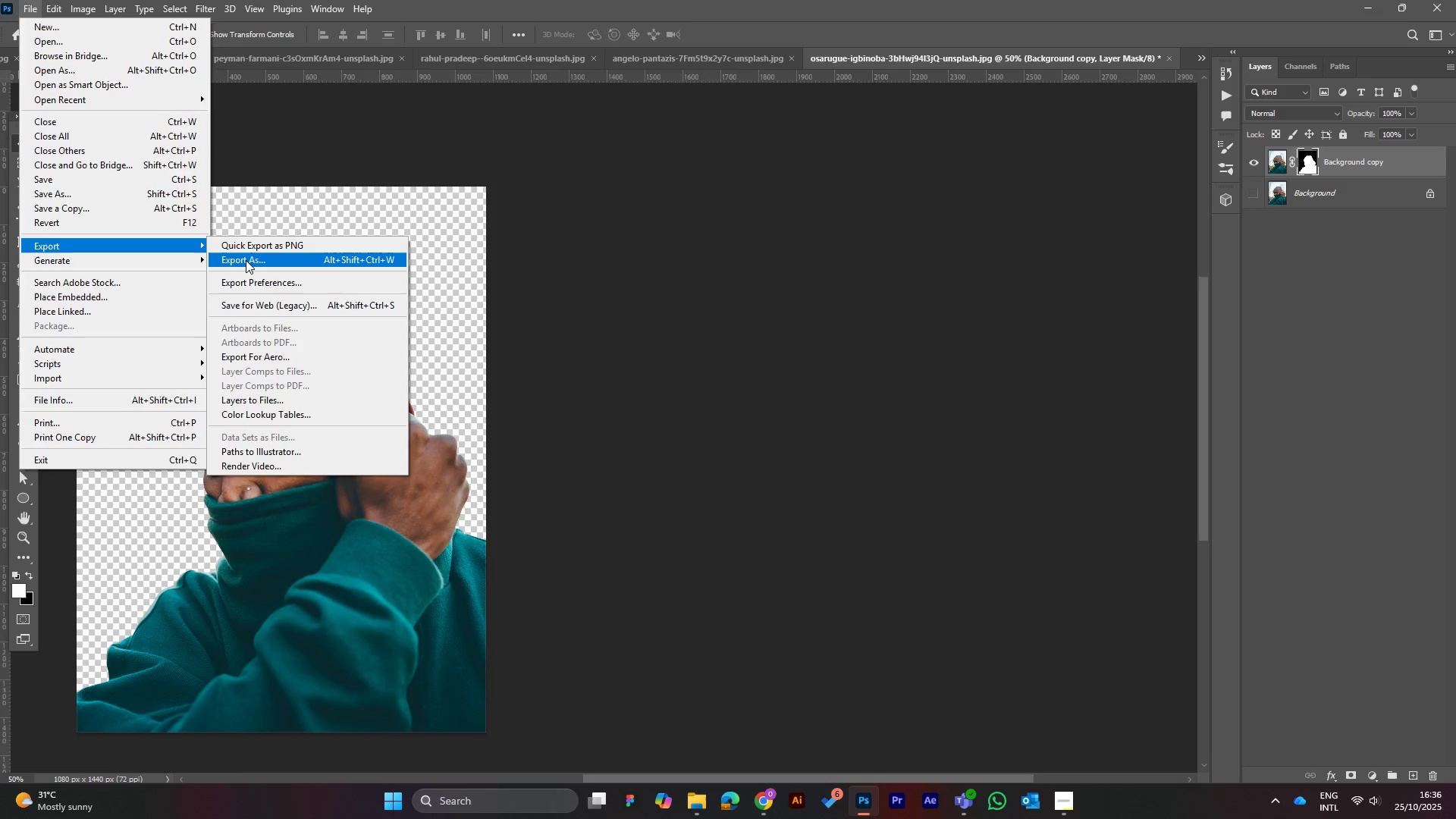 
left_click([247, 260])
 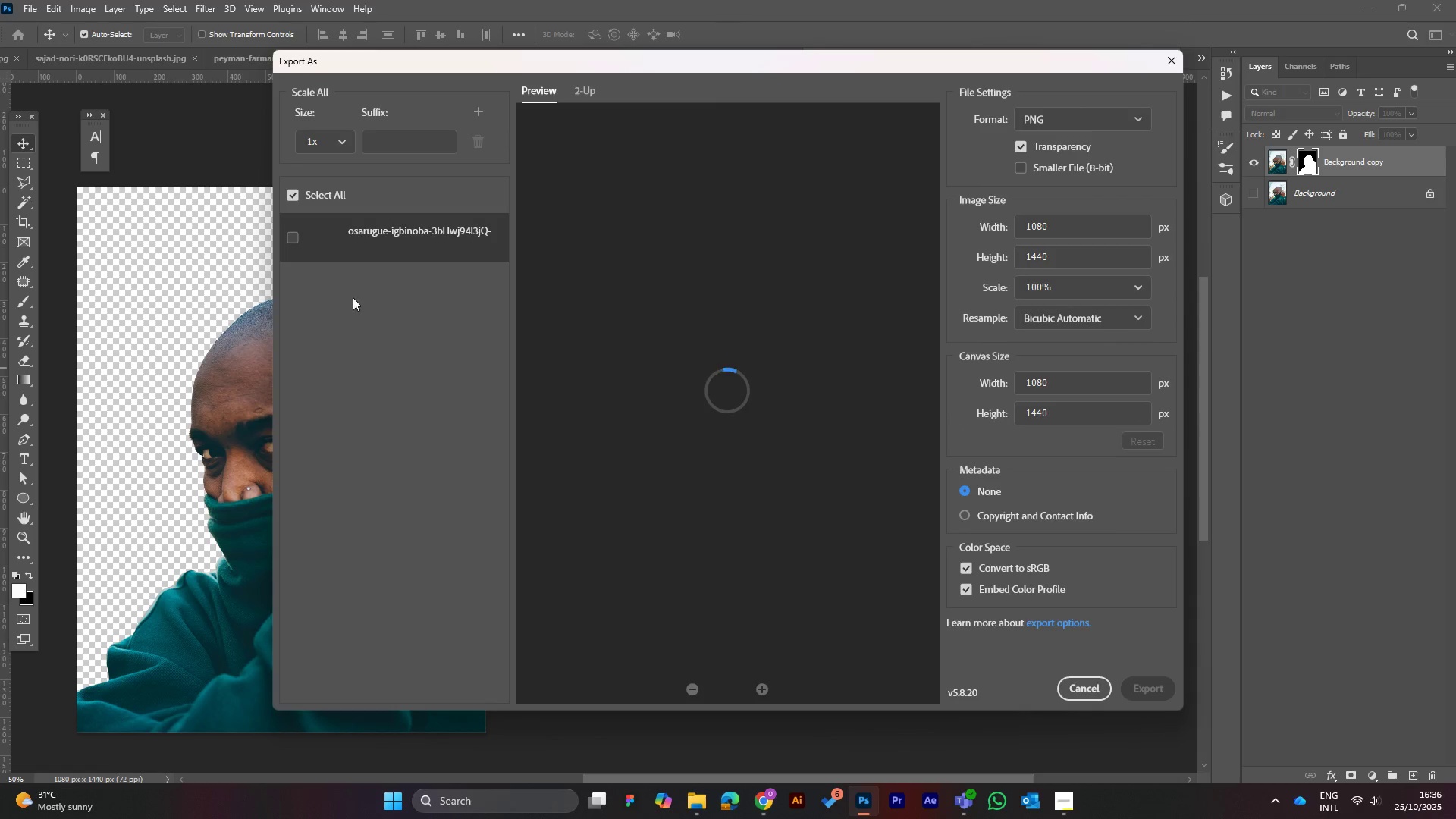 
left_click([338, 145])
 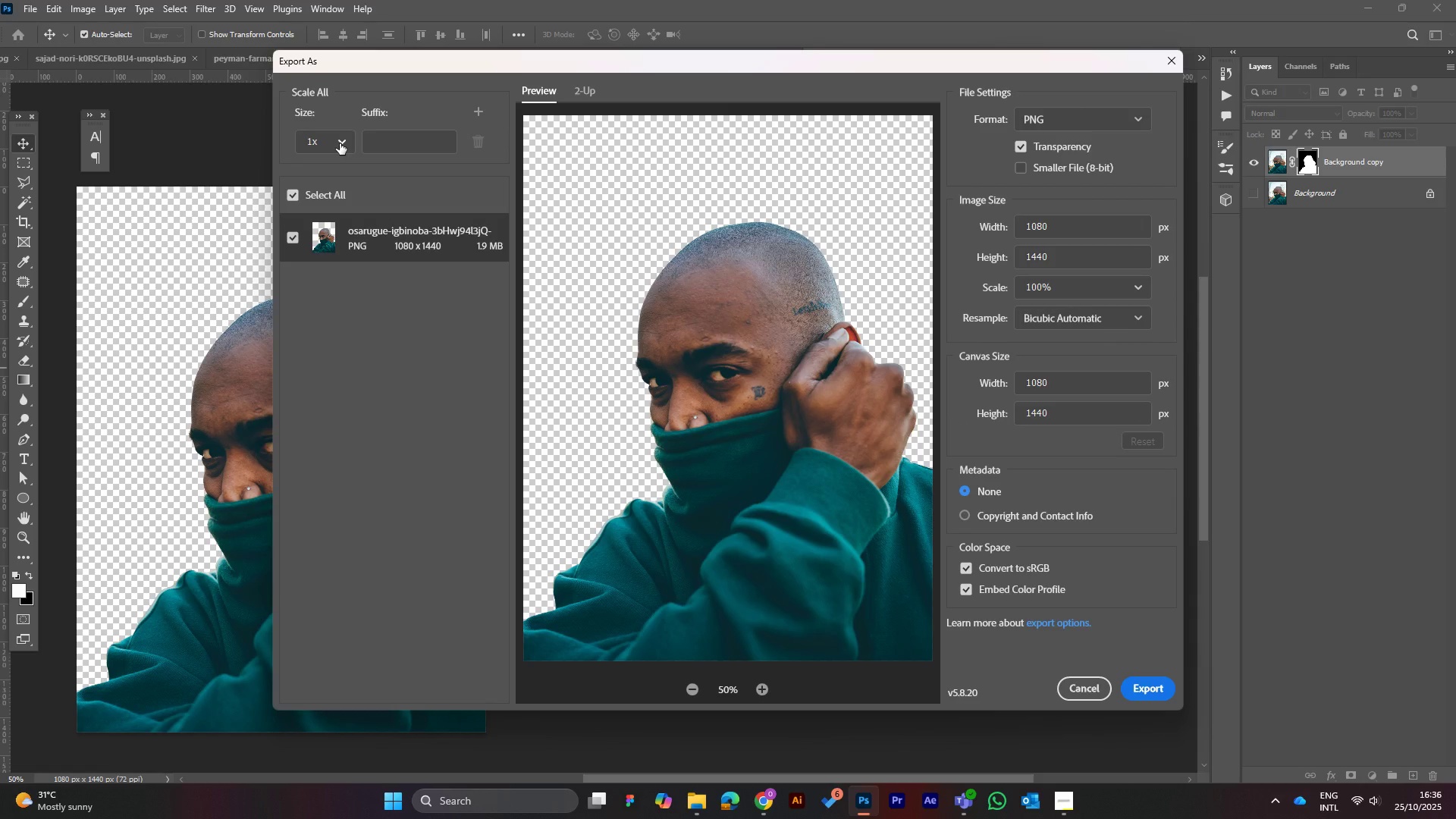 
left_click([340, 143])
 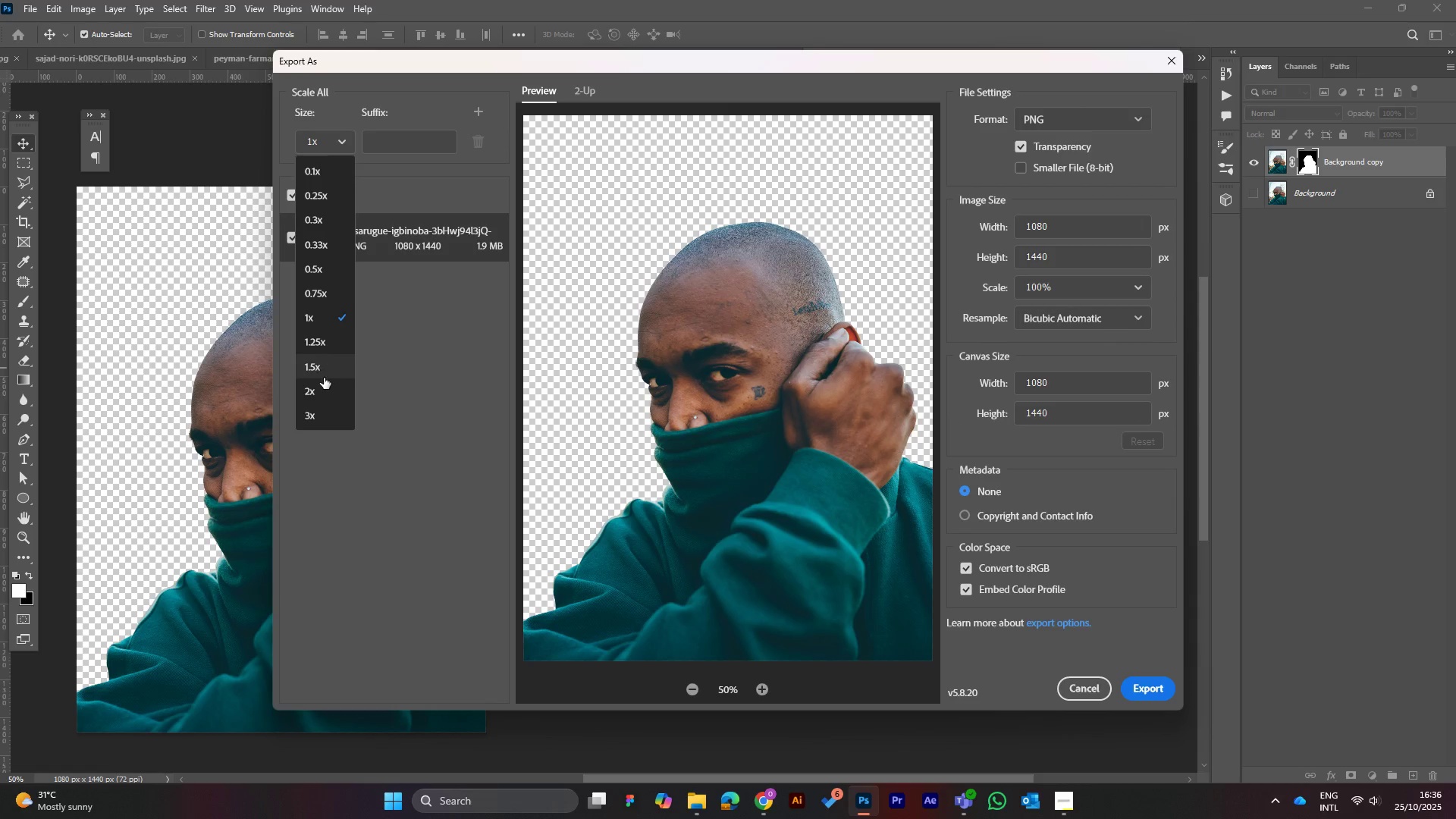 
left_click([325, 390])
 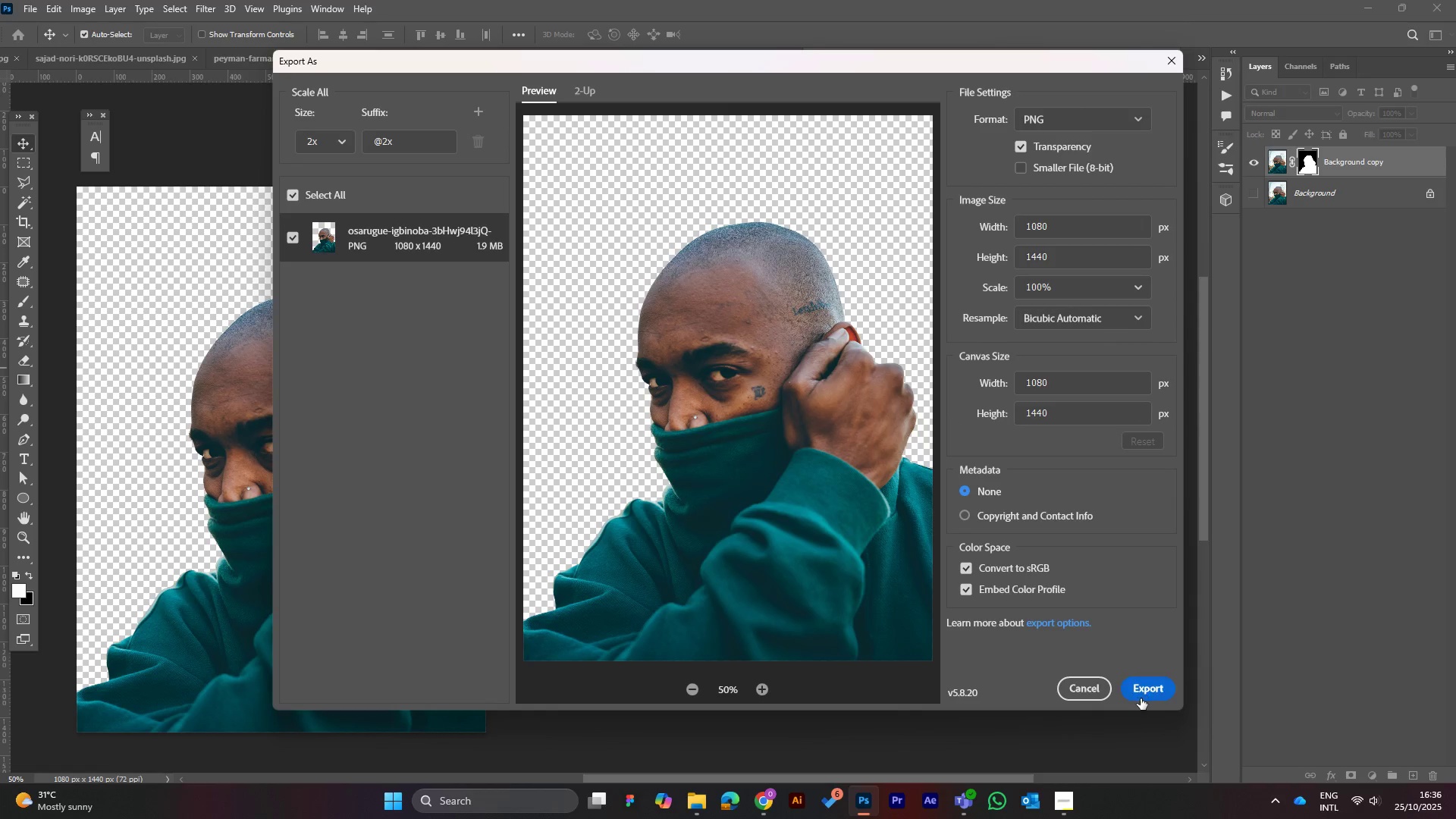 
left_click([1141, 692])
 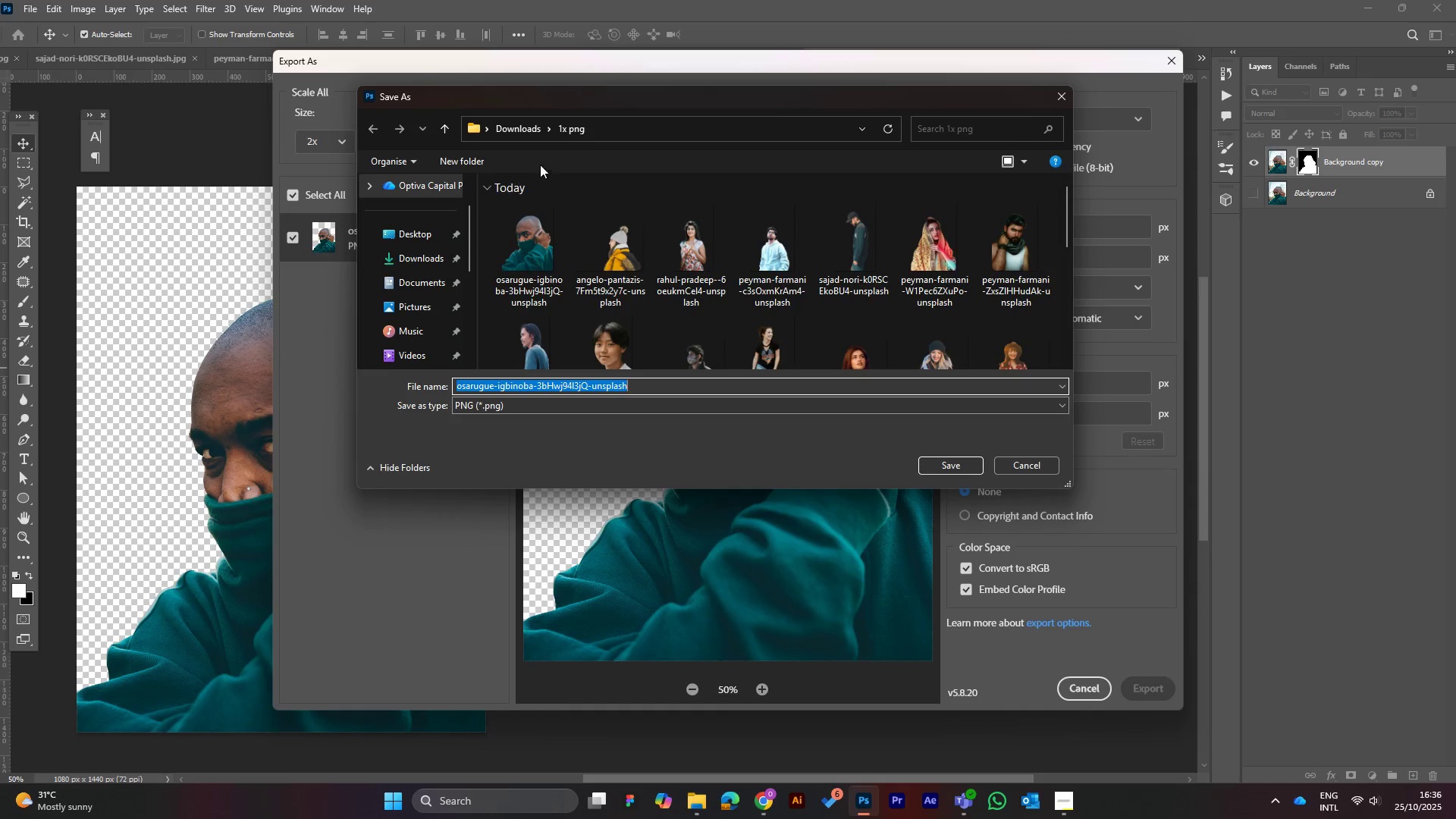 
left_click([523, 132])
 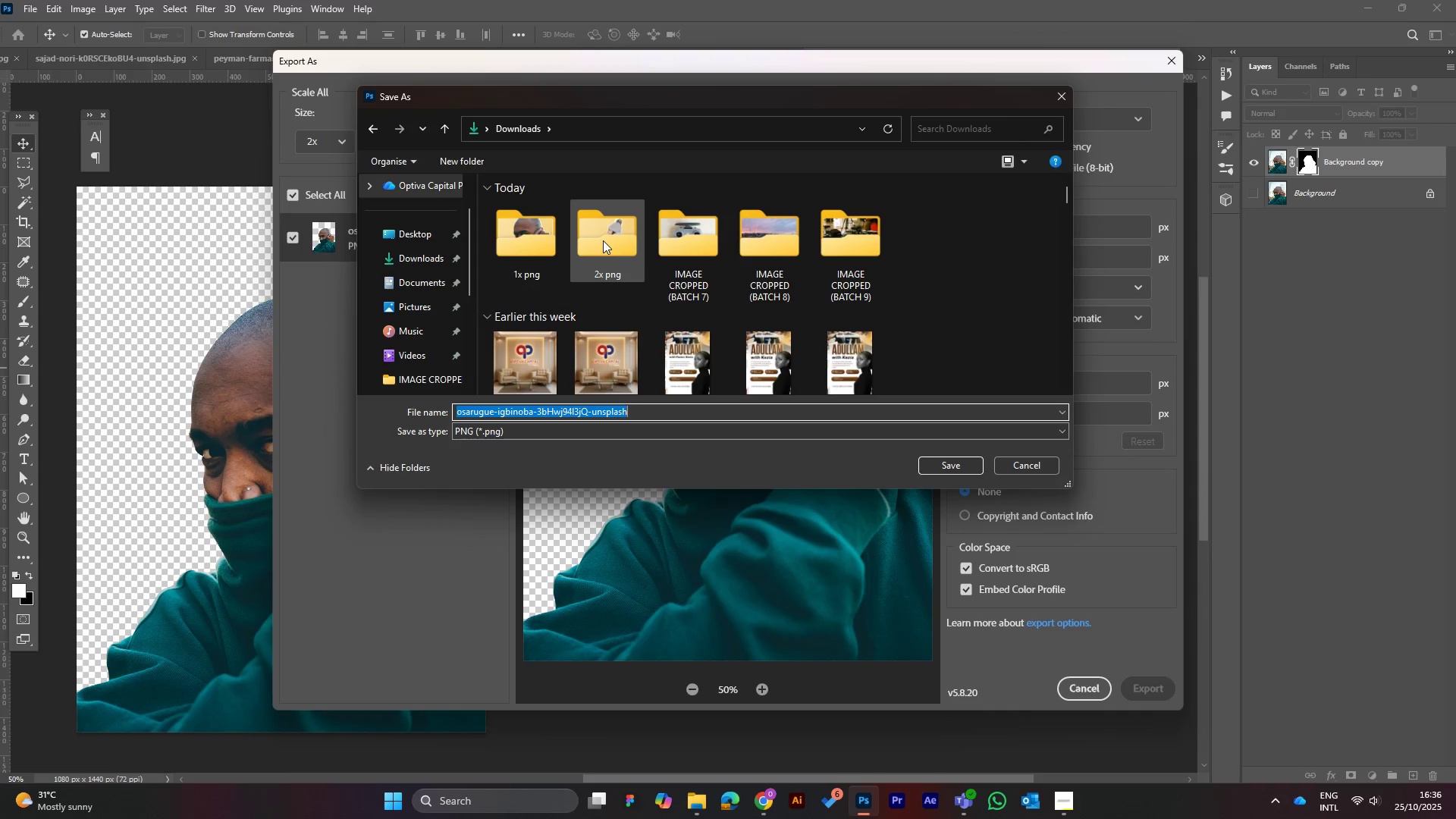 
double_click([603, 240])
 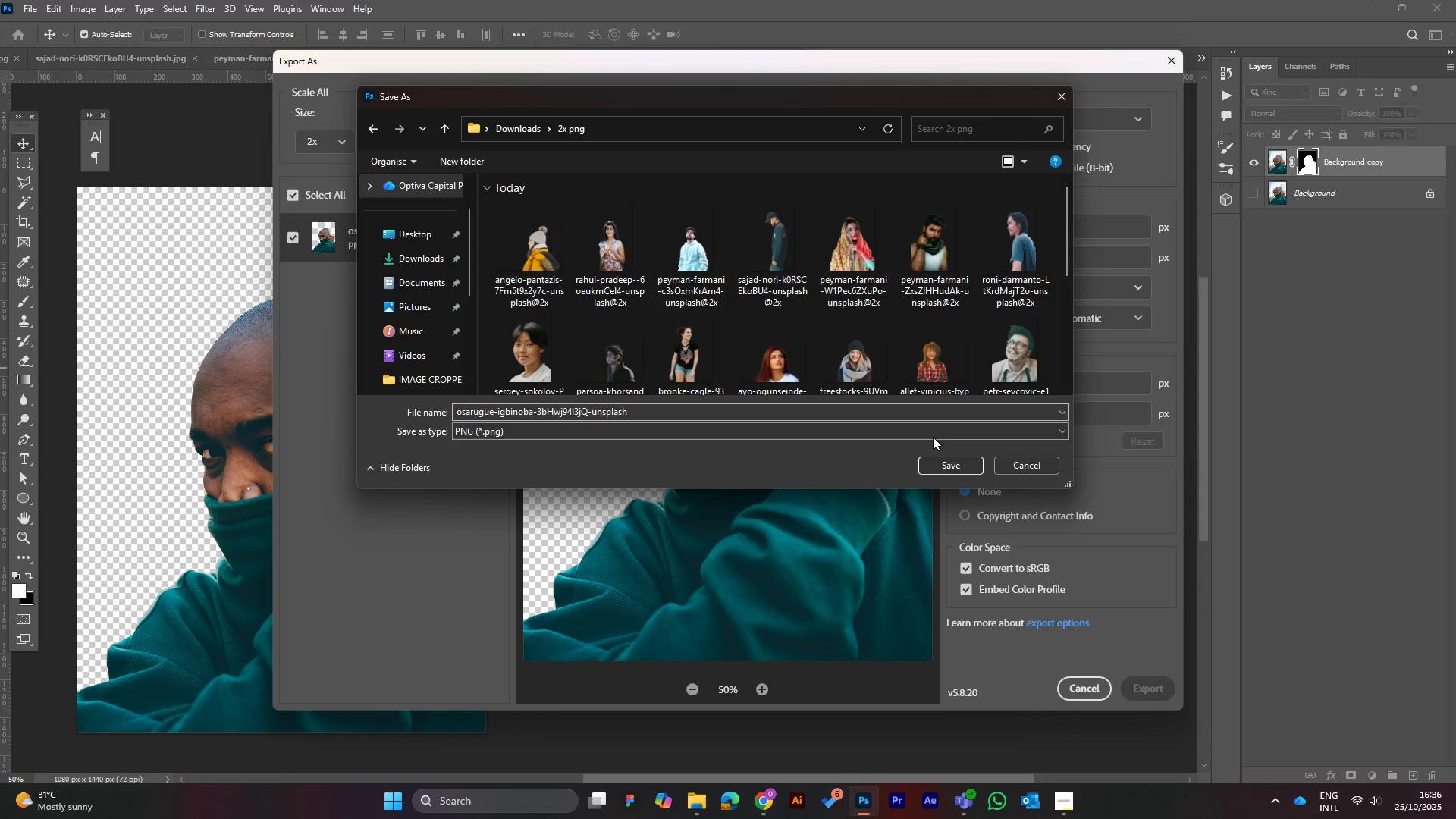 
left_click([943, 466])
 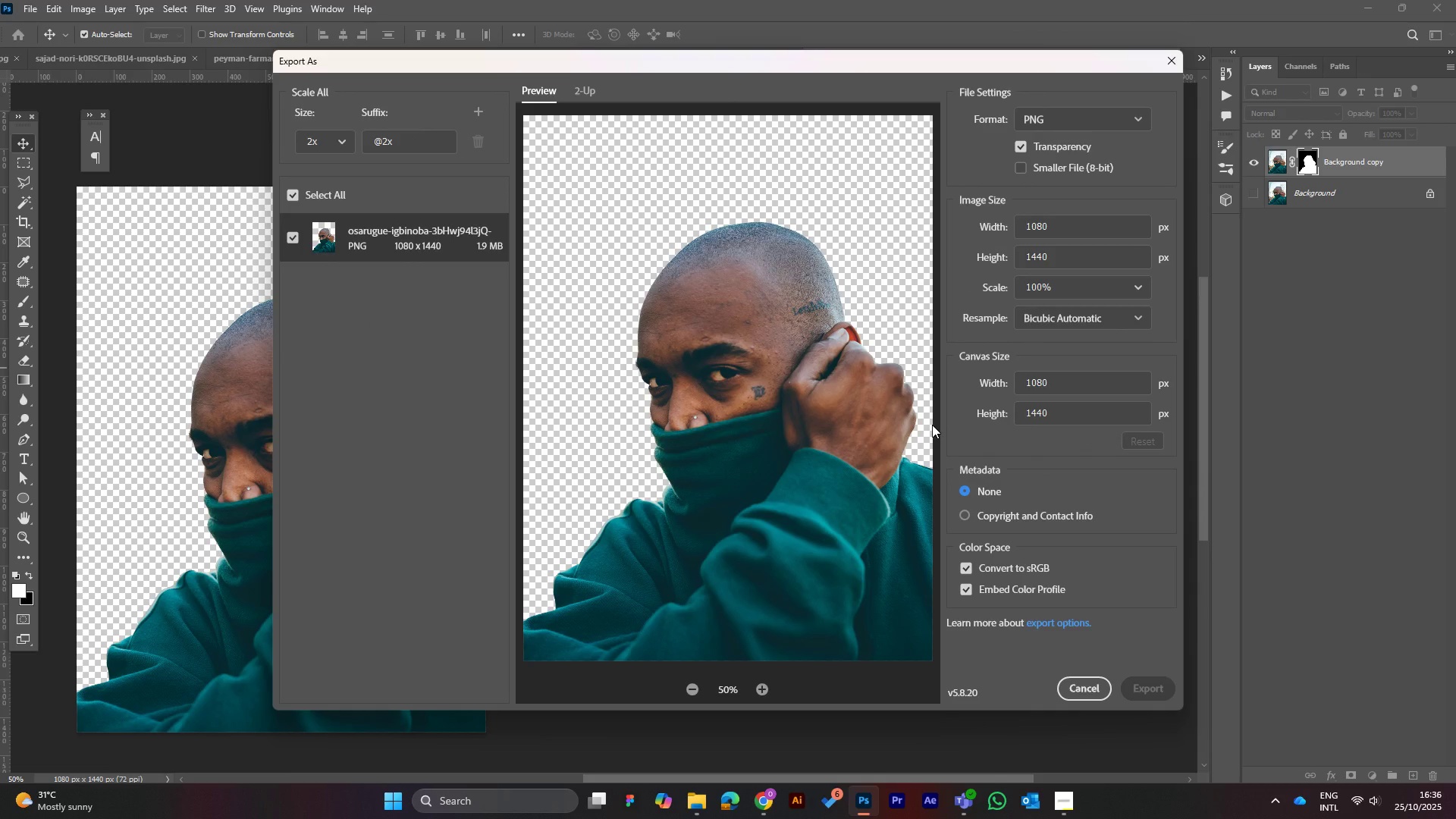 
wait(8.88)
 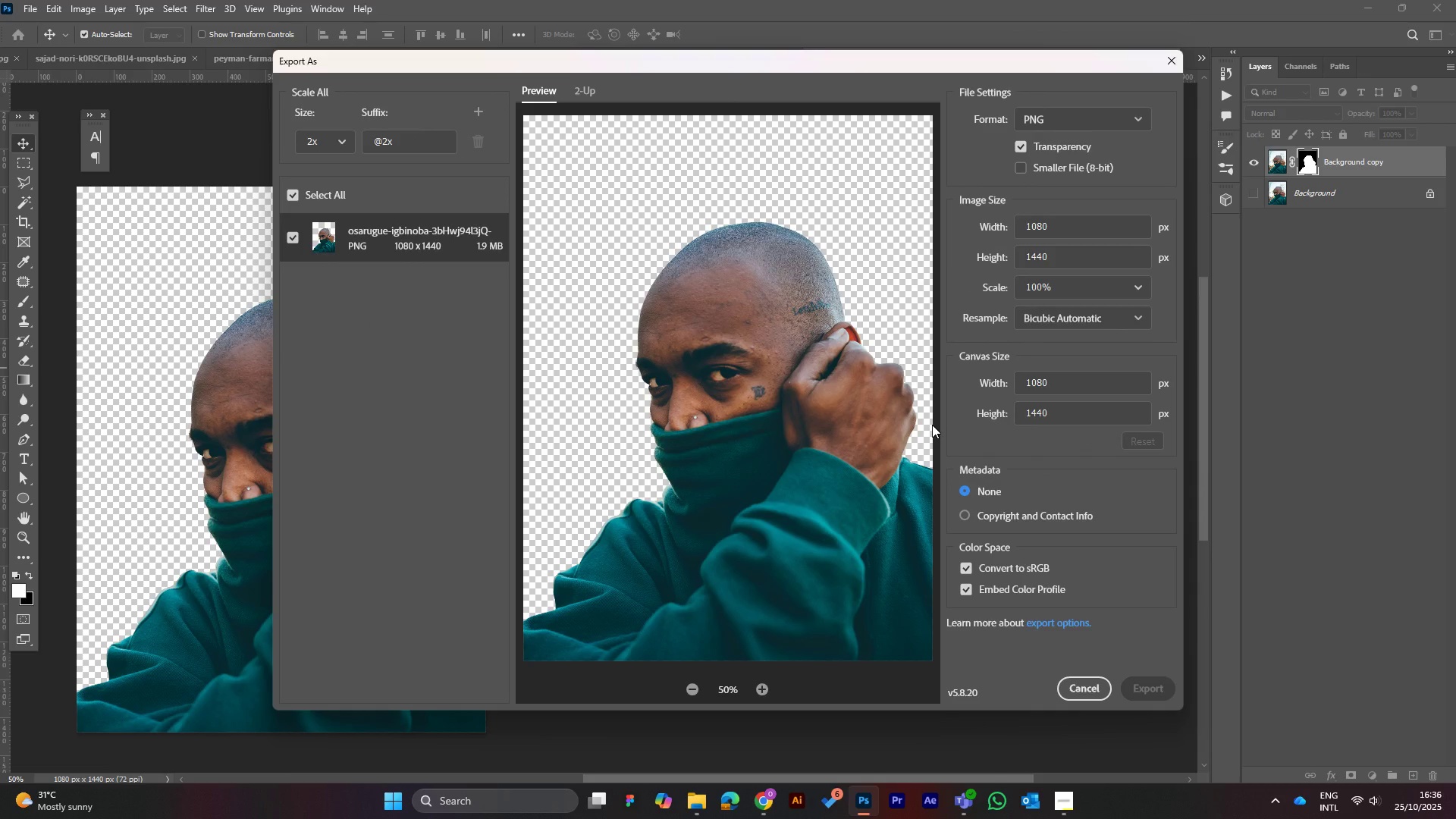 
left_click_drag(start_coordinate=[726, 780], to_coordinate=[636, 770])
 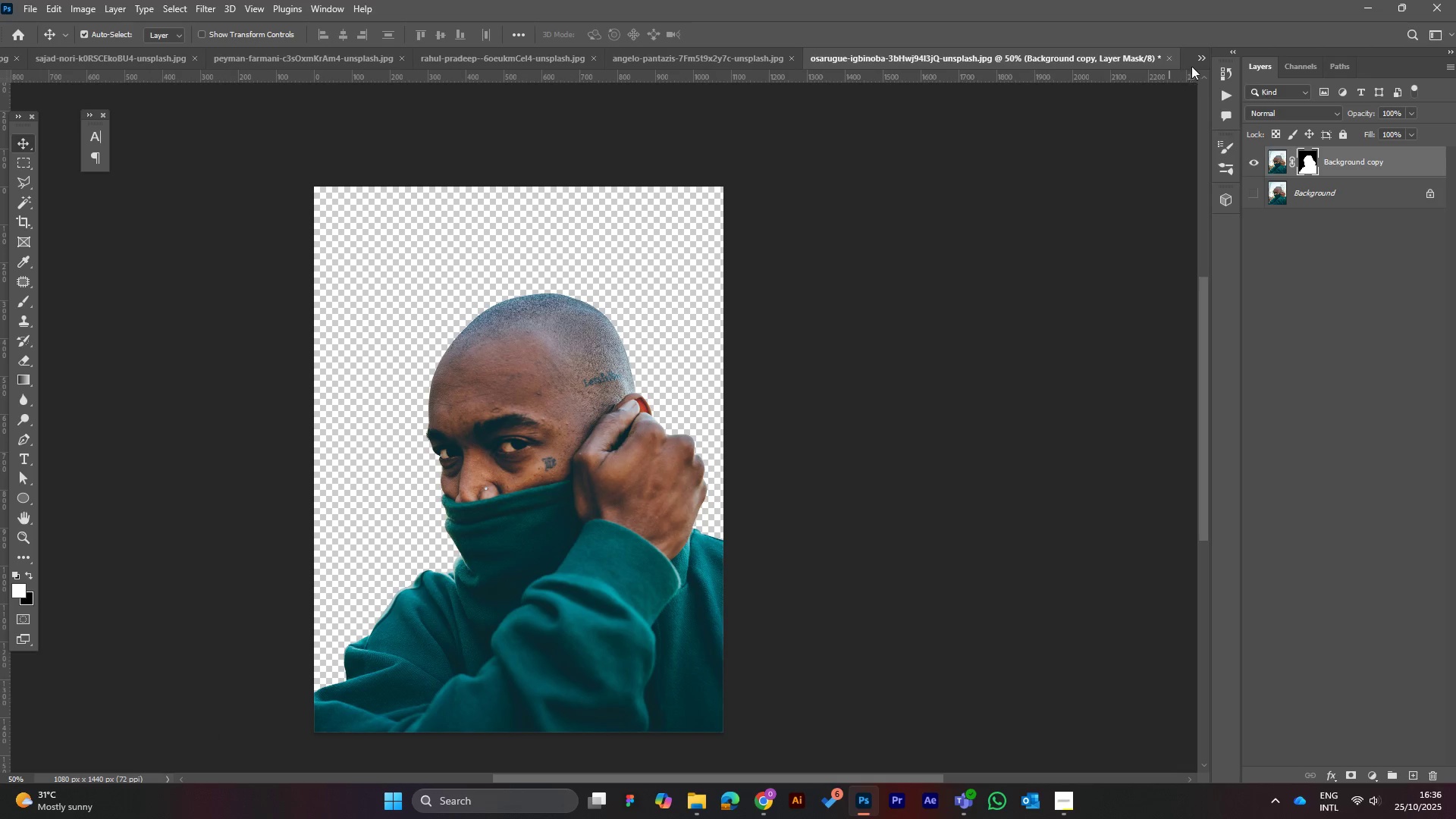 
left_click([1204, 56])
 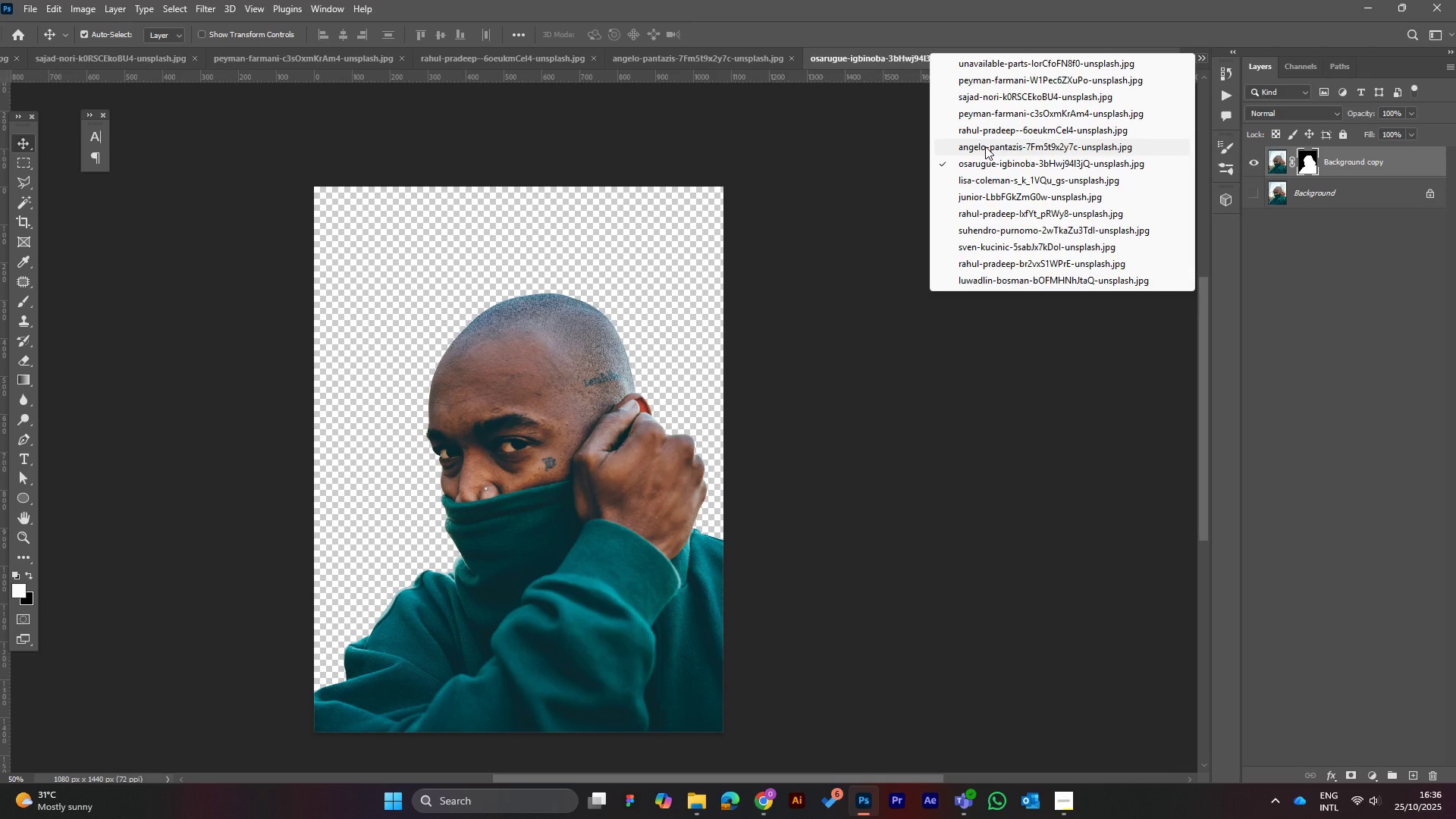 
left_click([985, 146])
 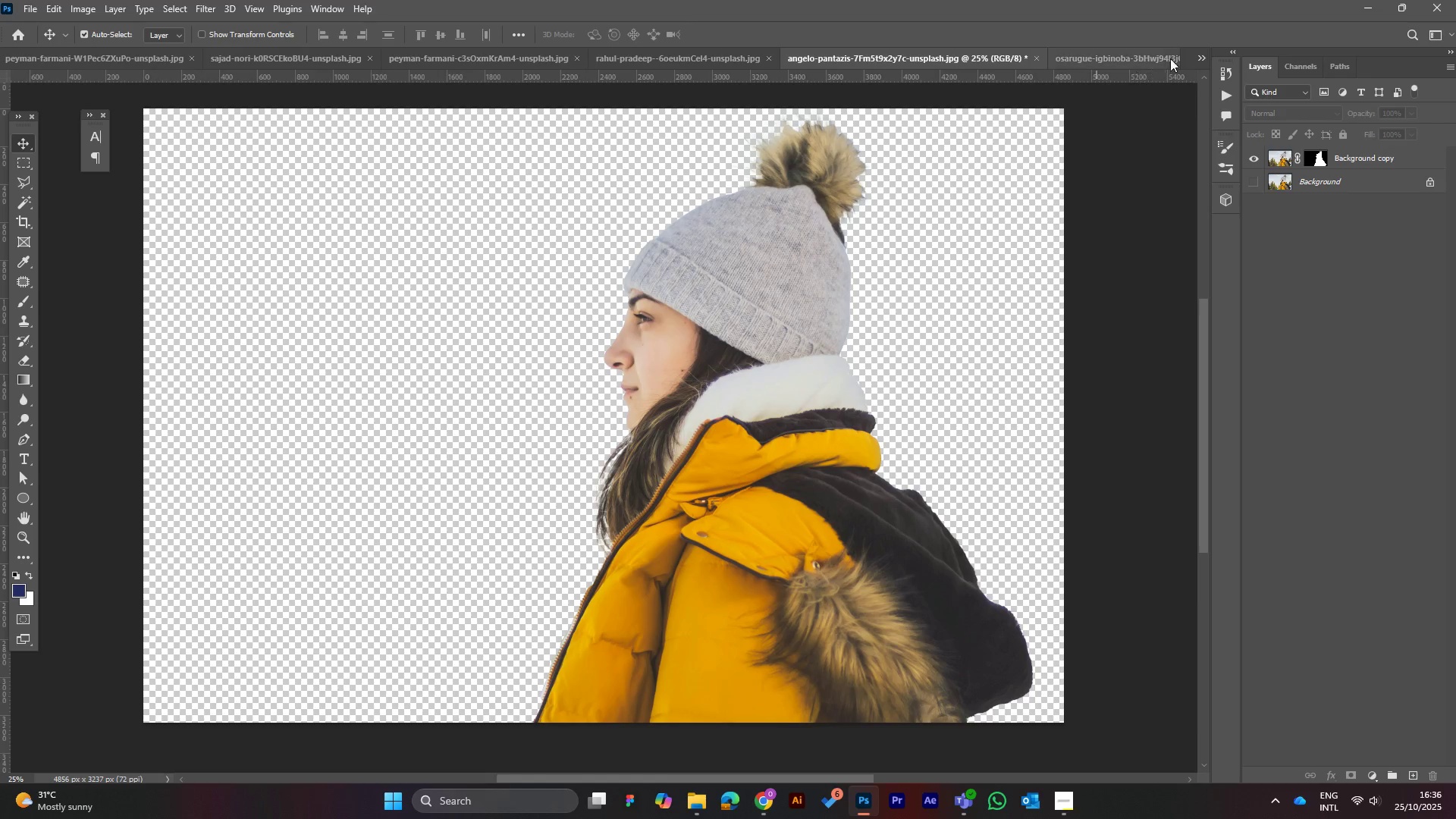 
left_click([1202, 55])
 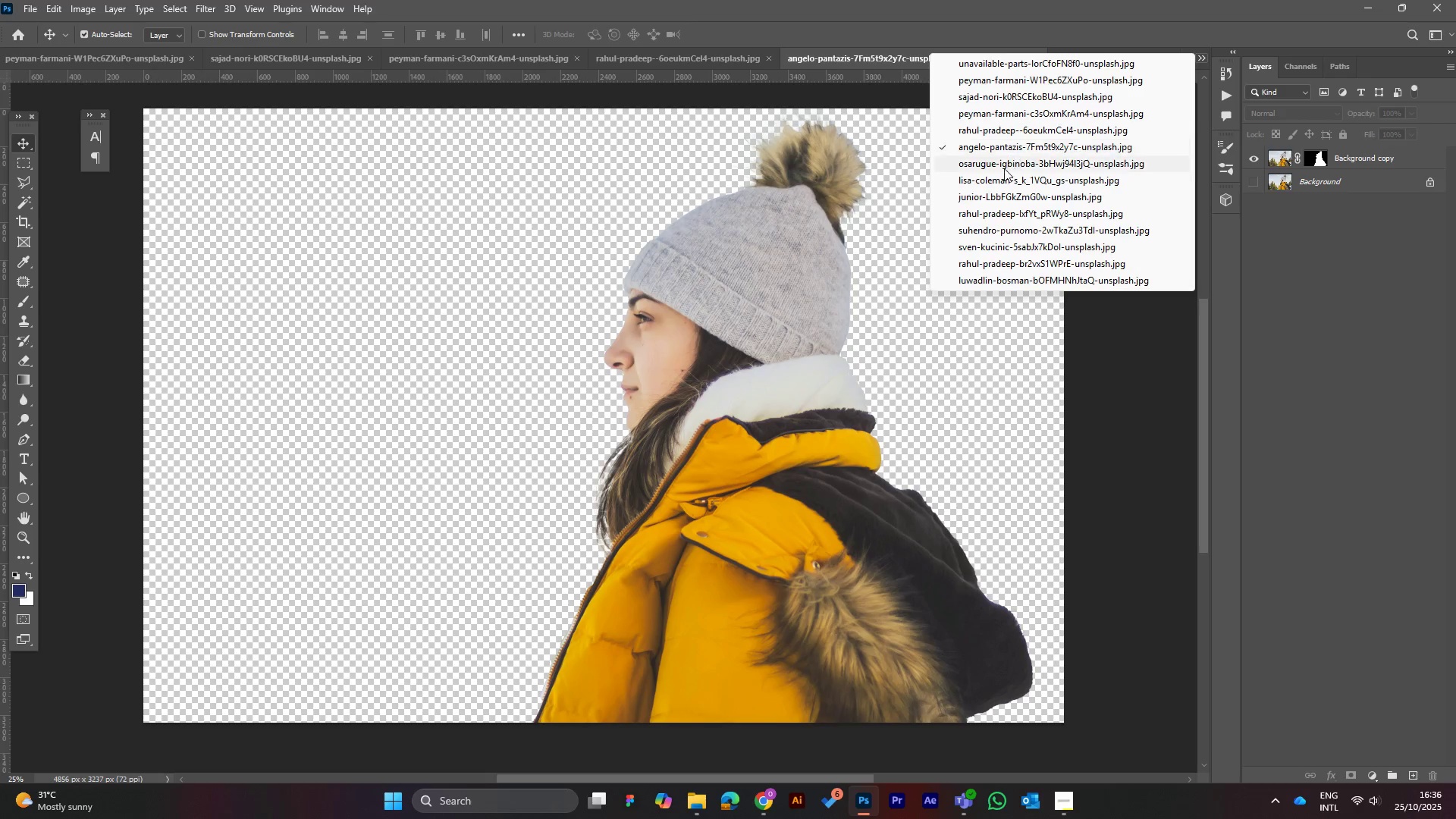 
left_click([1004, 168])
 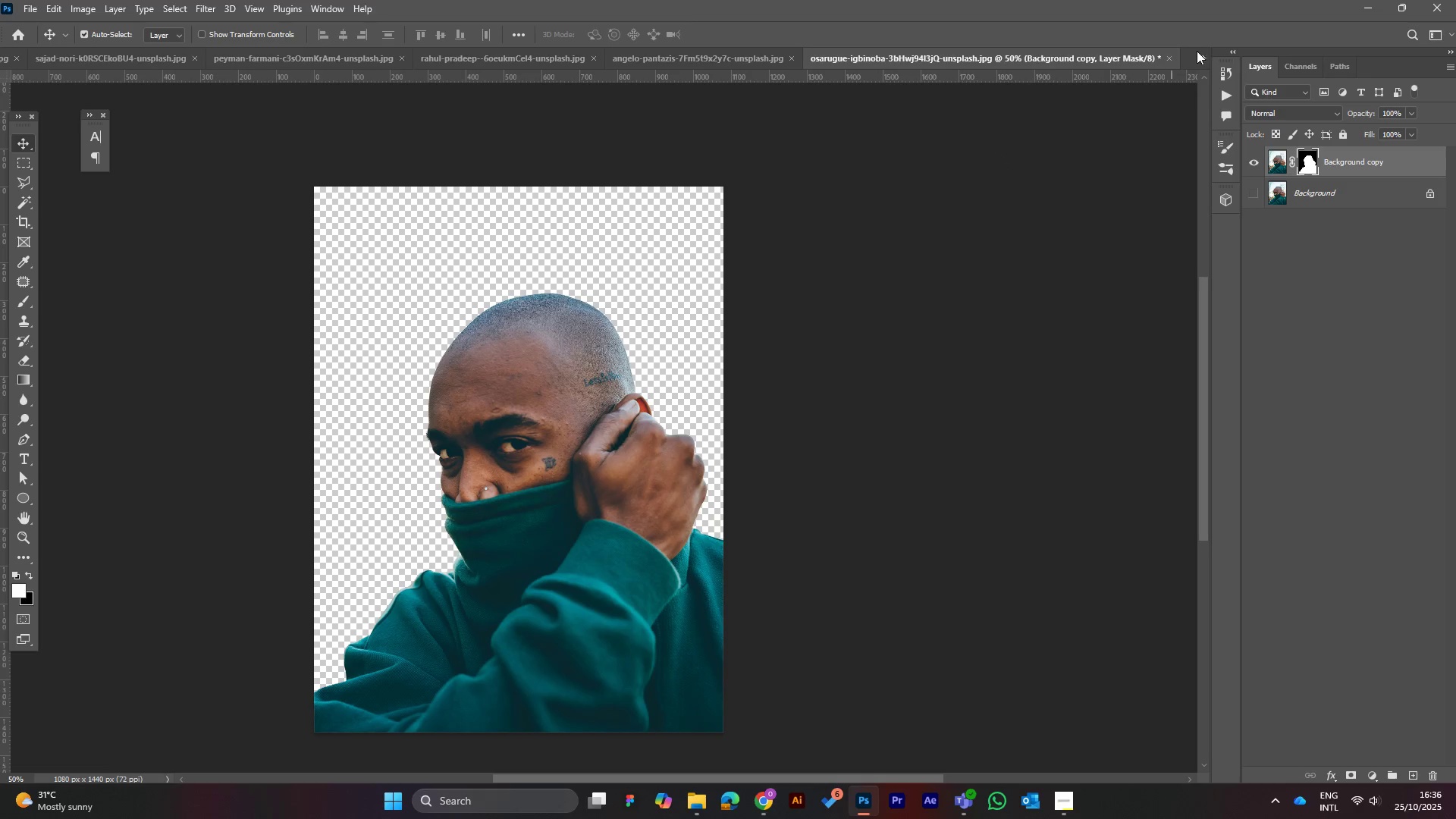 
left_click([1200, 52])
 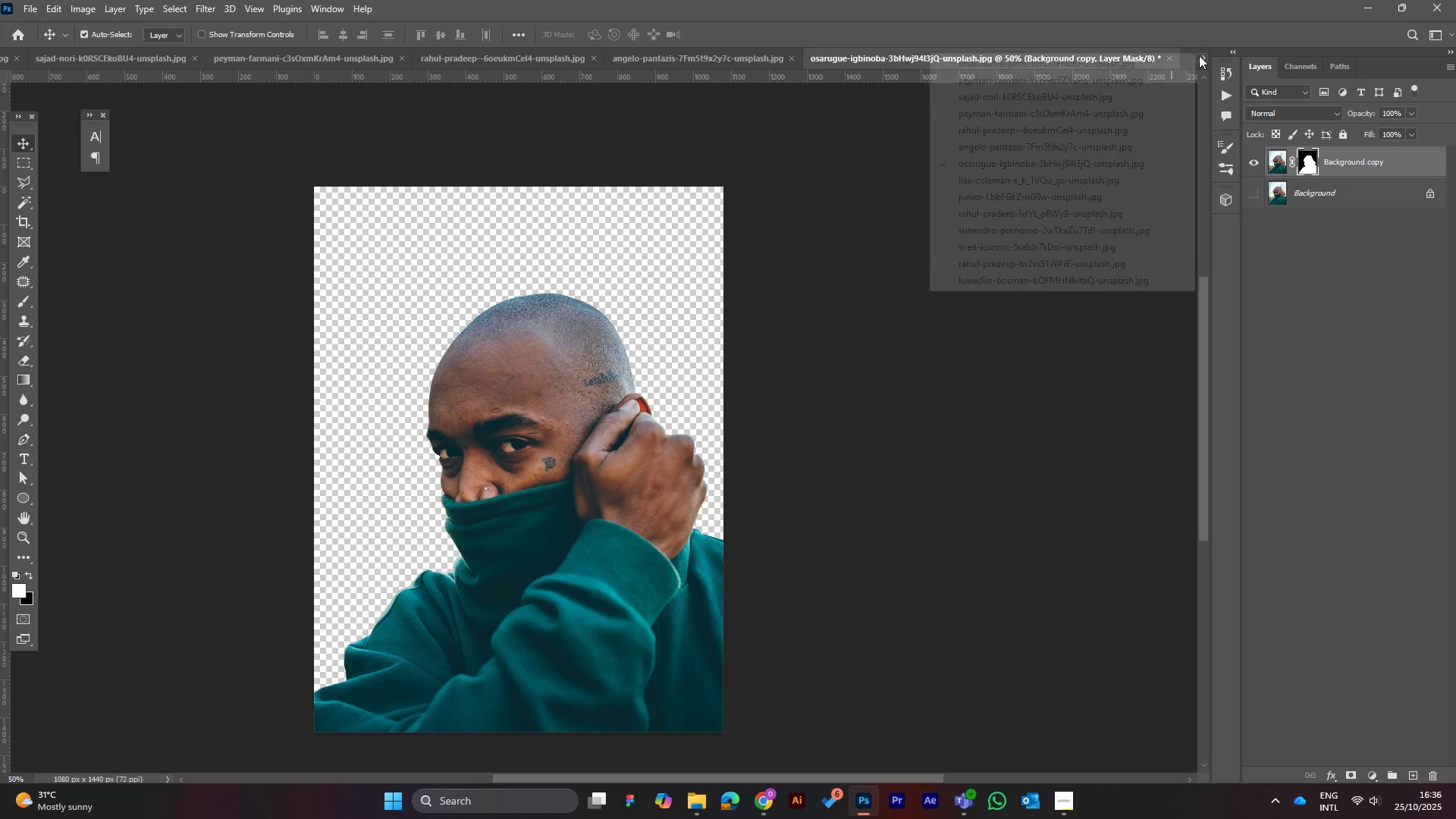 
left_click([1199, 55])
 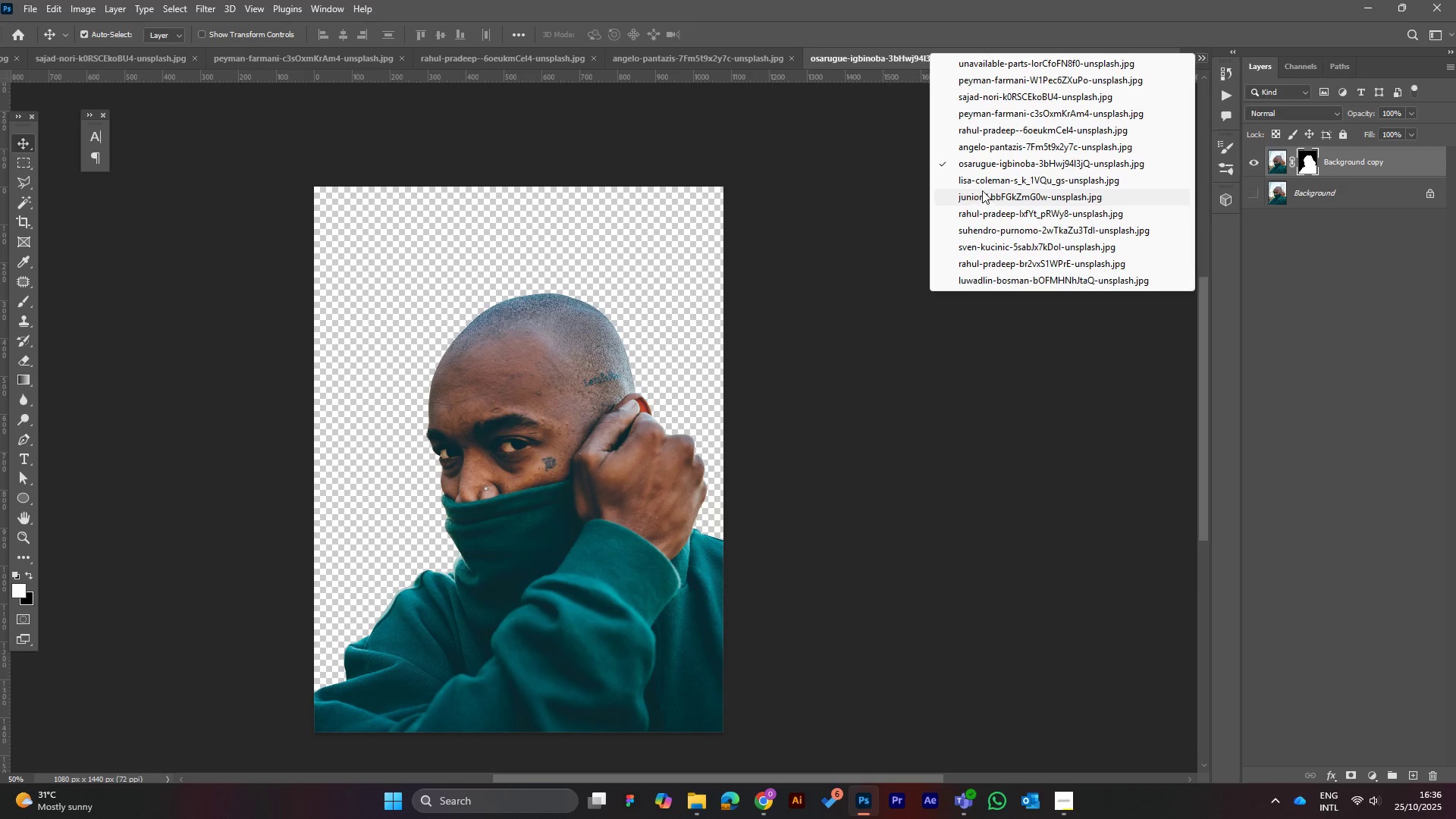 
left_click([988, 171])
 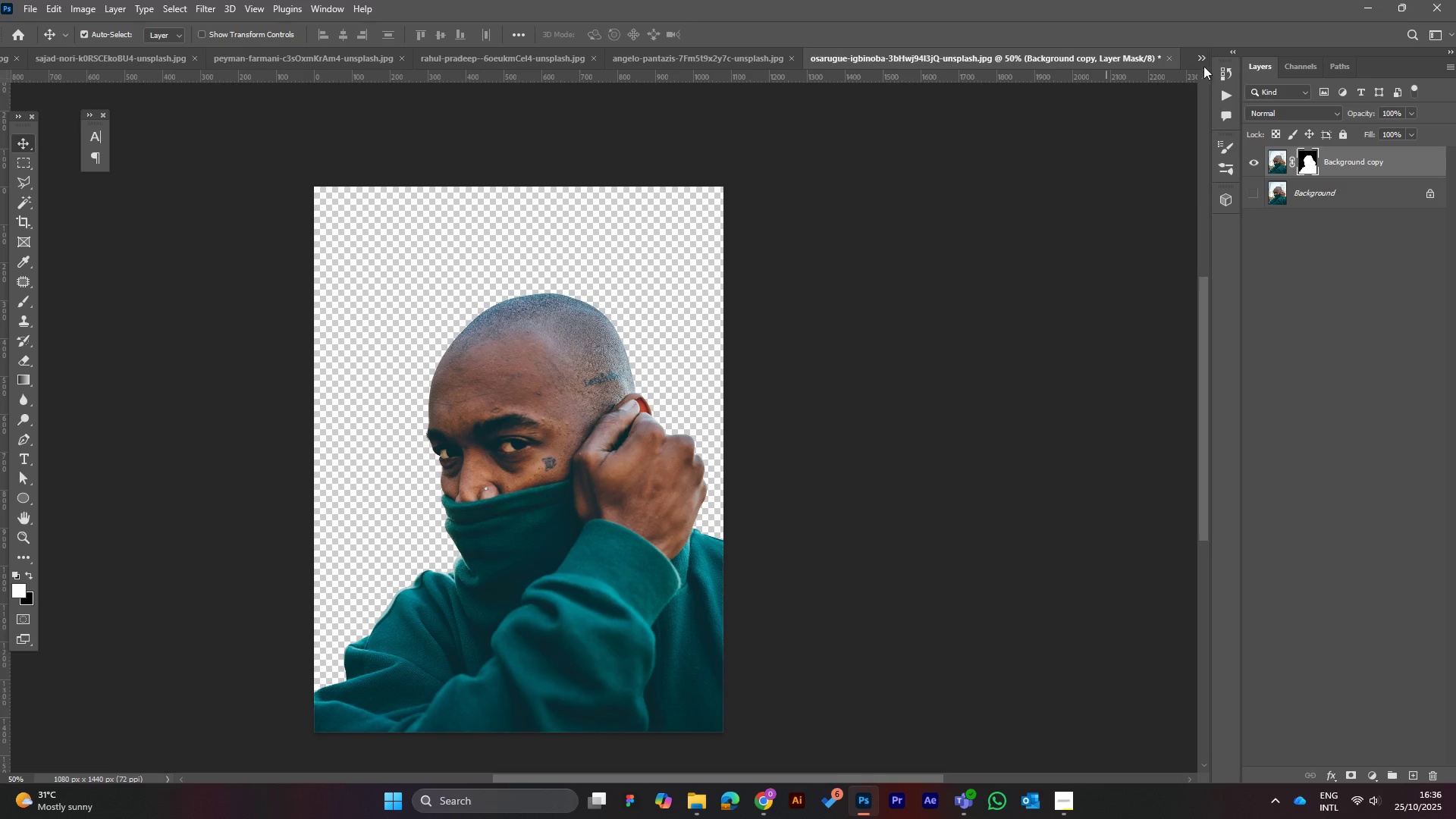 
left_click([1203, 56])
 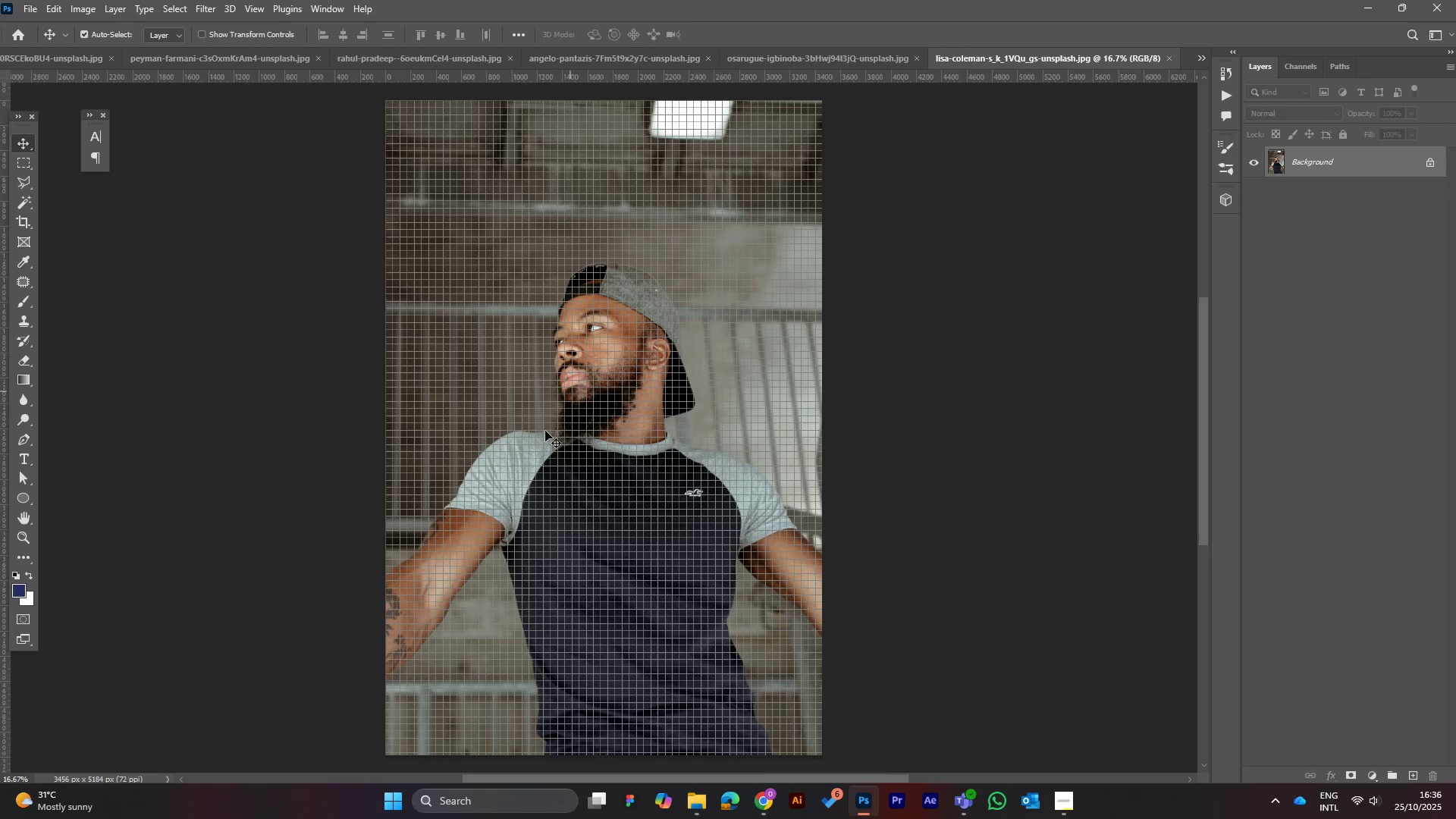 
key(Control+H)
 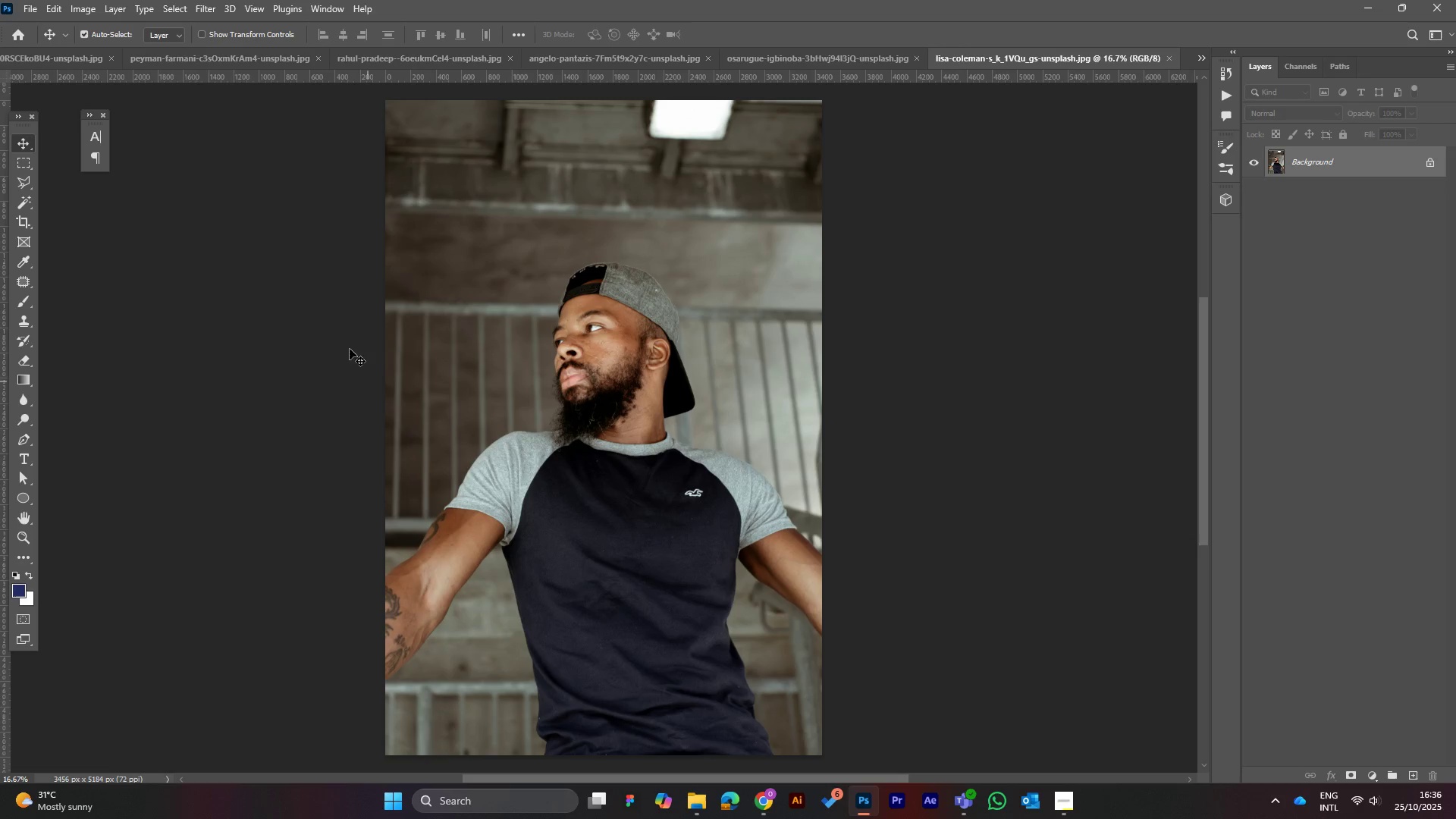 
left_click([27, 13])
 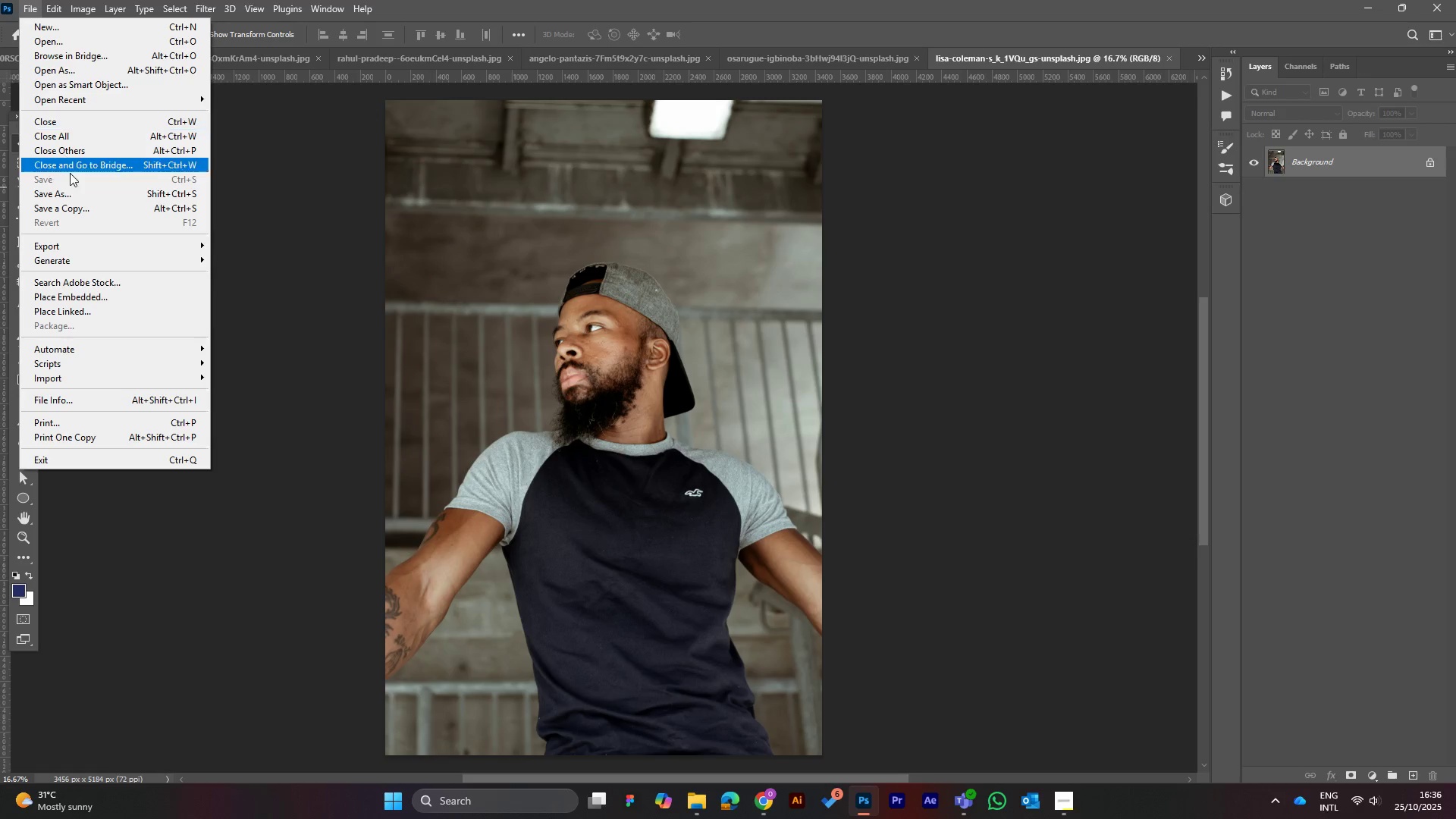 
mouse_move([80, 213])
 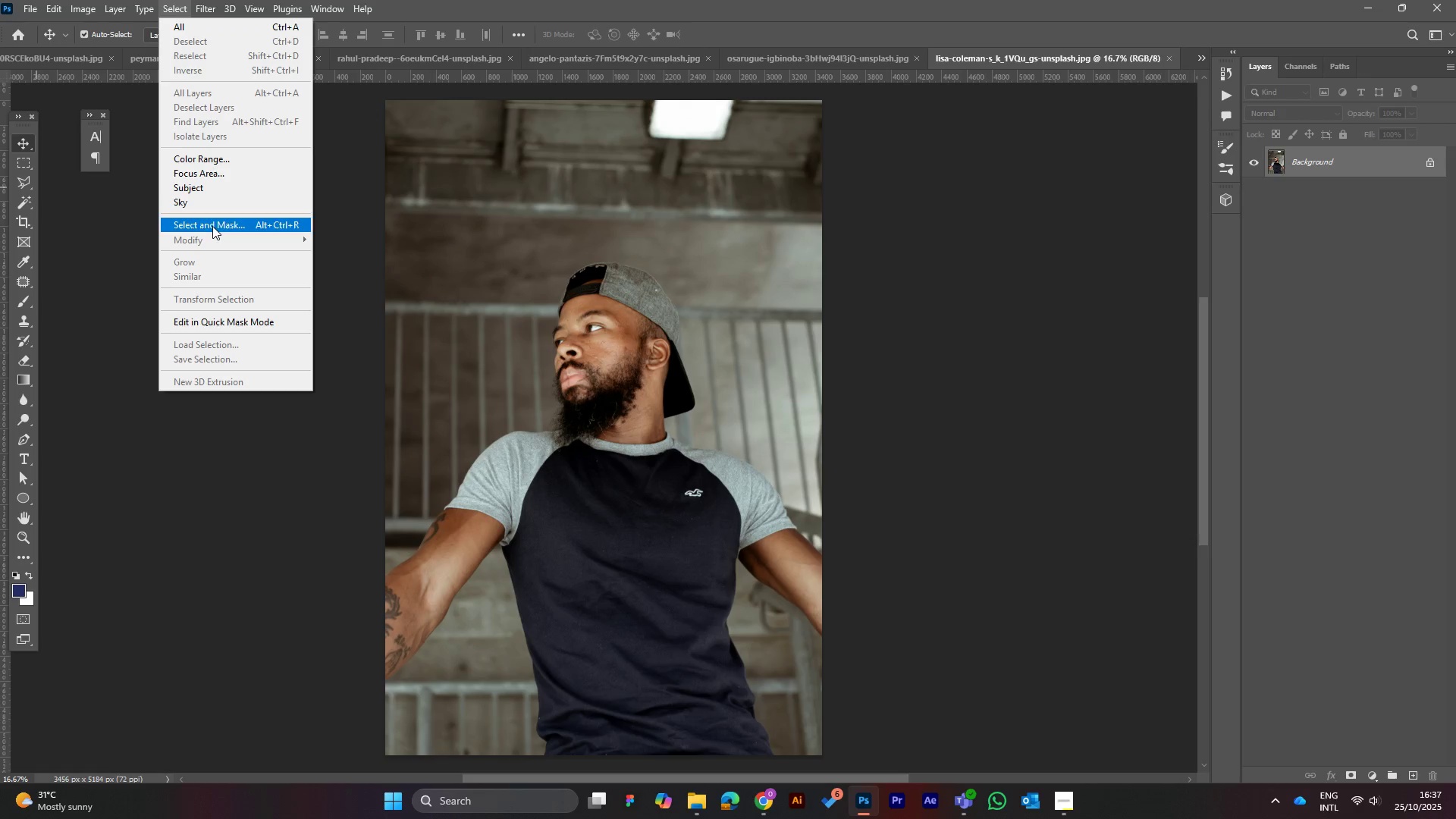 
left_click([212, 226])
 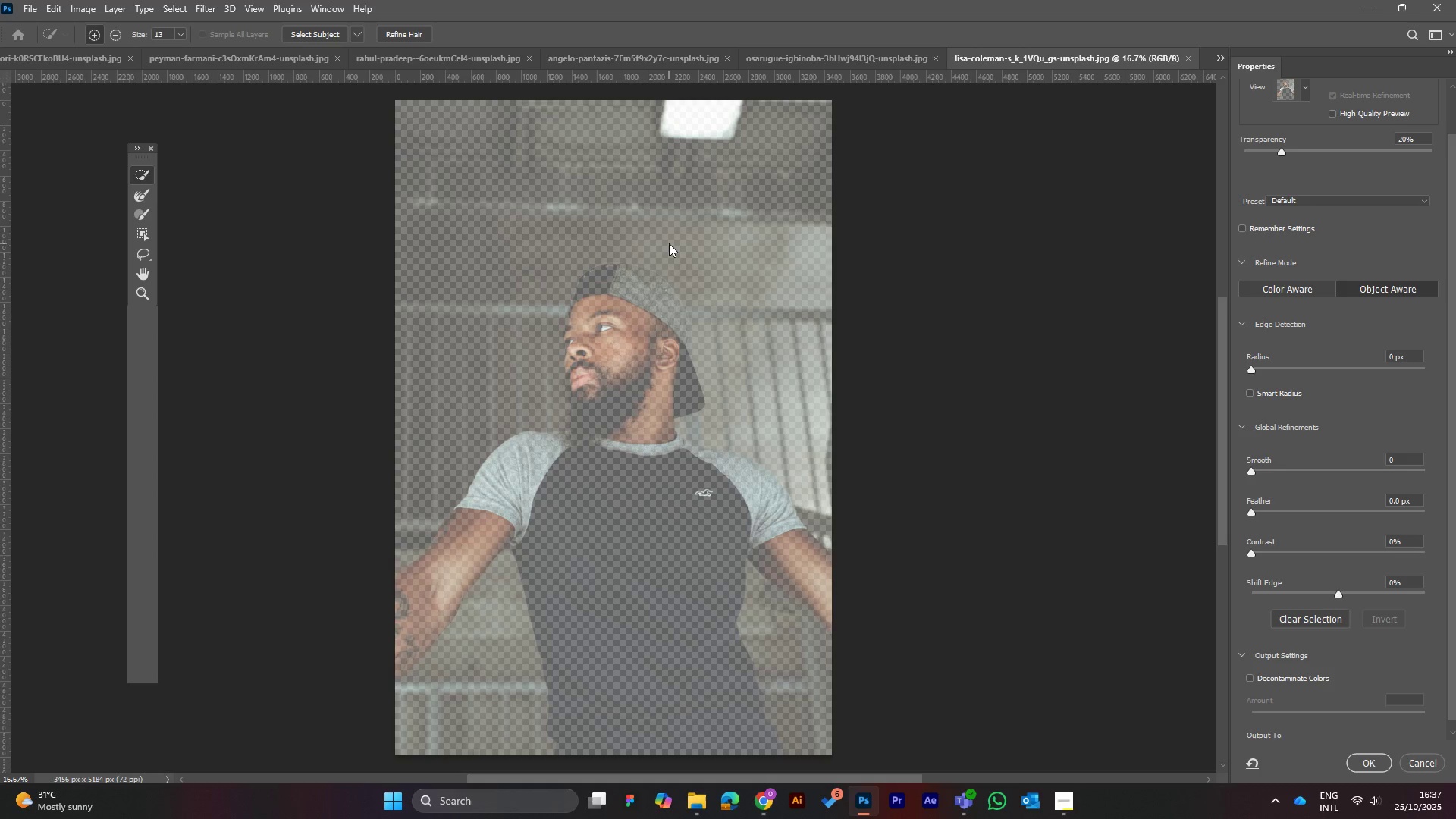 
wait(8.5)
 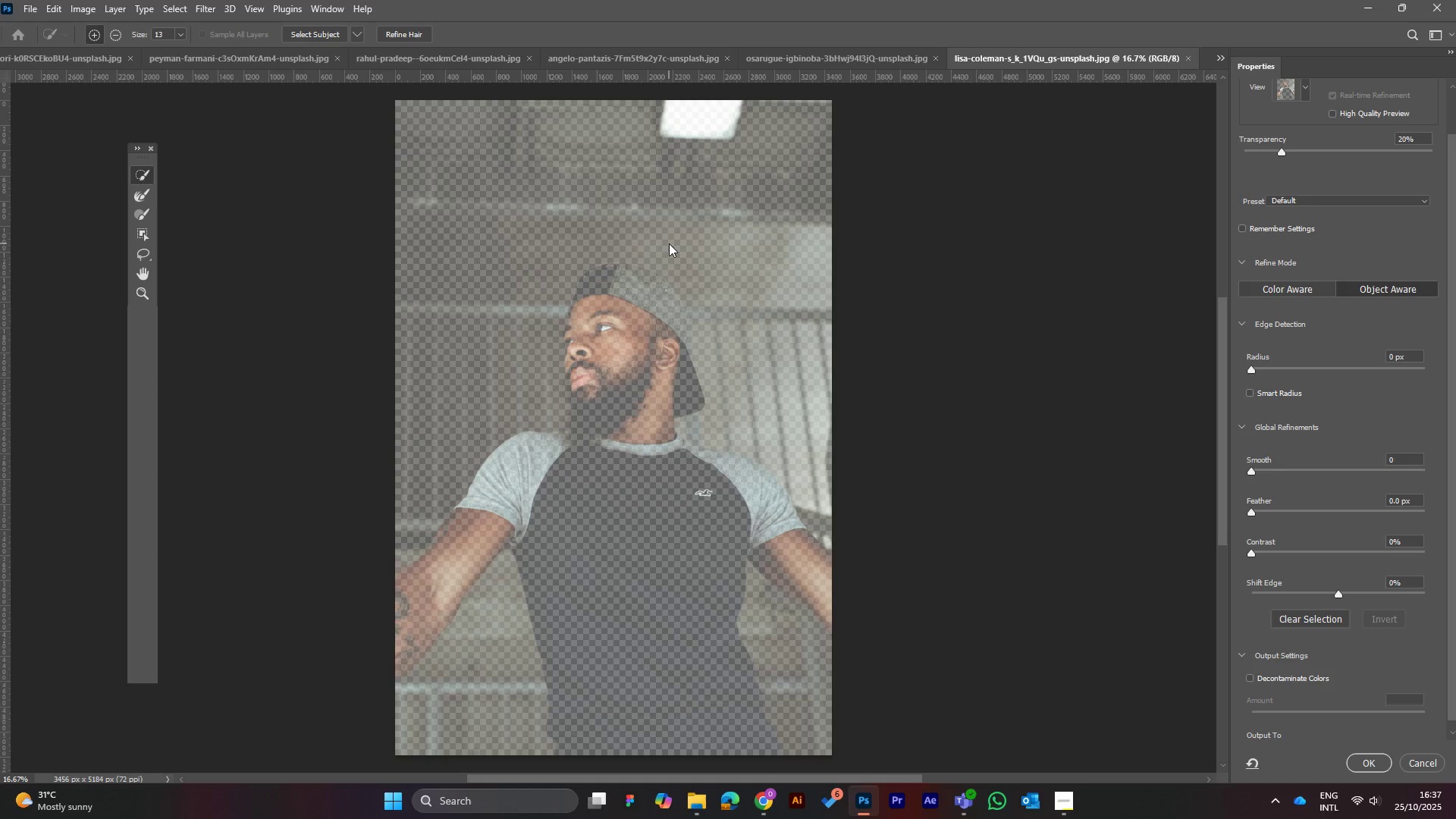 
left_click([315, 33])
 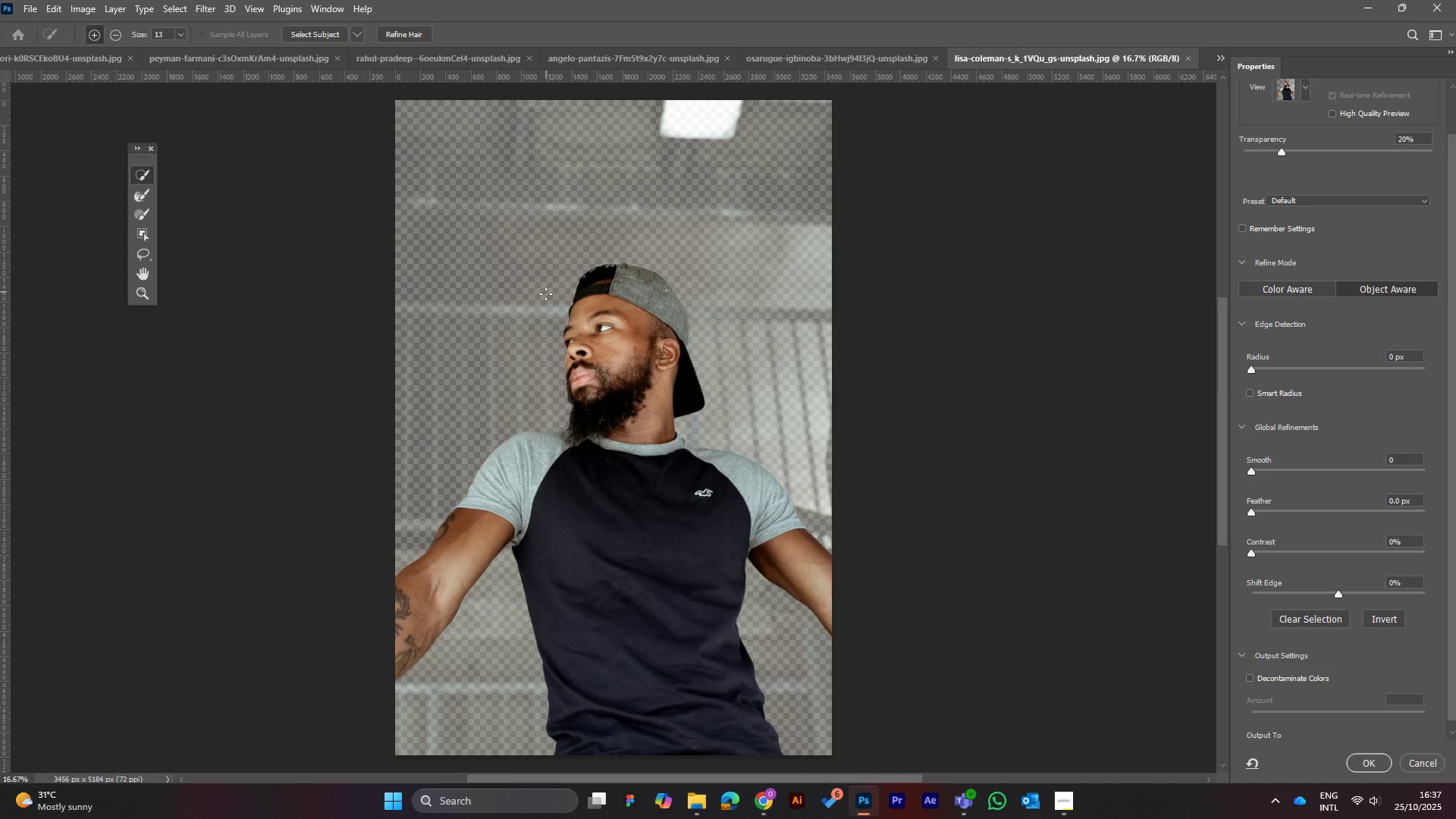 
wait(32.81)
 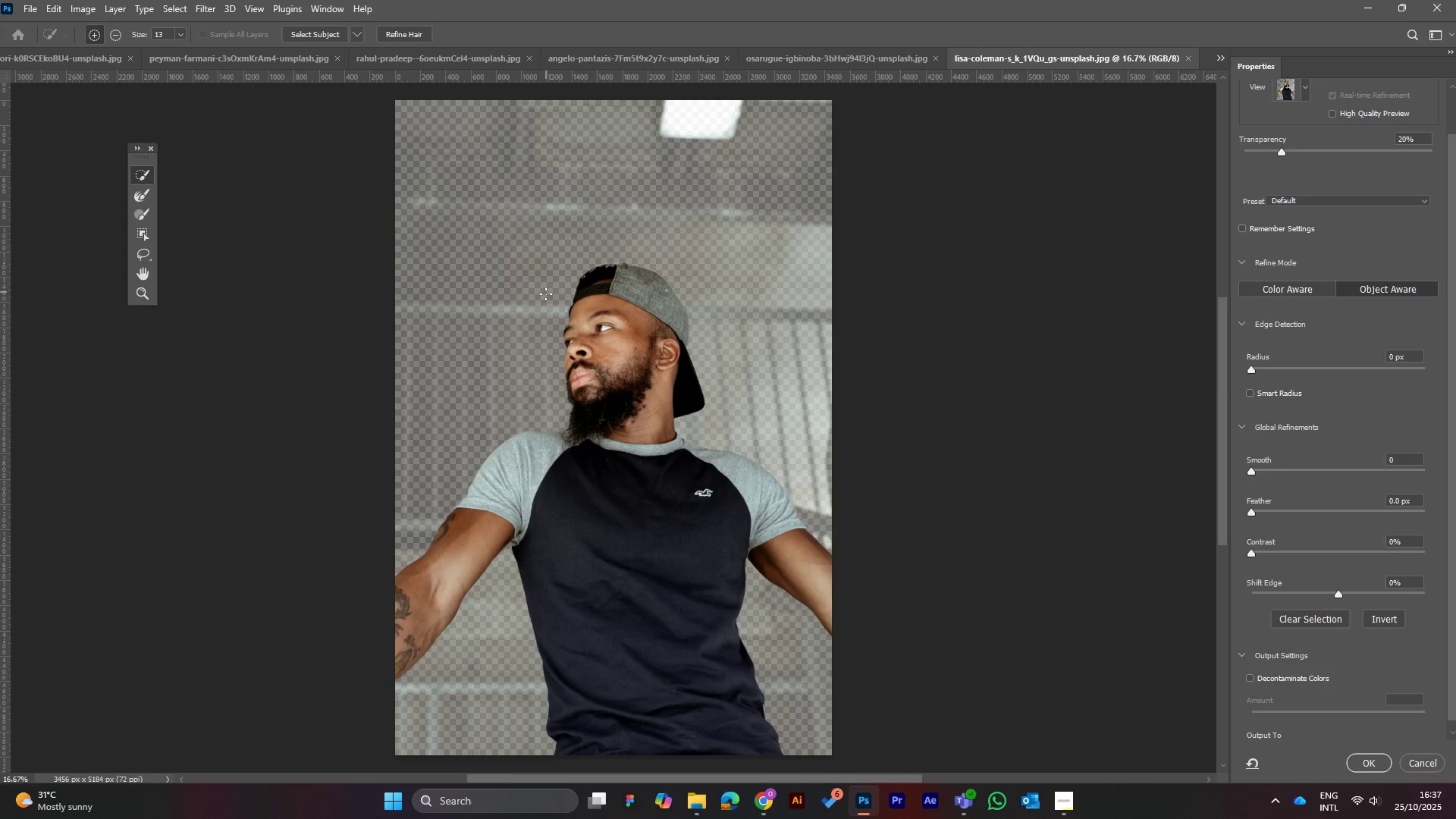 
left_click([1372, 764])
 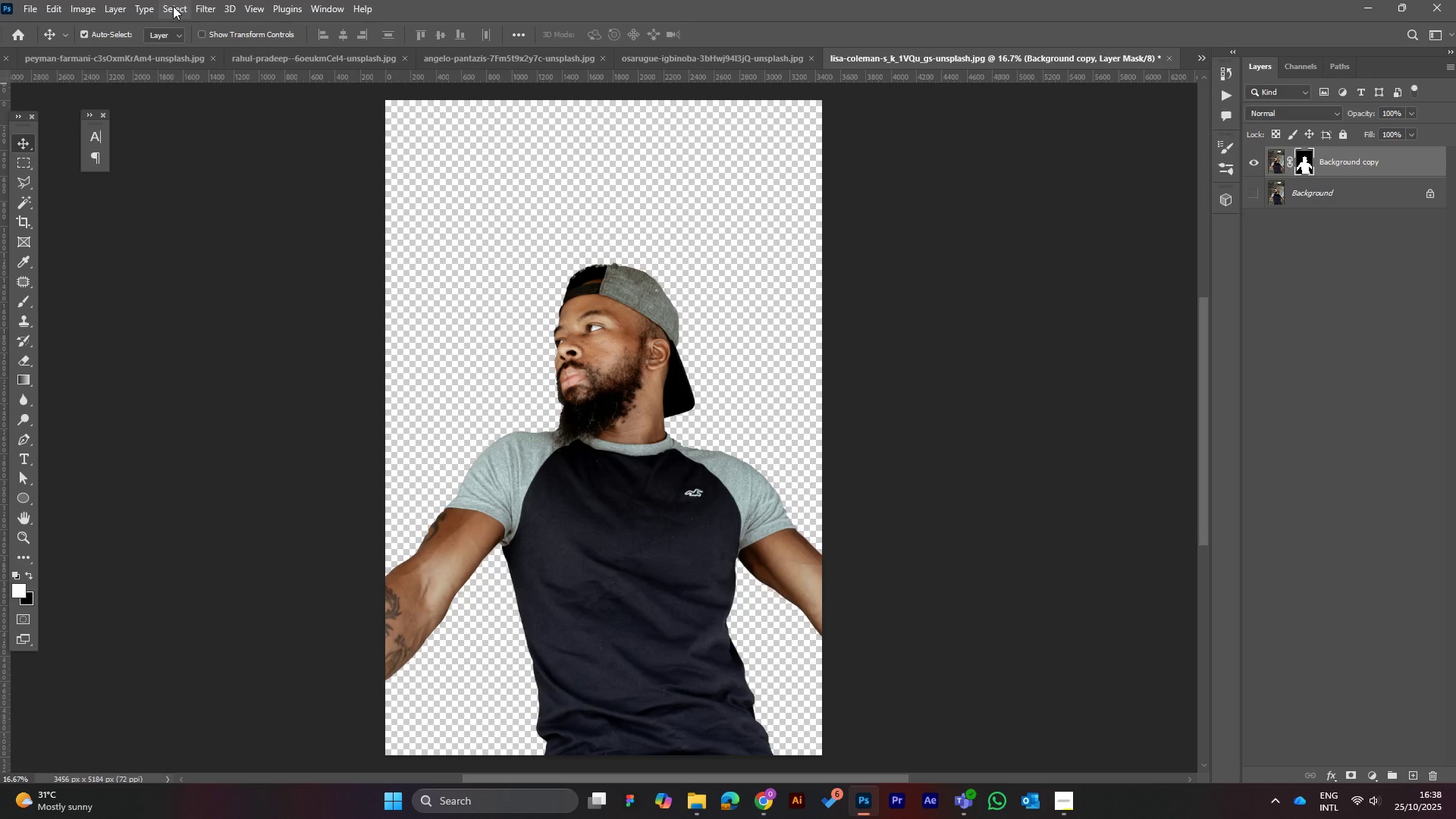 
wait(31.91)
 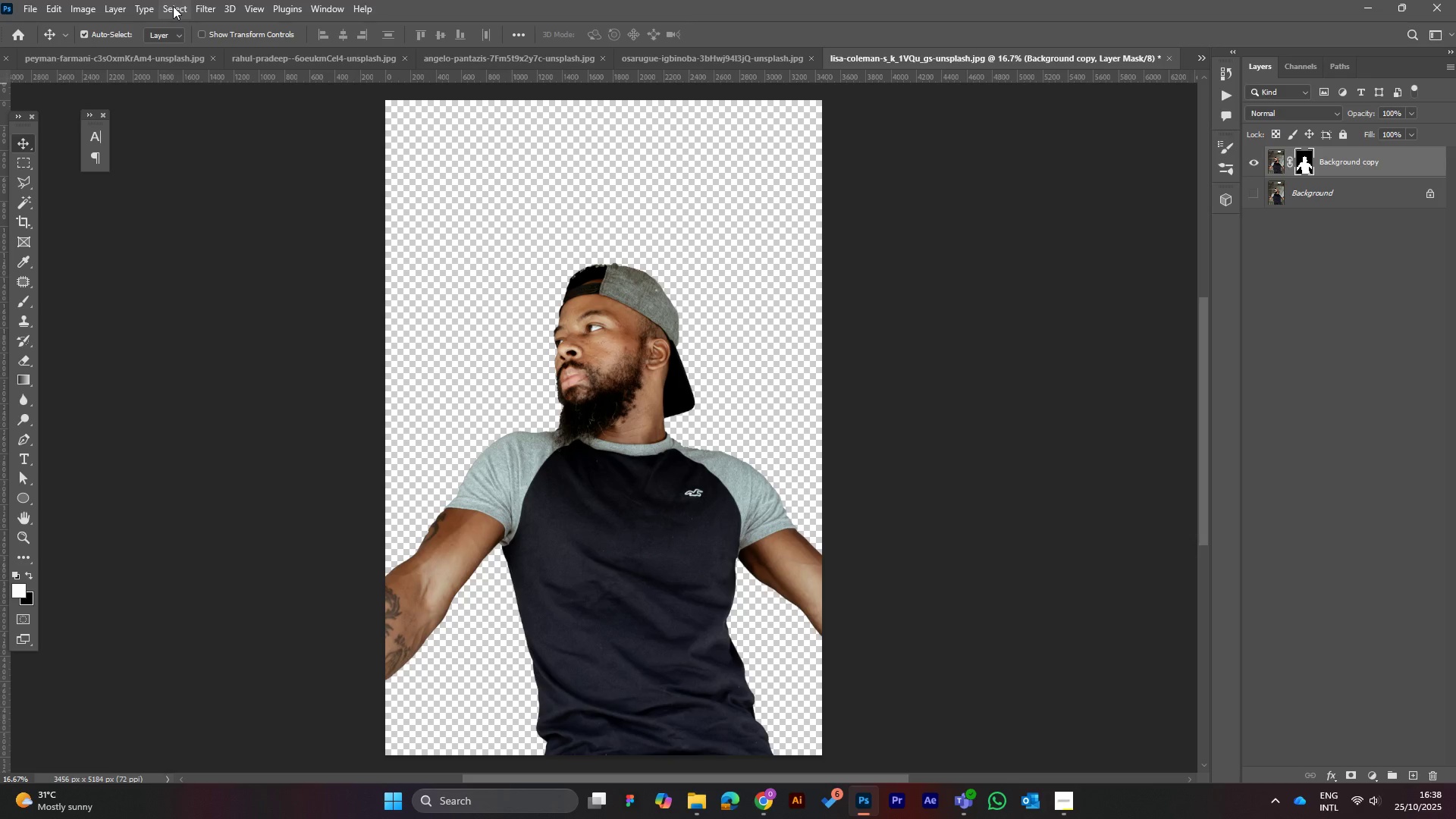 
left_click([30, 8])
 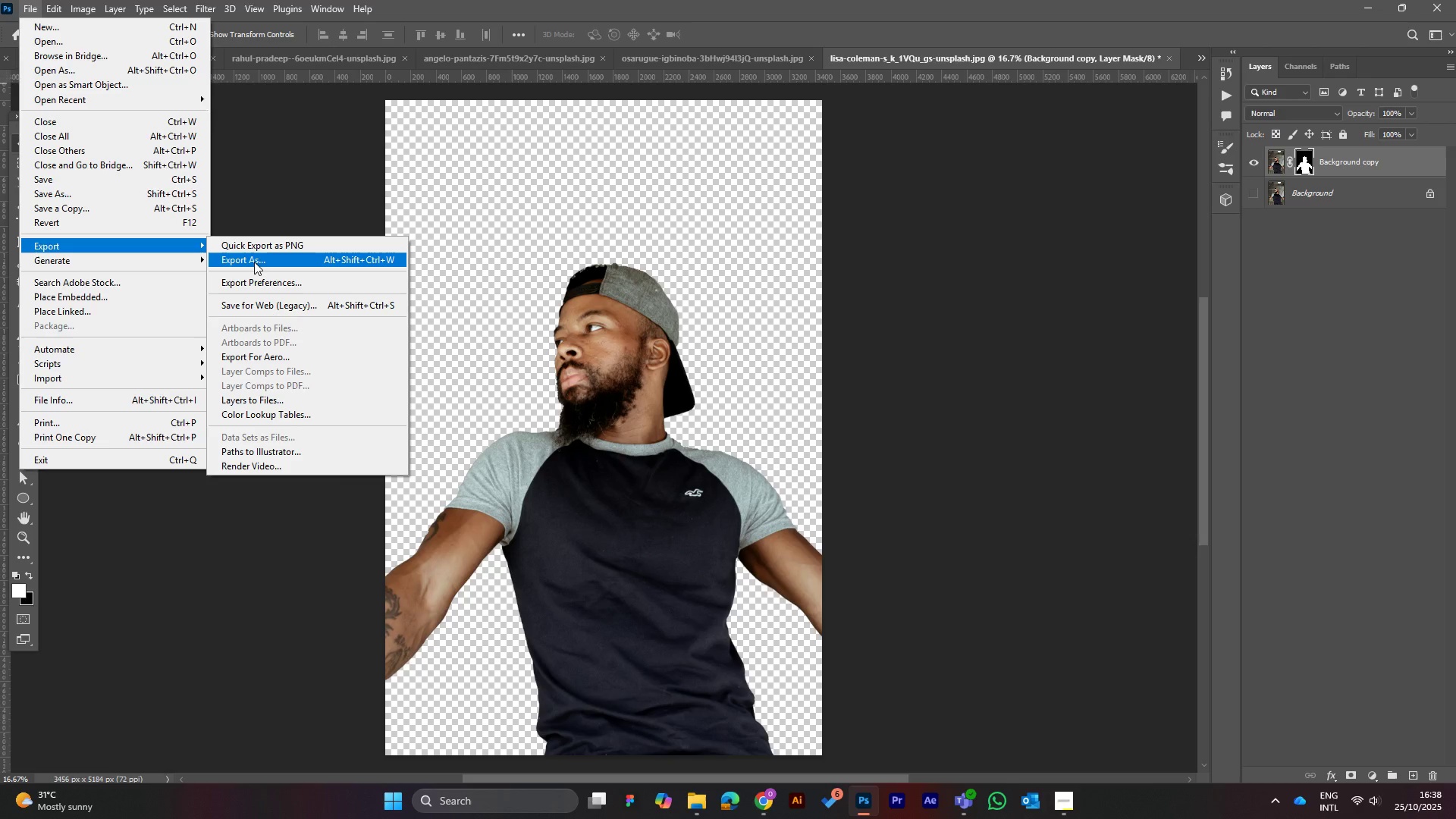 
wait(9.27)
 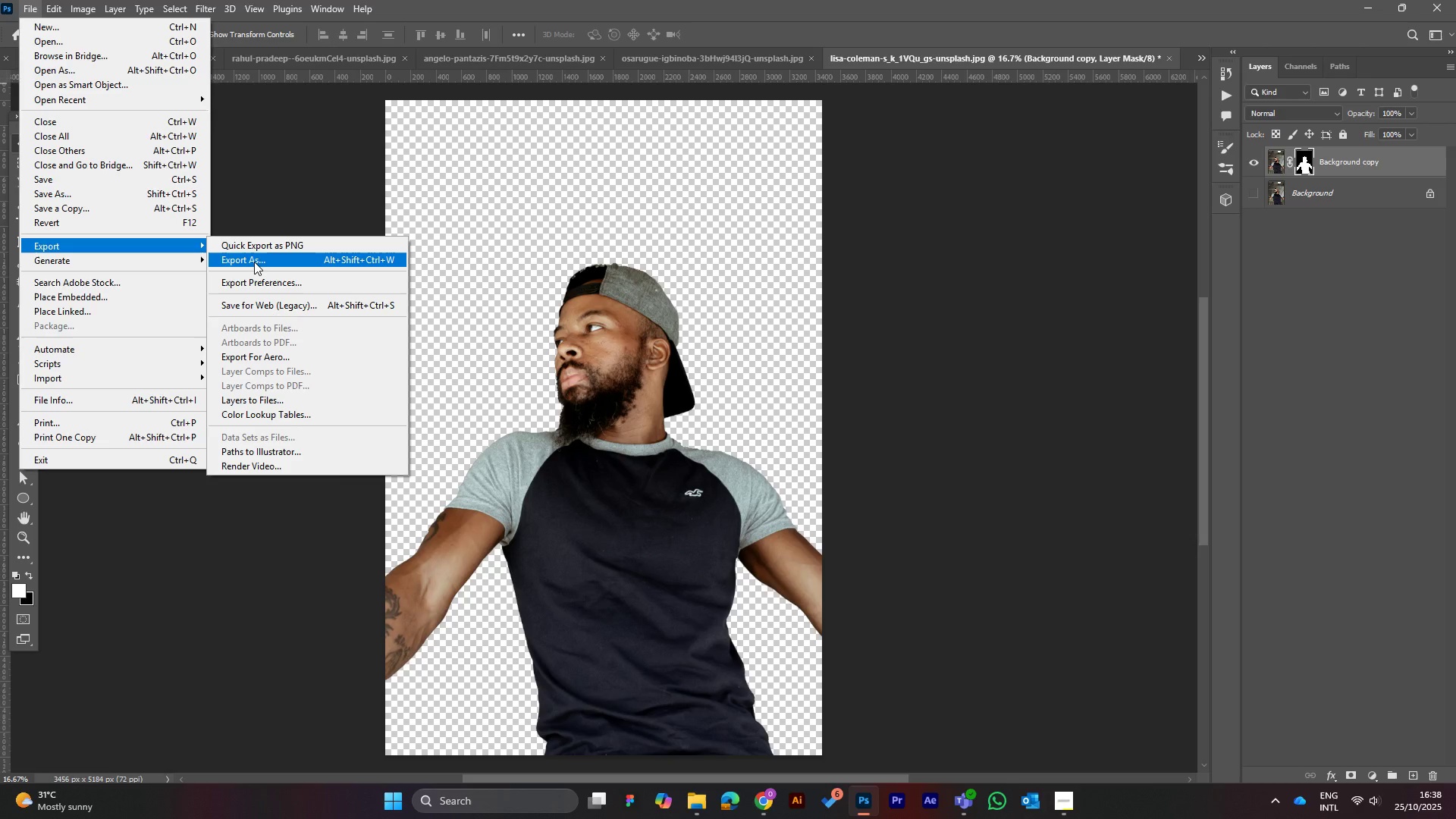 
left_click([254, 262])
 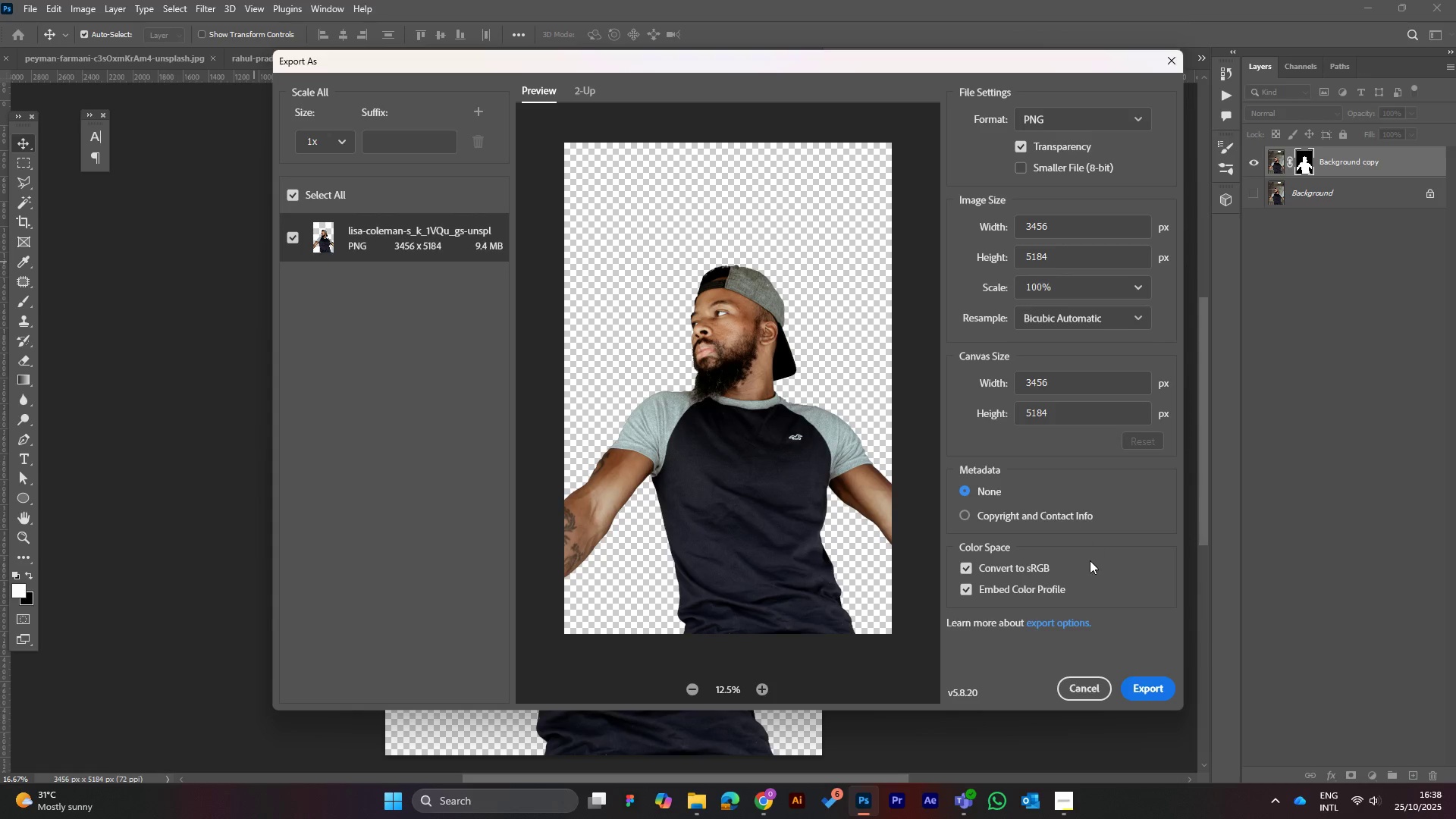 
wait(19.12)
 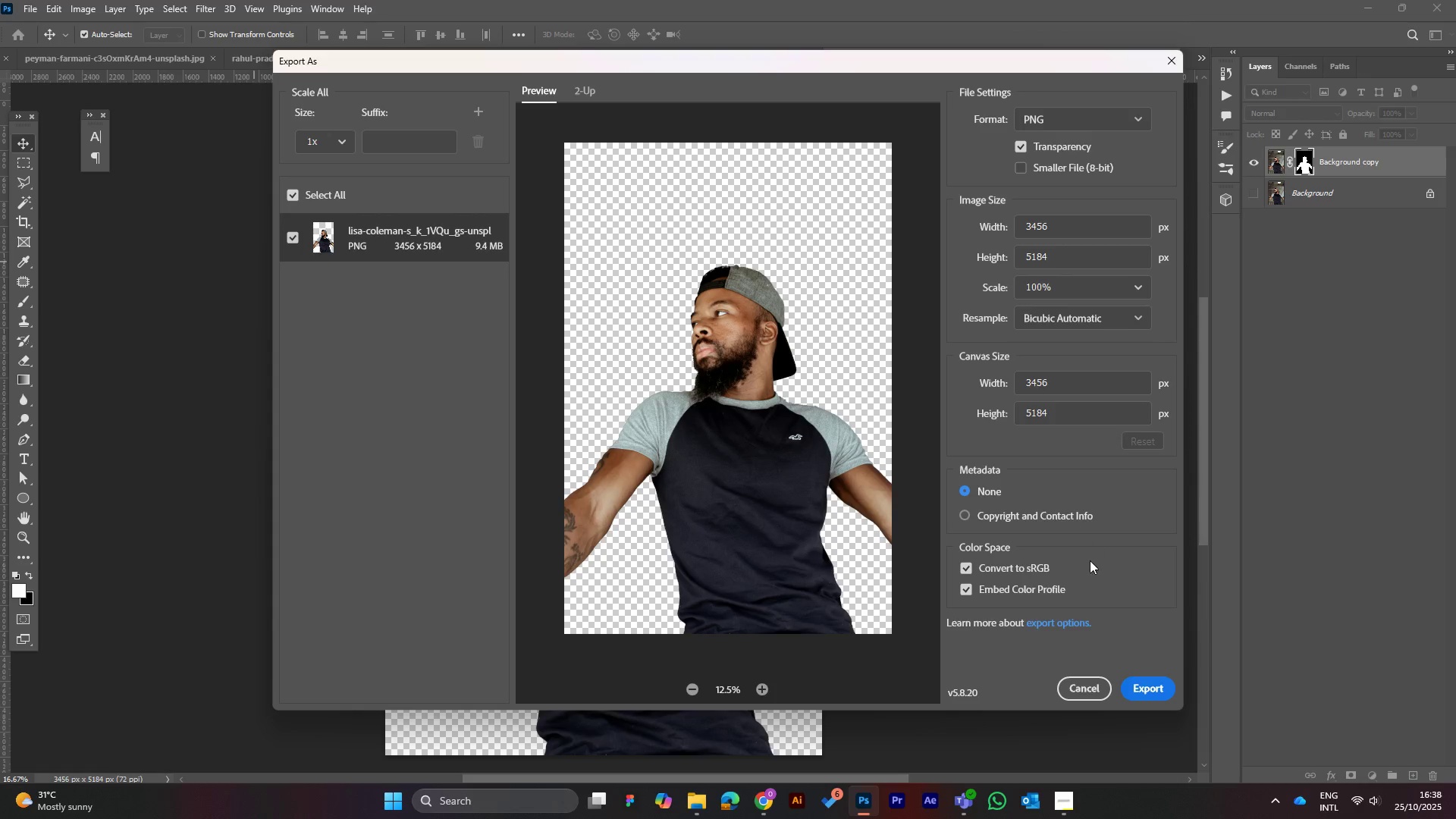 
left_click([505, 129])
 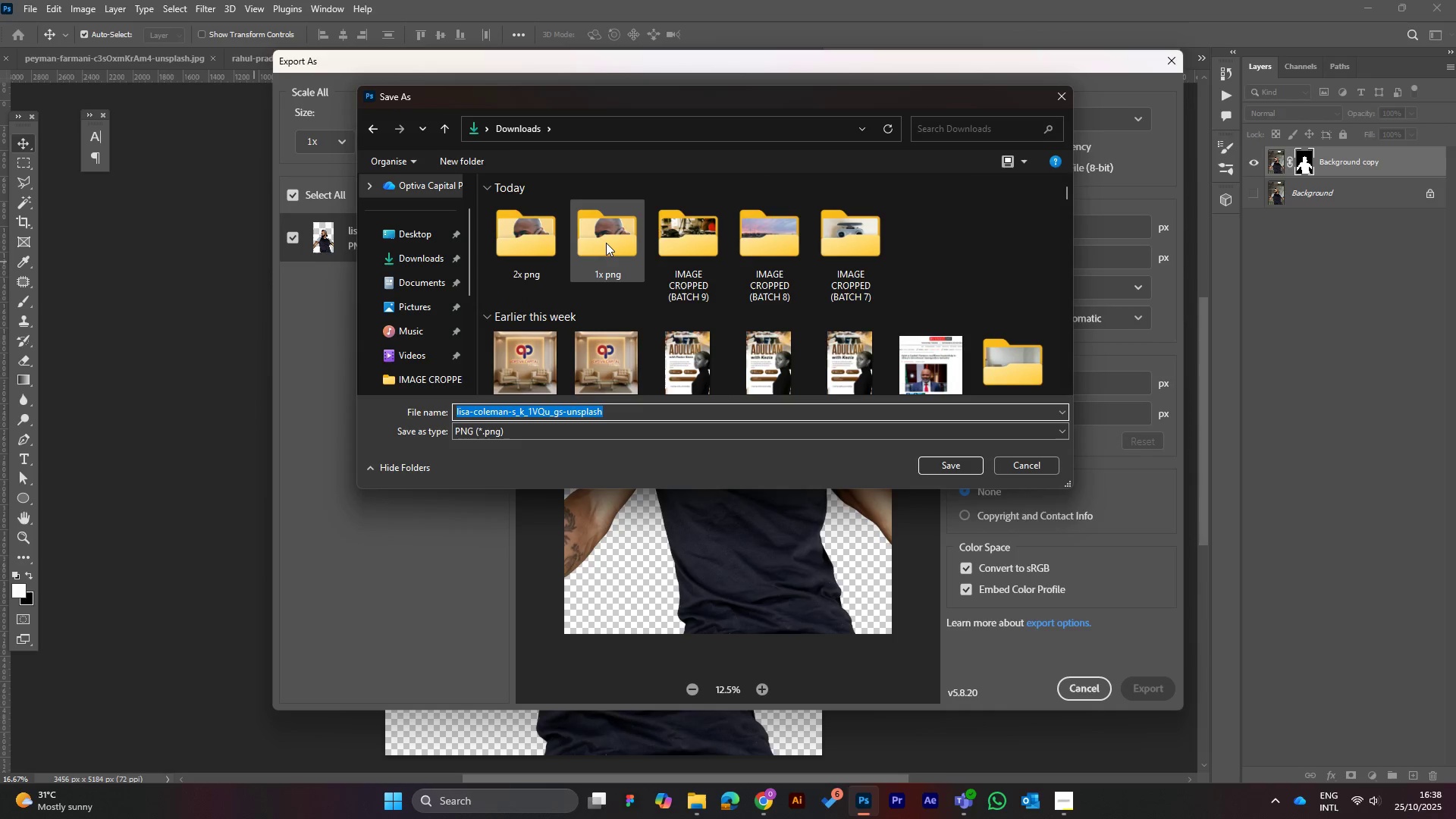 
double_click([606, 243])
 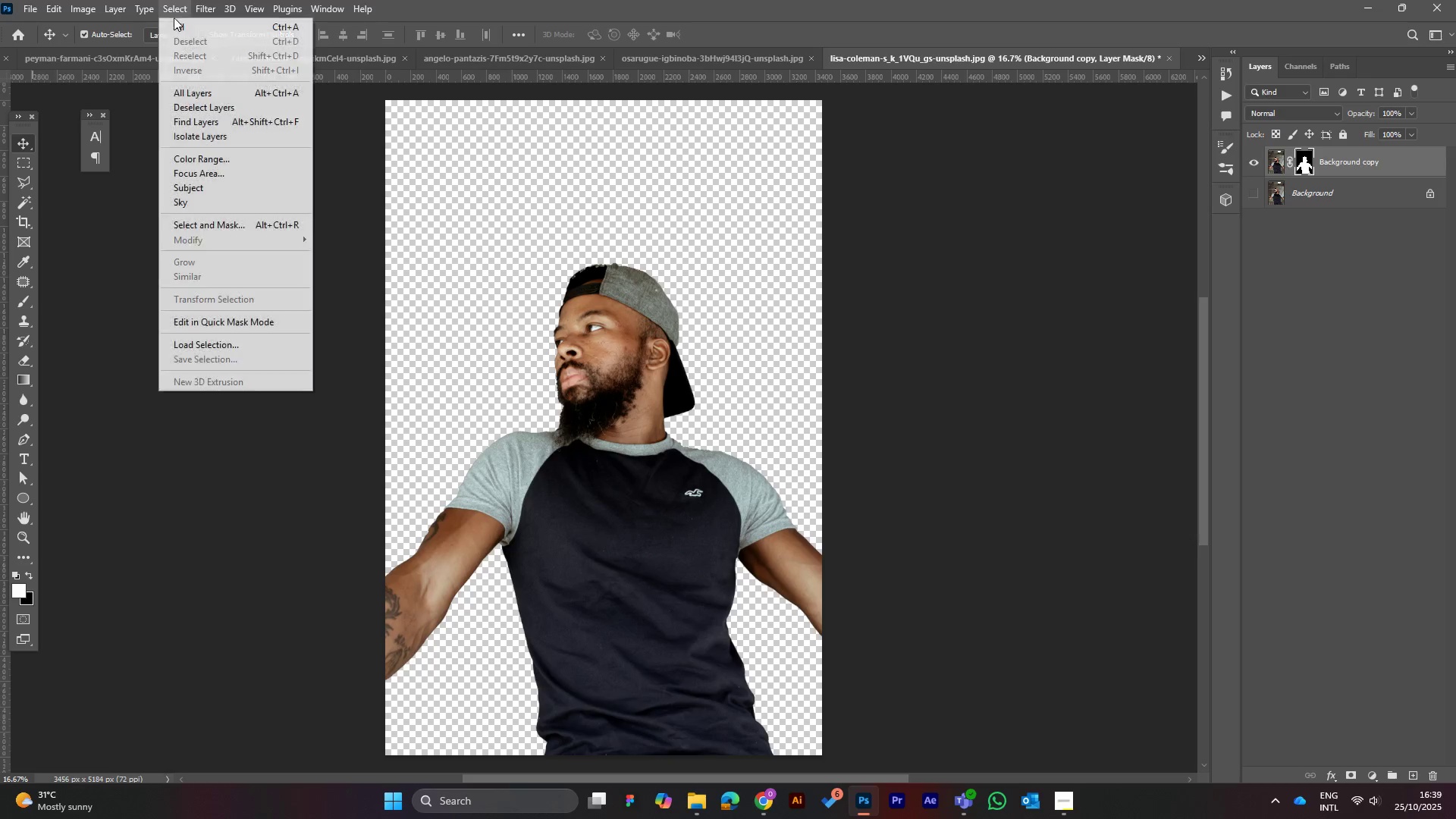 
wait(31.92)
 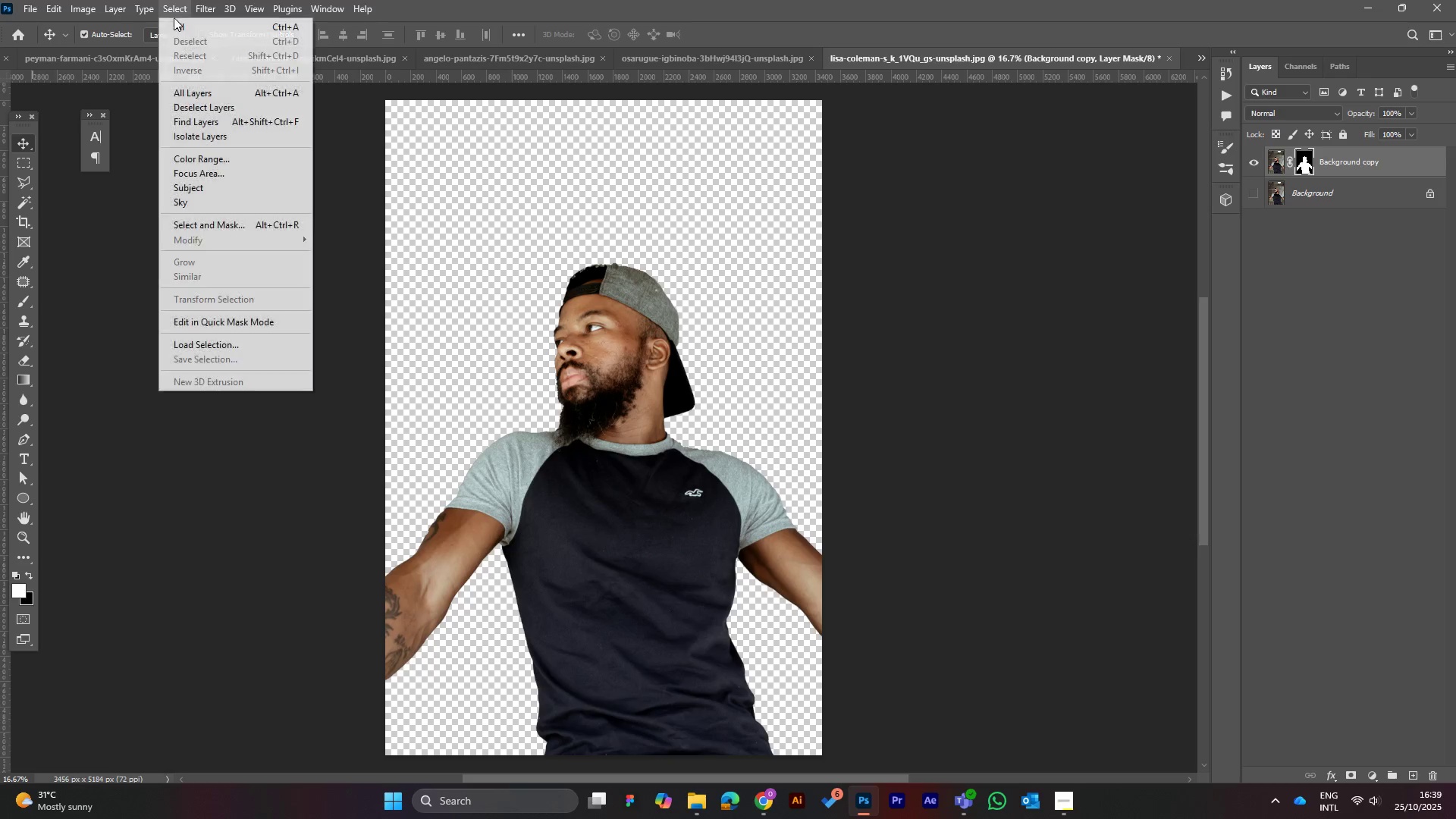 
left_click([265, 253])
 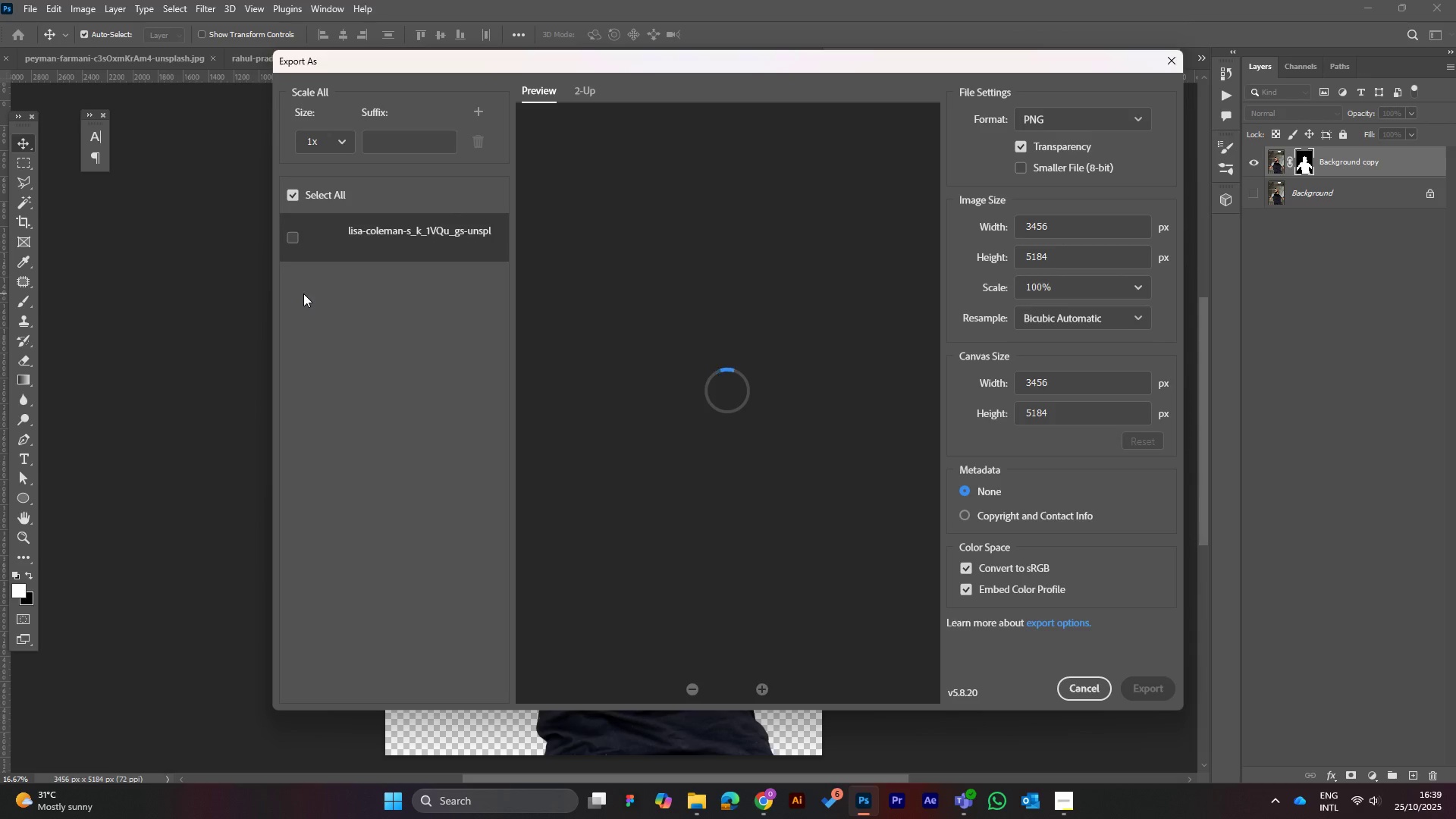 
wait(6.3)
 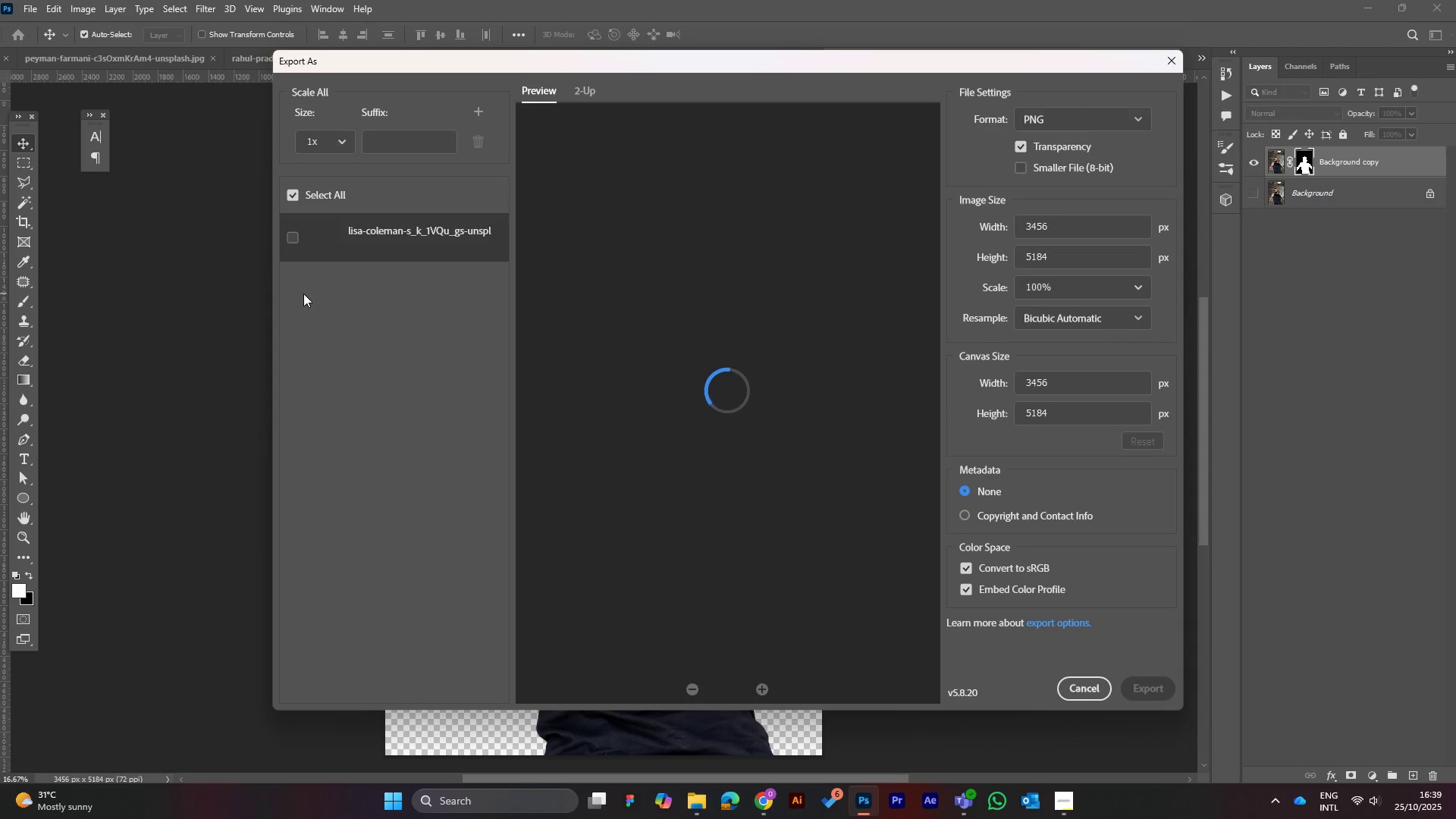 
left_click([331, 145])
 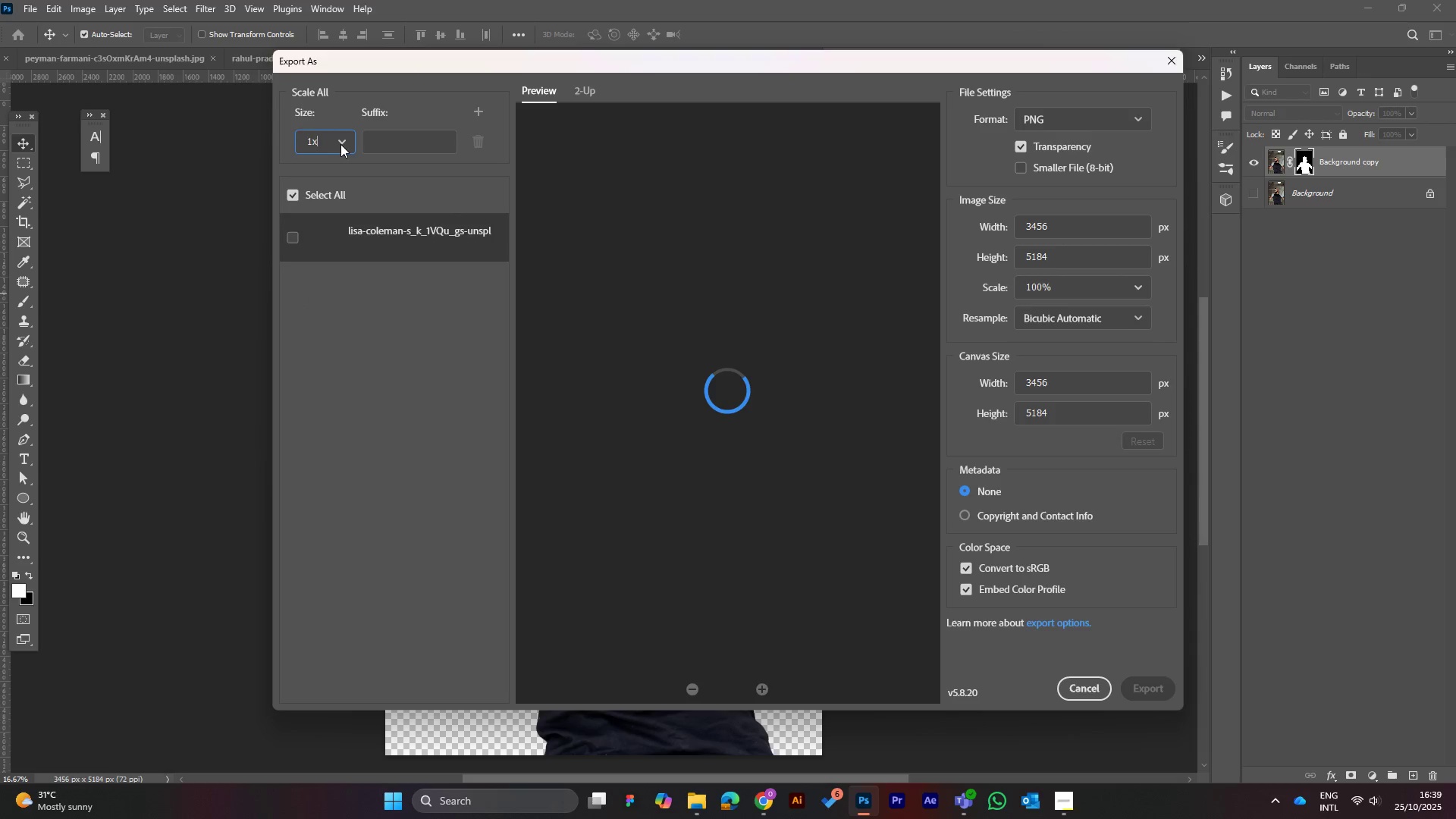 
left_click([340, 144])
 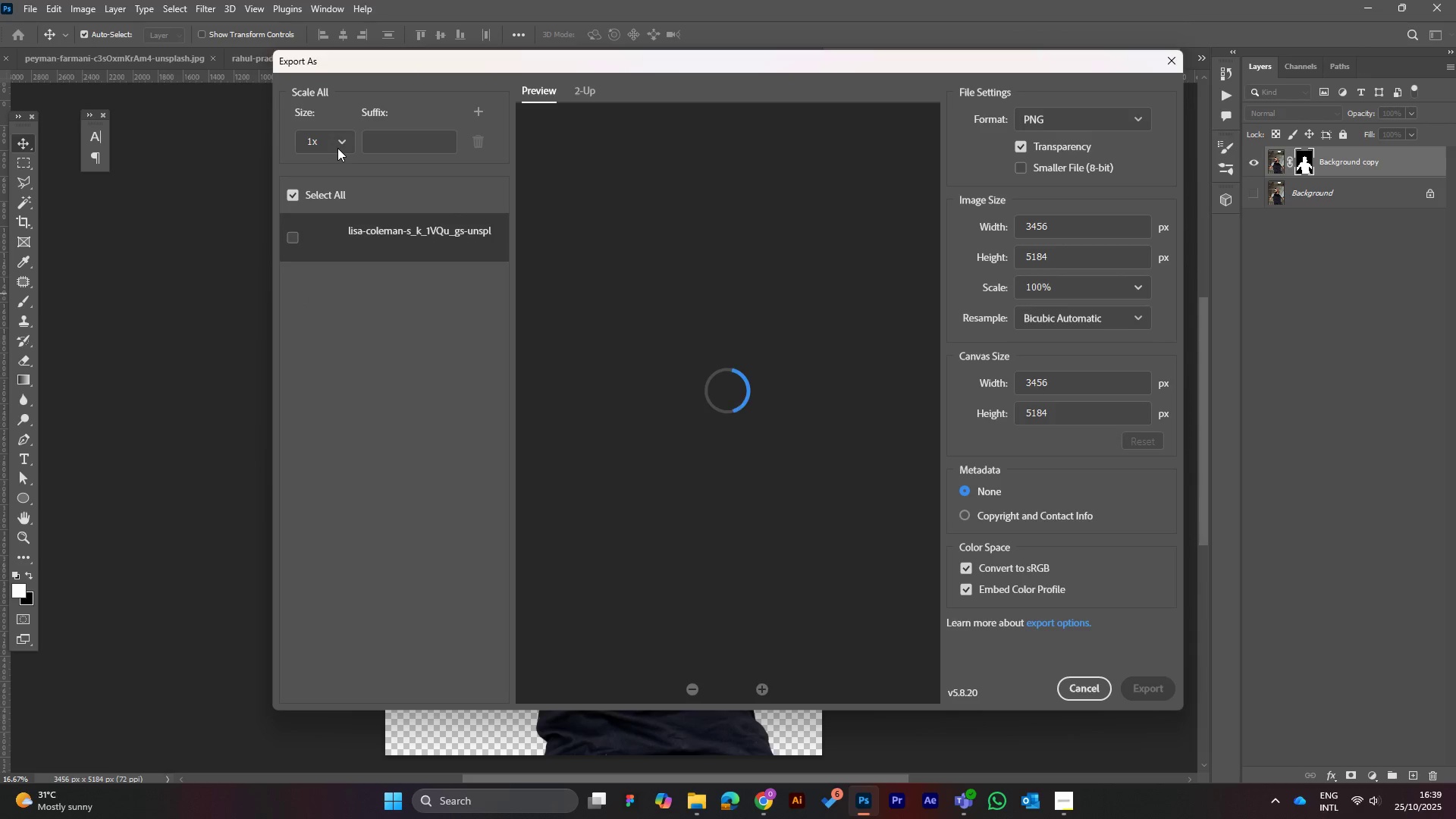 
left_click([337, 148])
 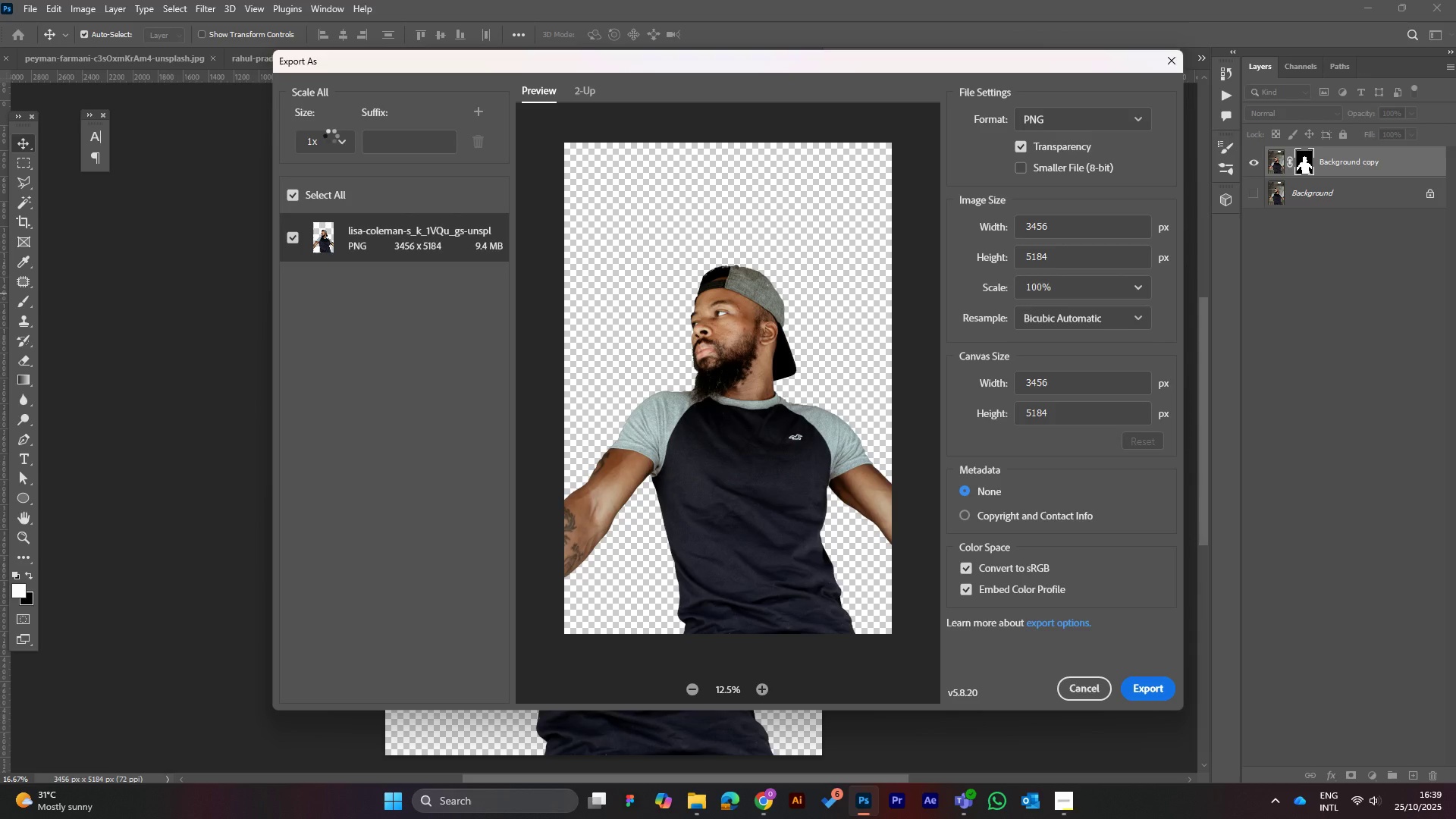 
wait(18.98)
 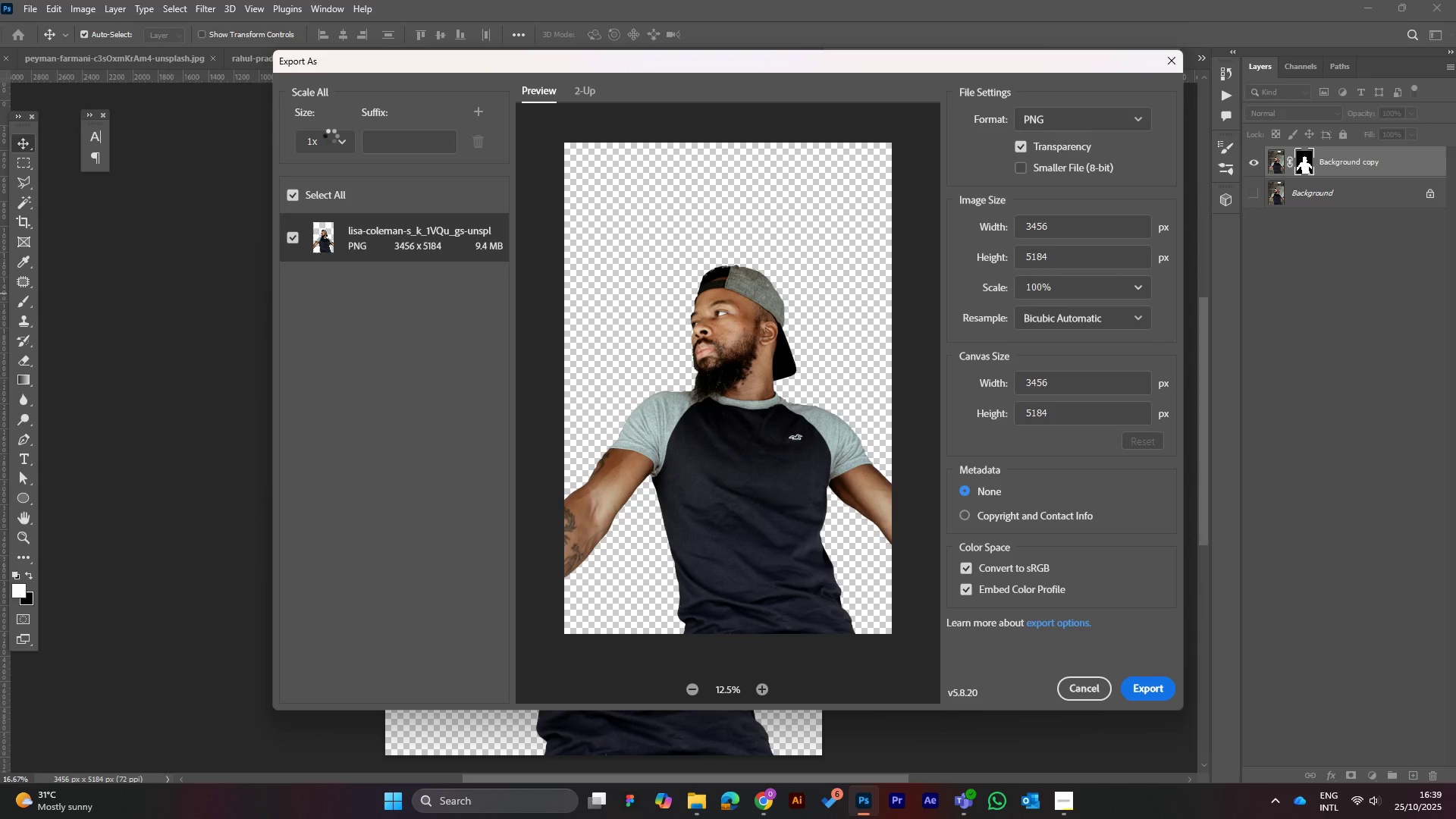 
left_click([345, 142])
 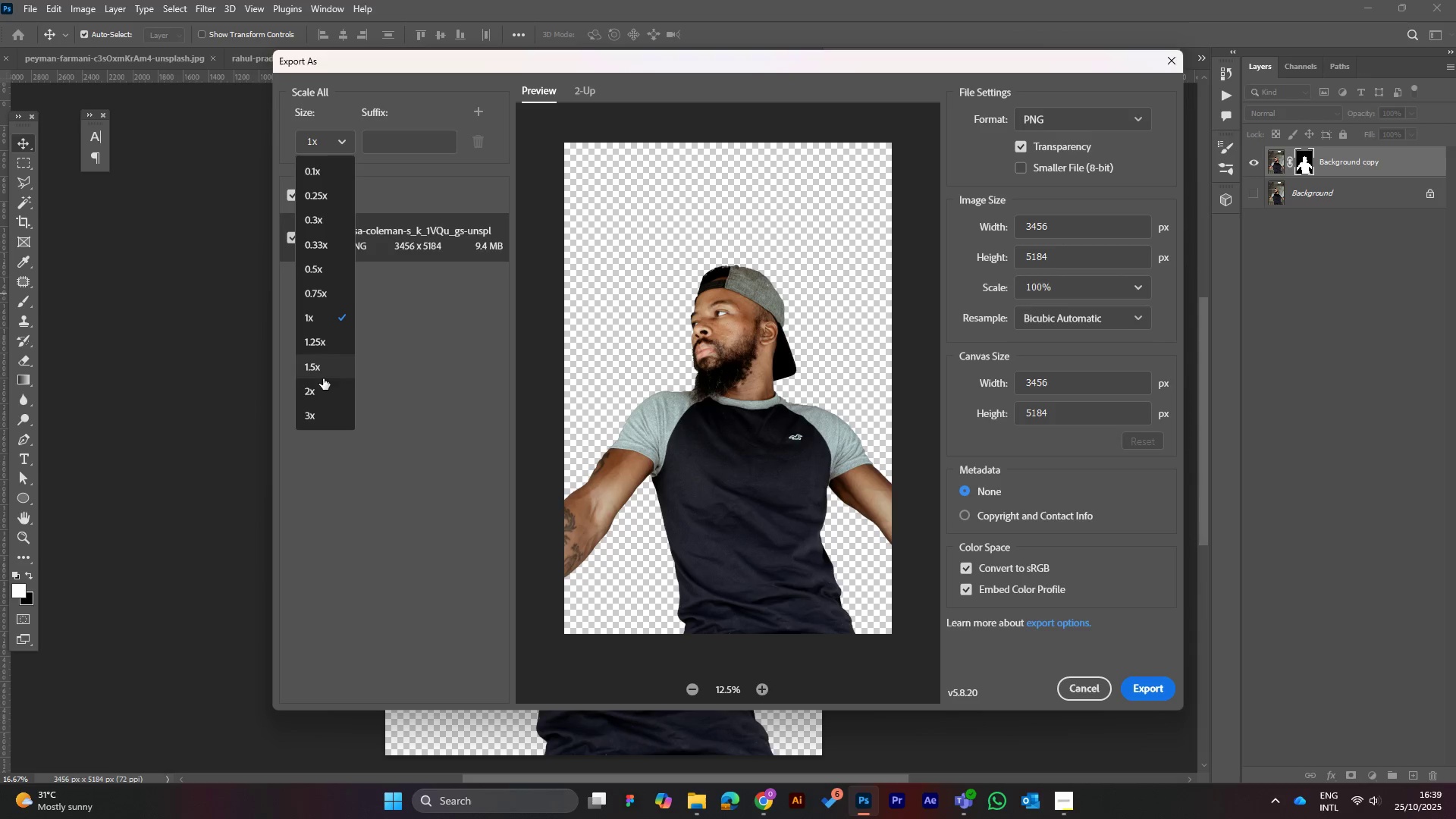 
left_click([321, 387])
 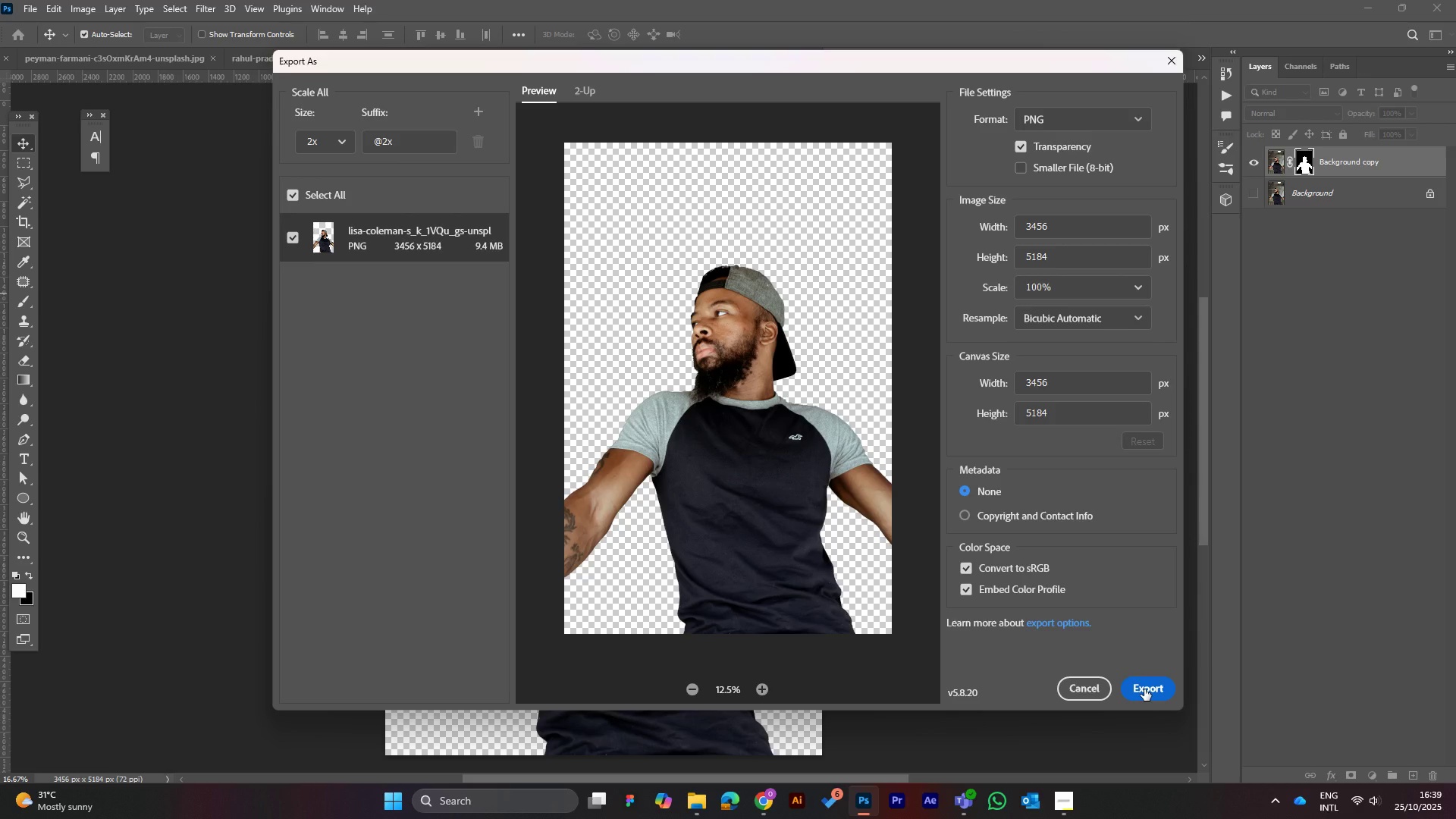 
left_click([1144, 689])
 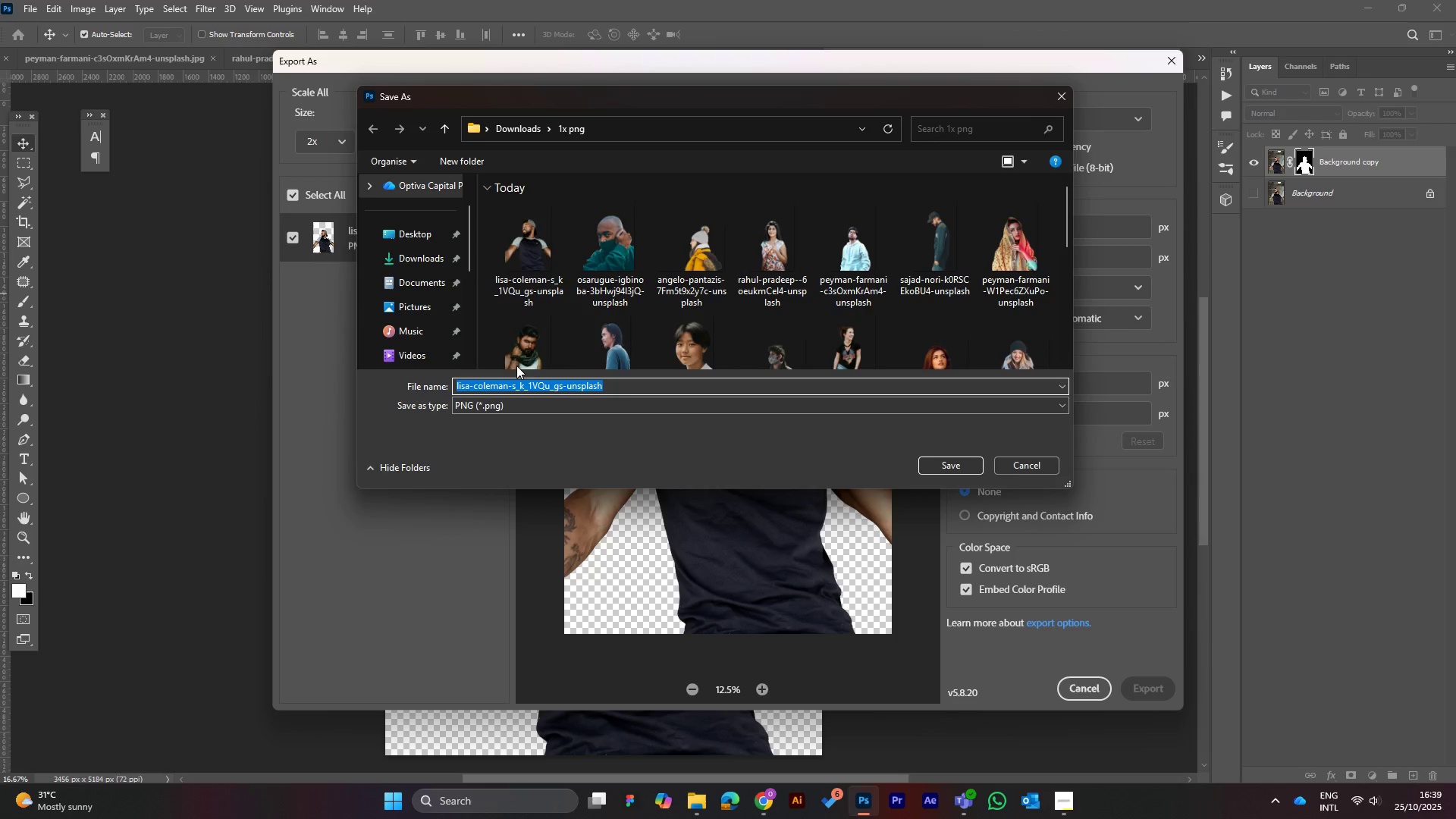 
mouse_move([482, 295])
 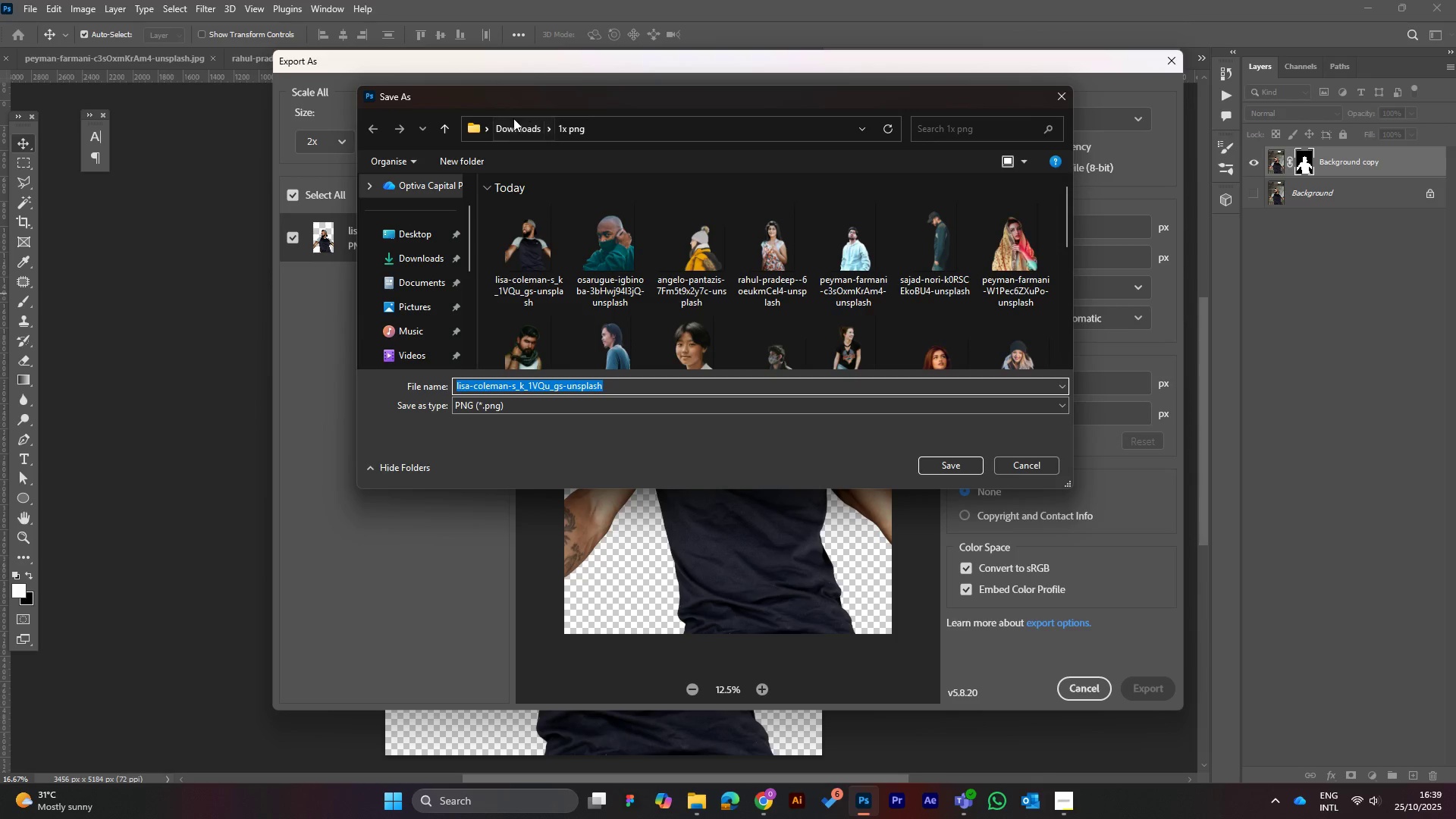 
left_click([513, 124])
 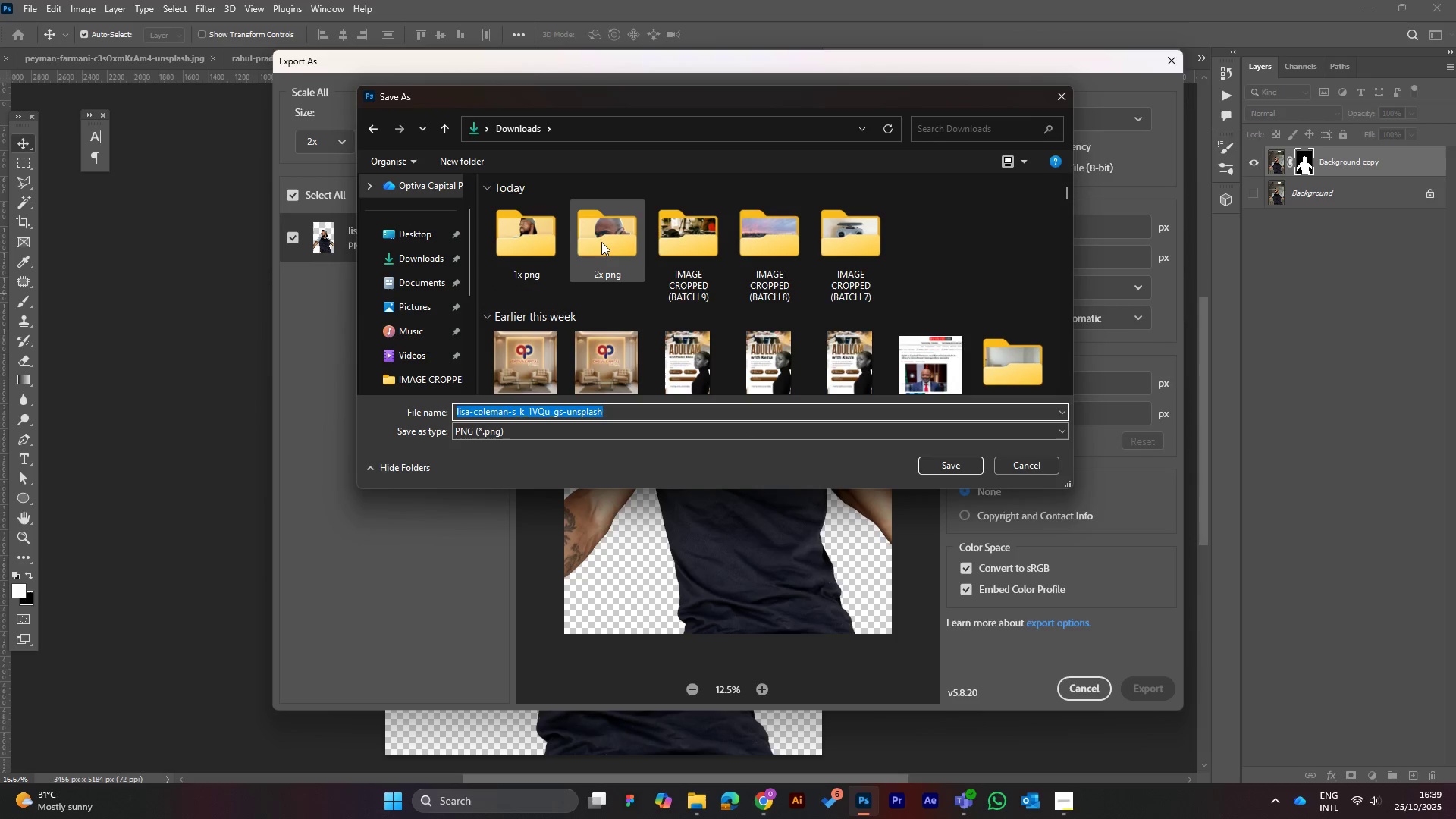 
double_click([601, 242])
 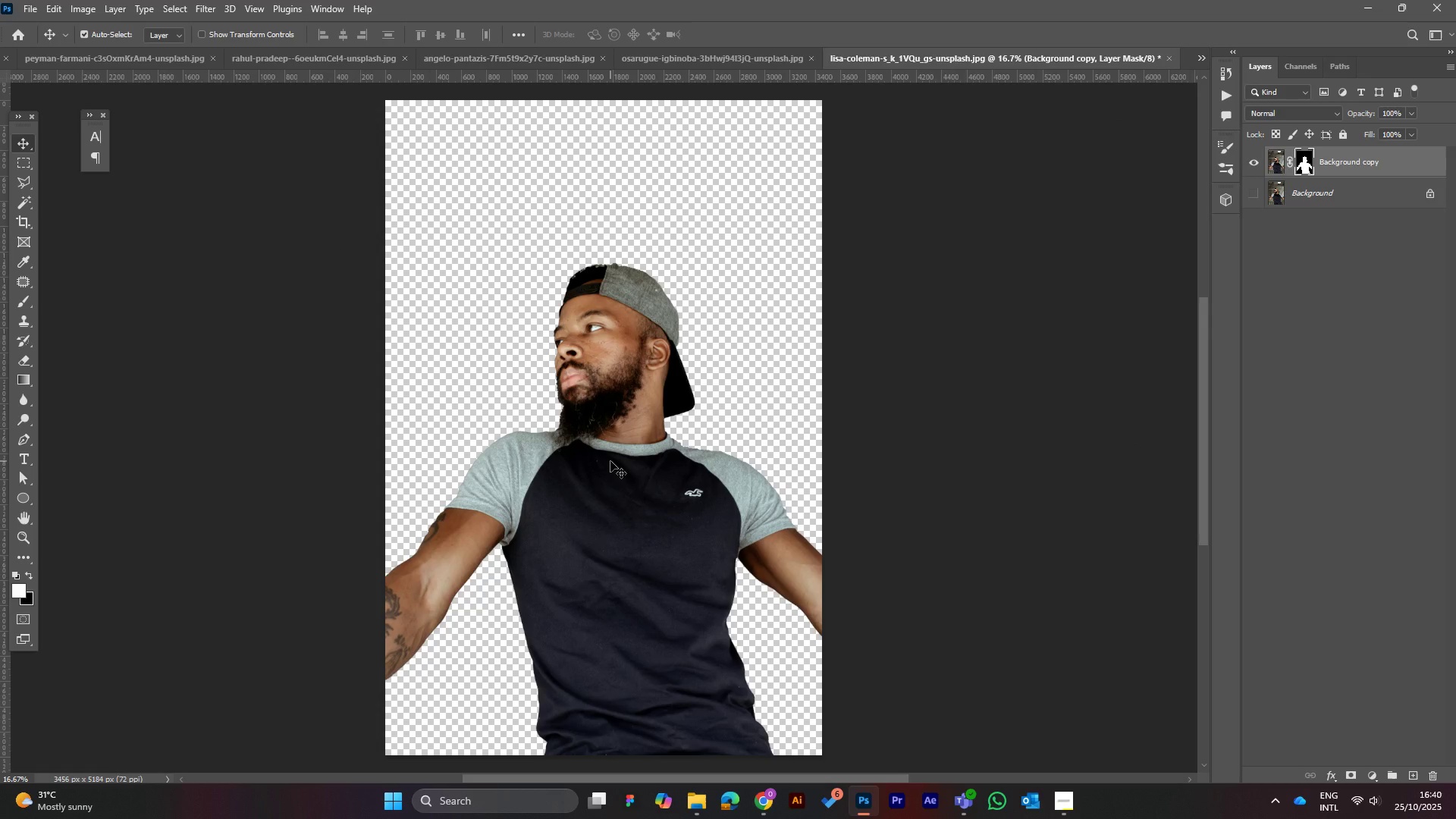 
wait(31.0)
 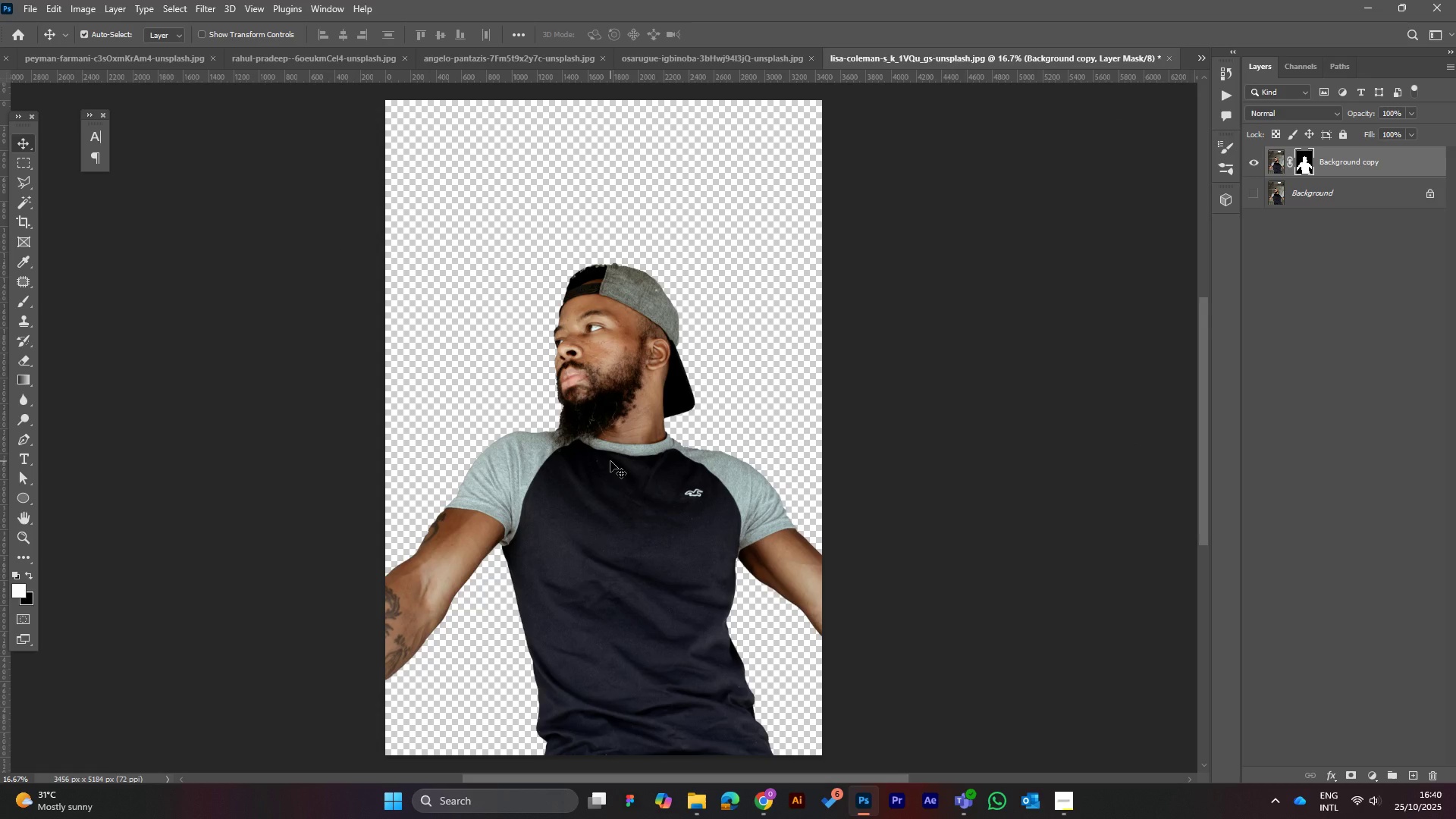 
left_click([1203, 57])
 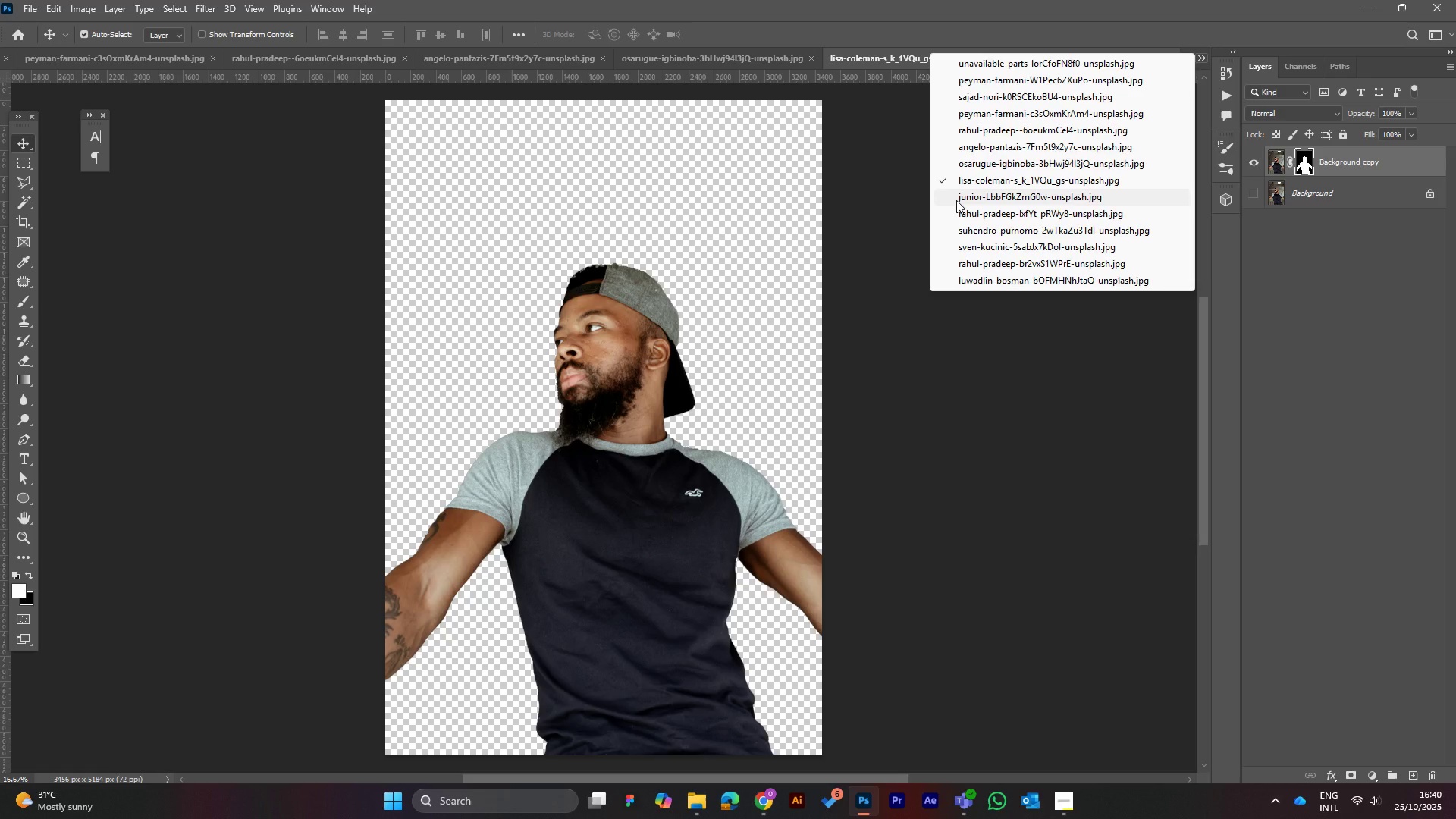 
left_click([956, 200])
 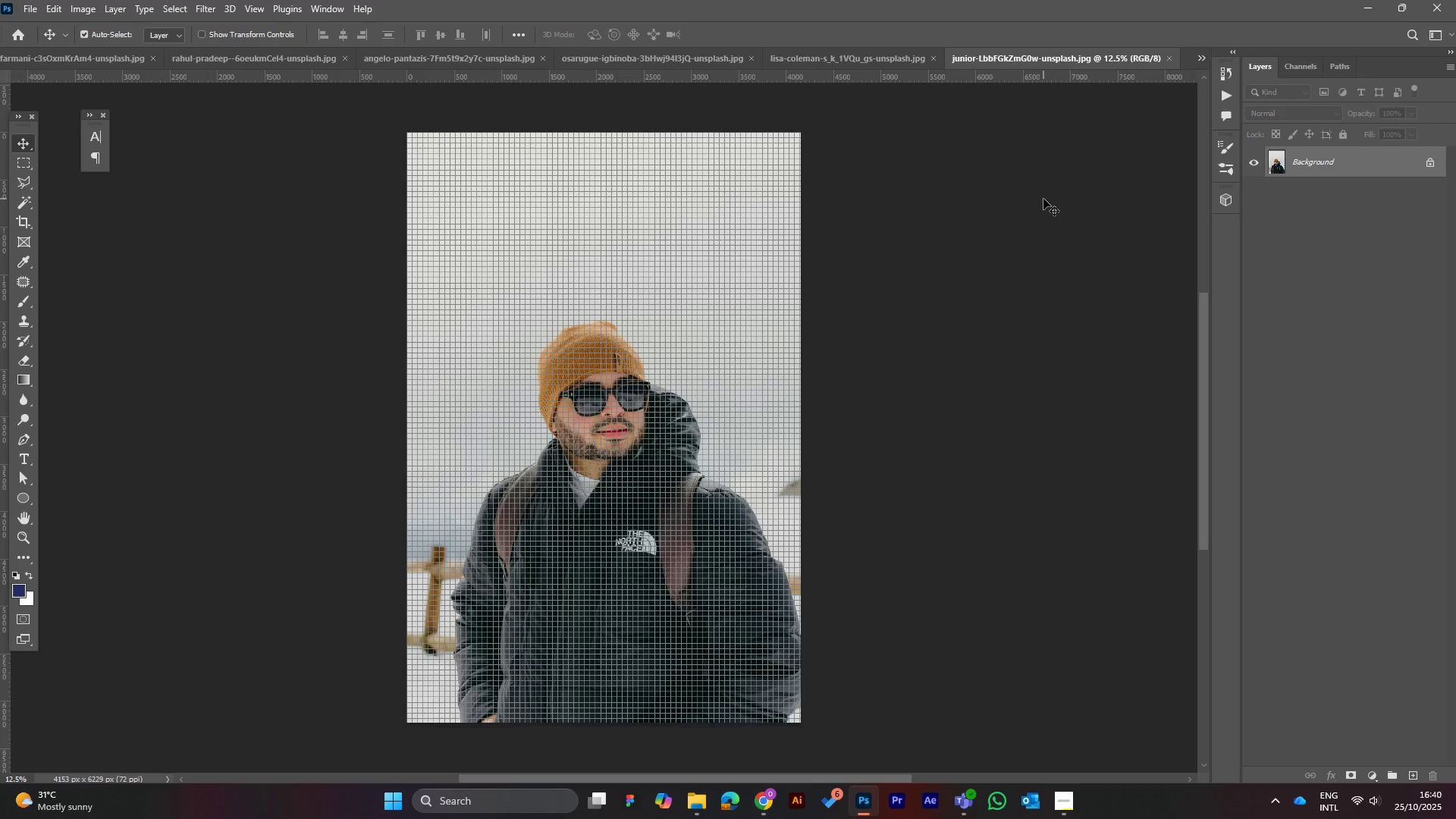 
wait(10.73)
 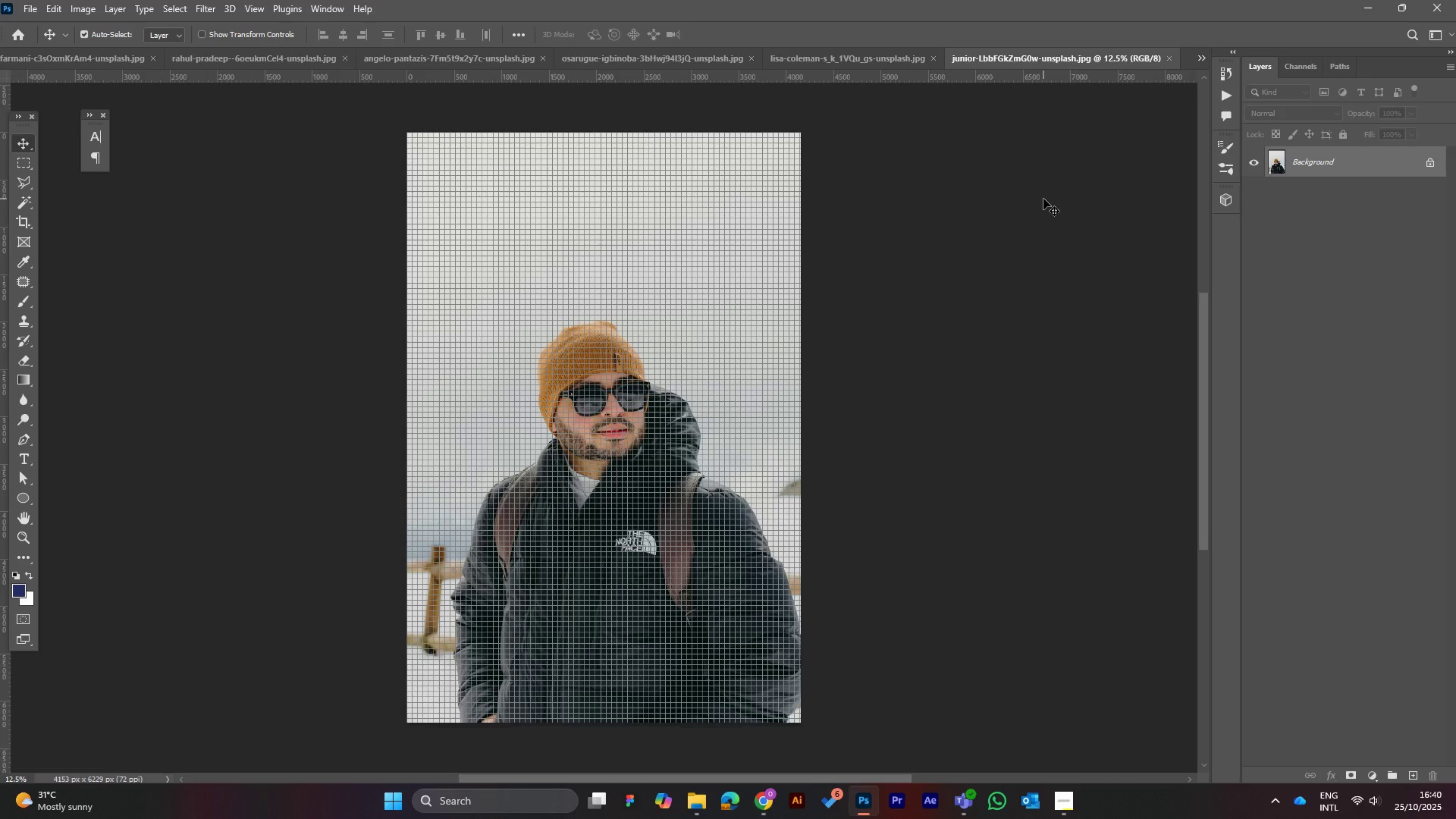 
hold_key(key=ControlLeft, duration=1.5)
 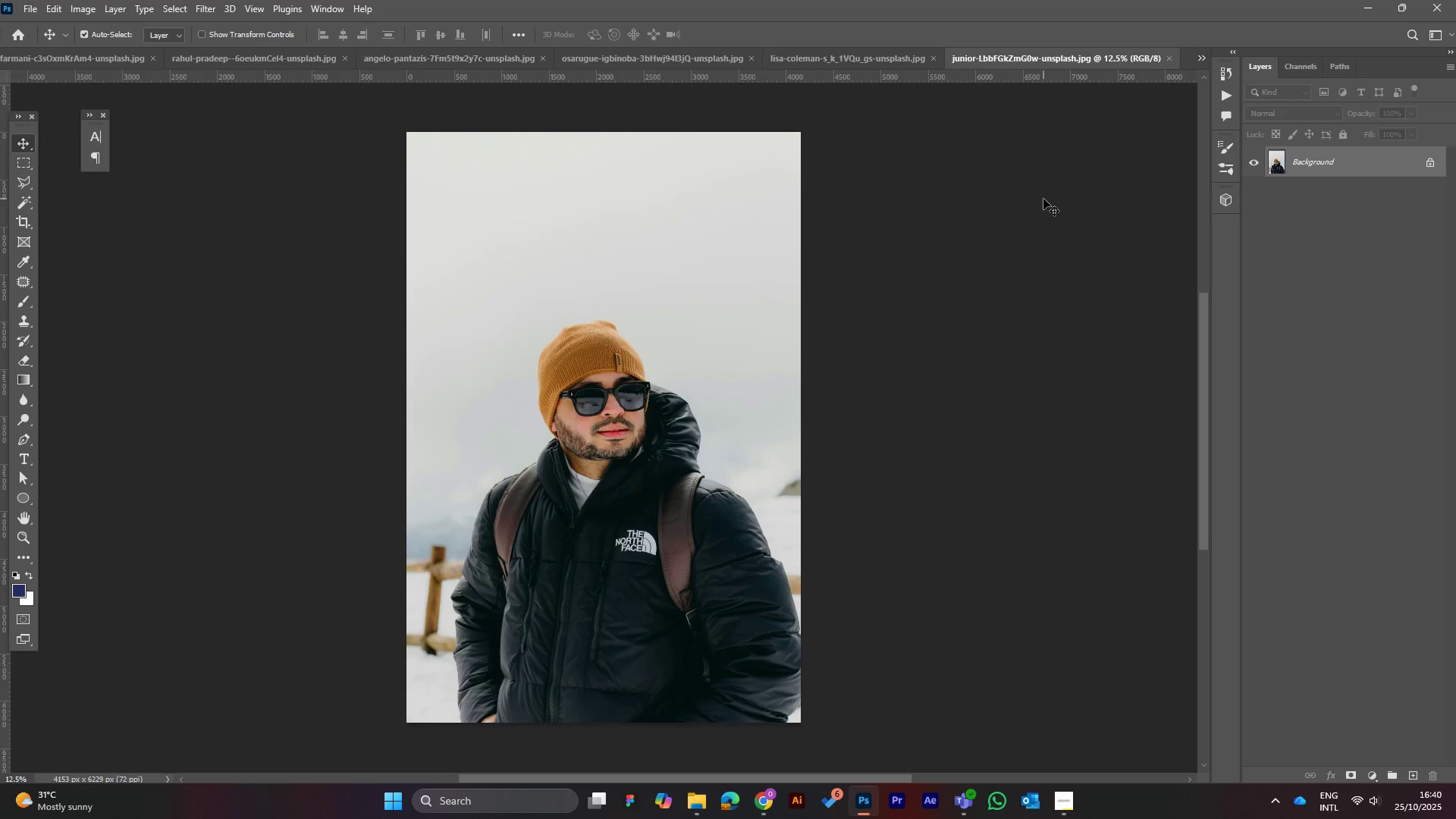 
key(Control+H)
 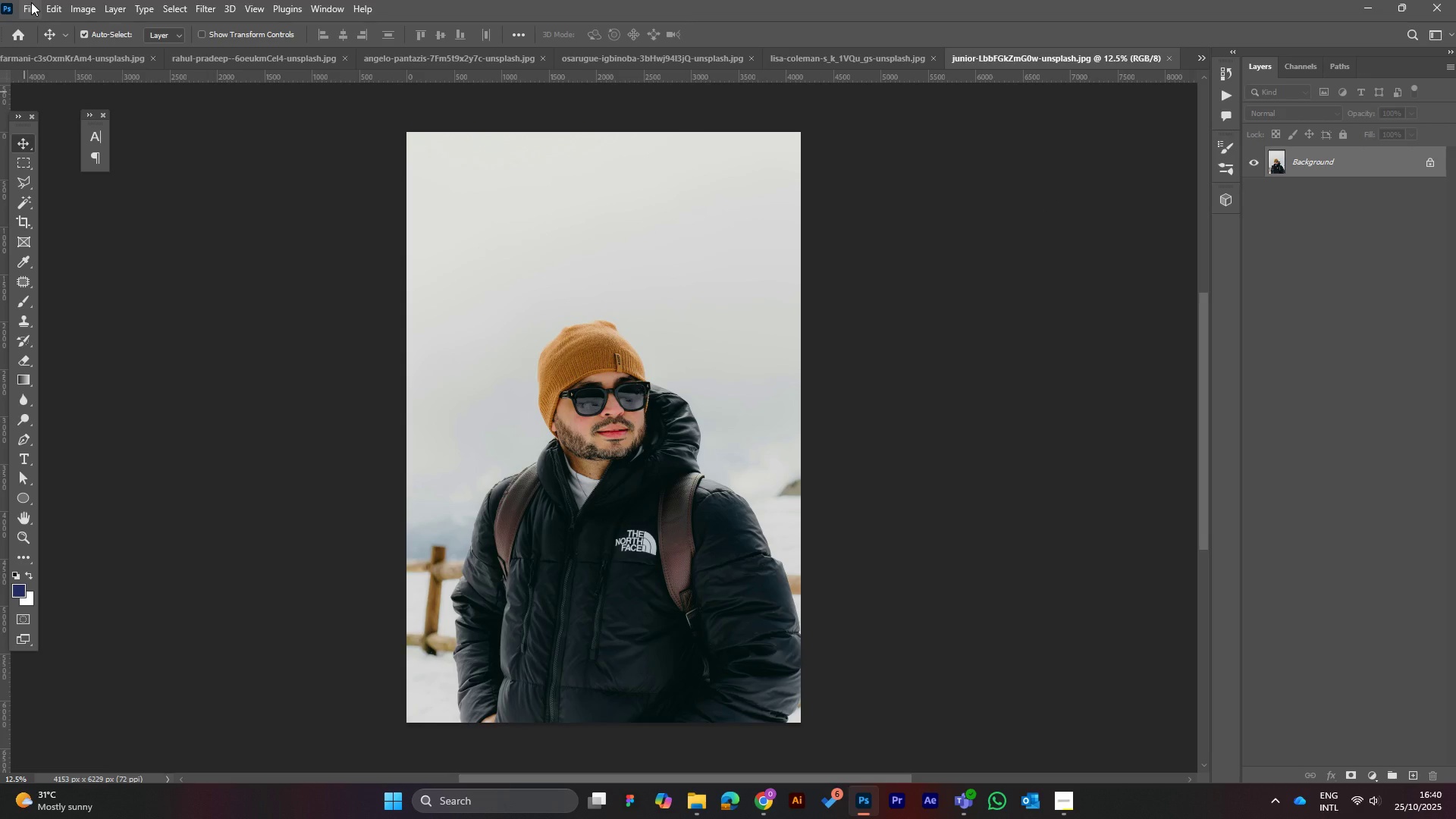 
wait(8.5)
 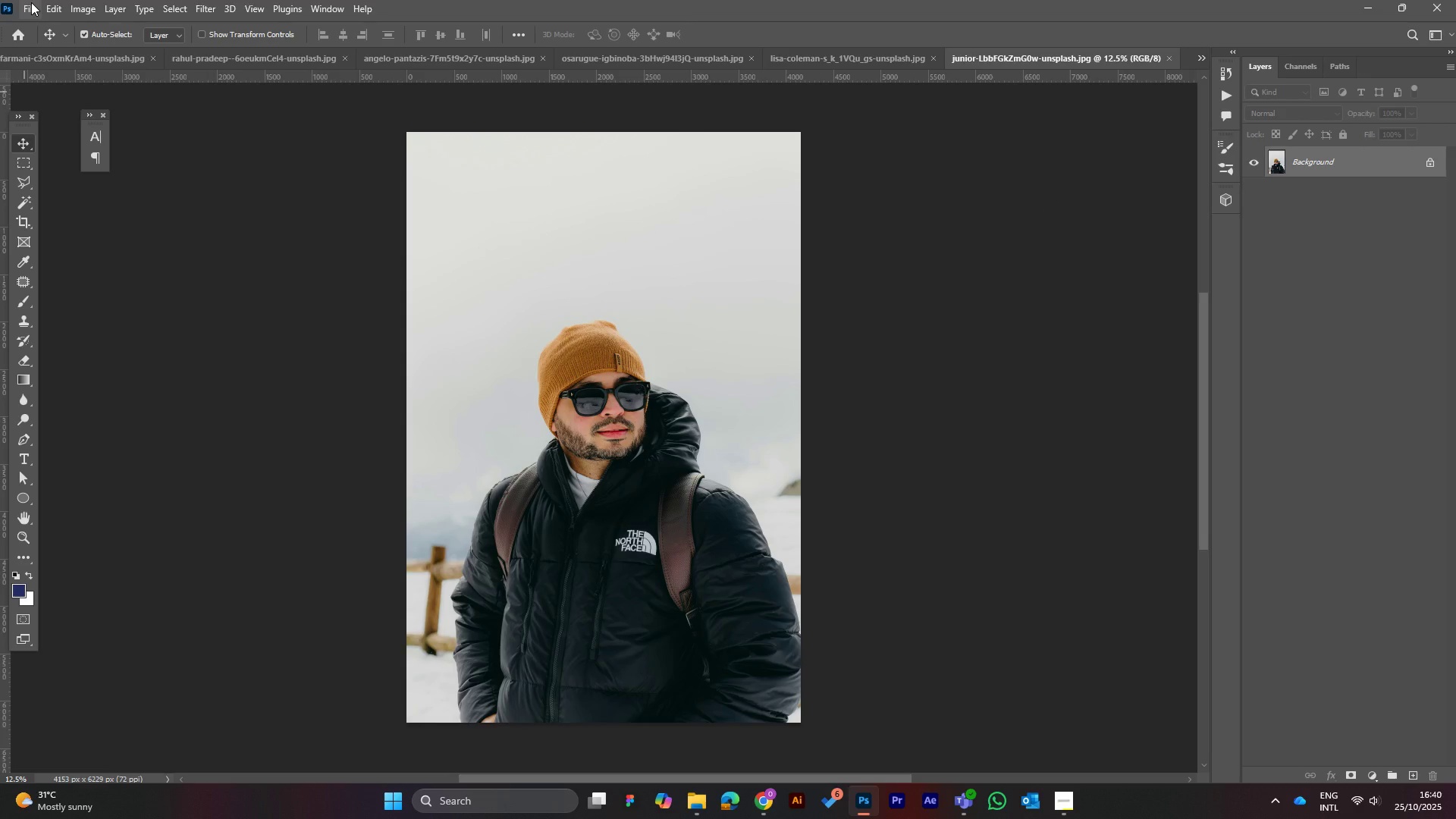 
left_click([30, 11])
 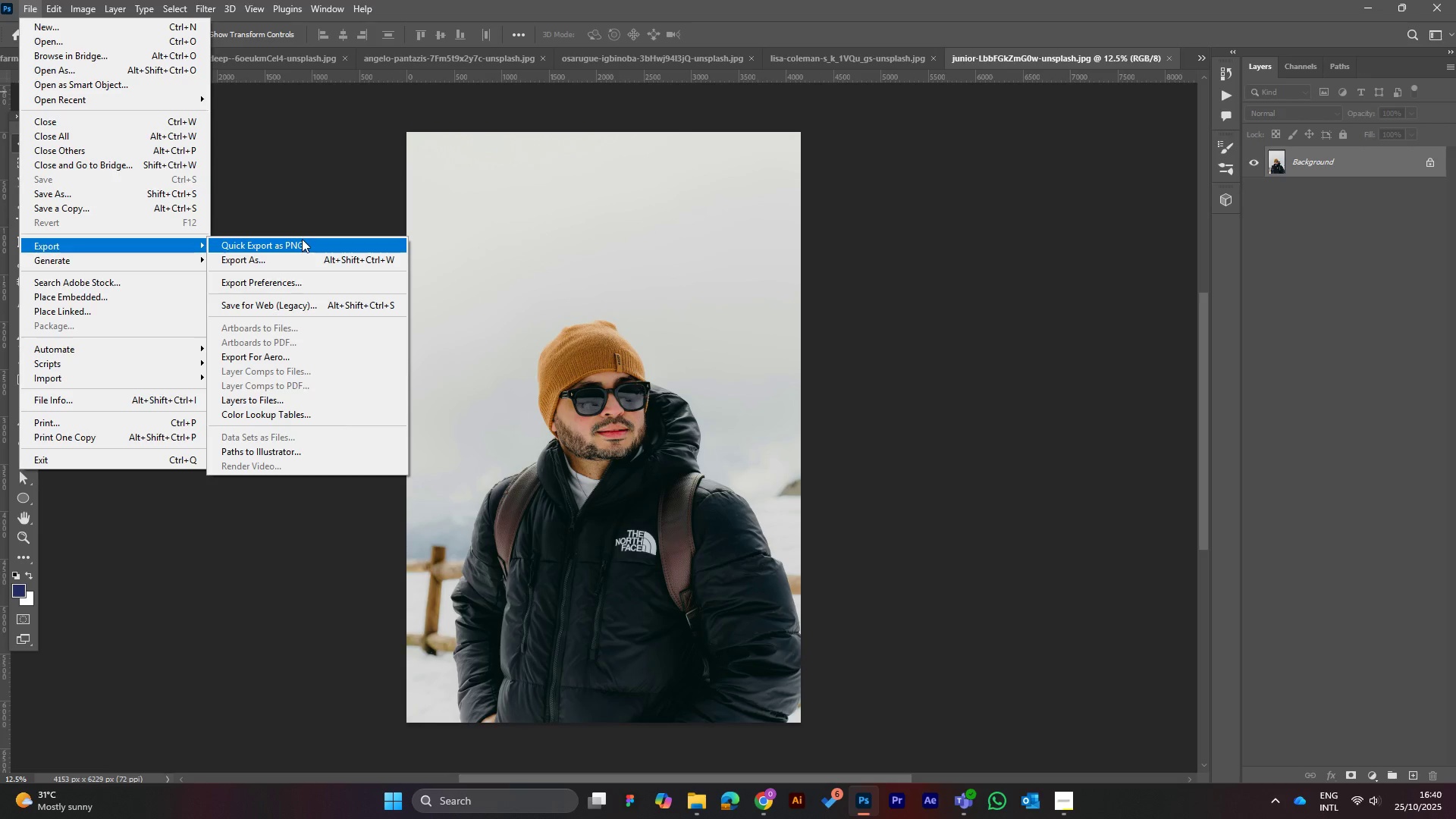 
left_click([303, 174])
 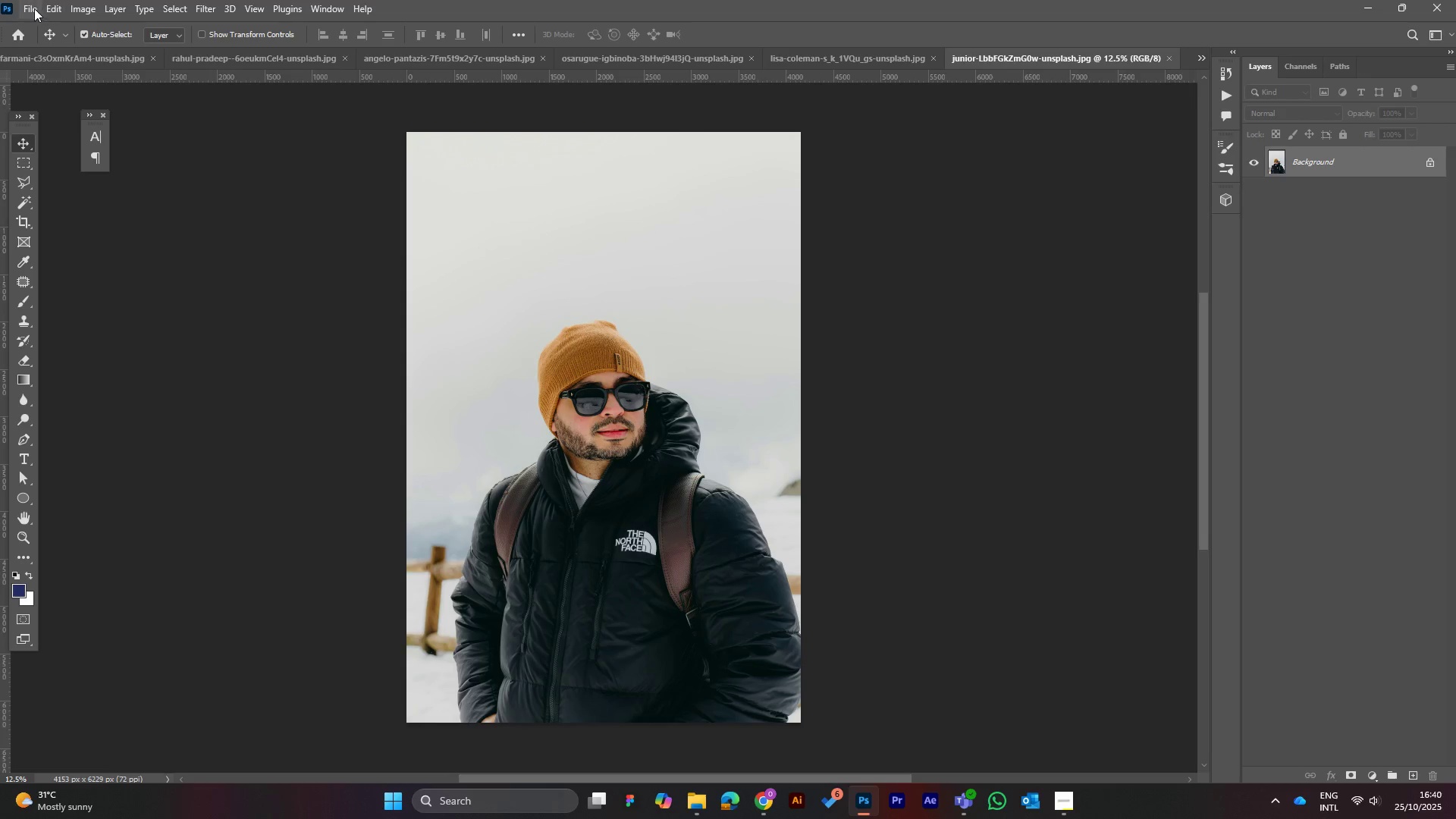 
left_click([30, 6])
 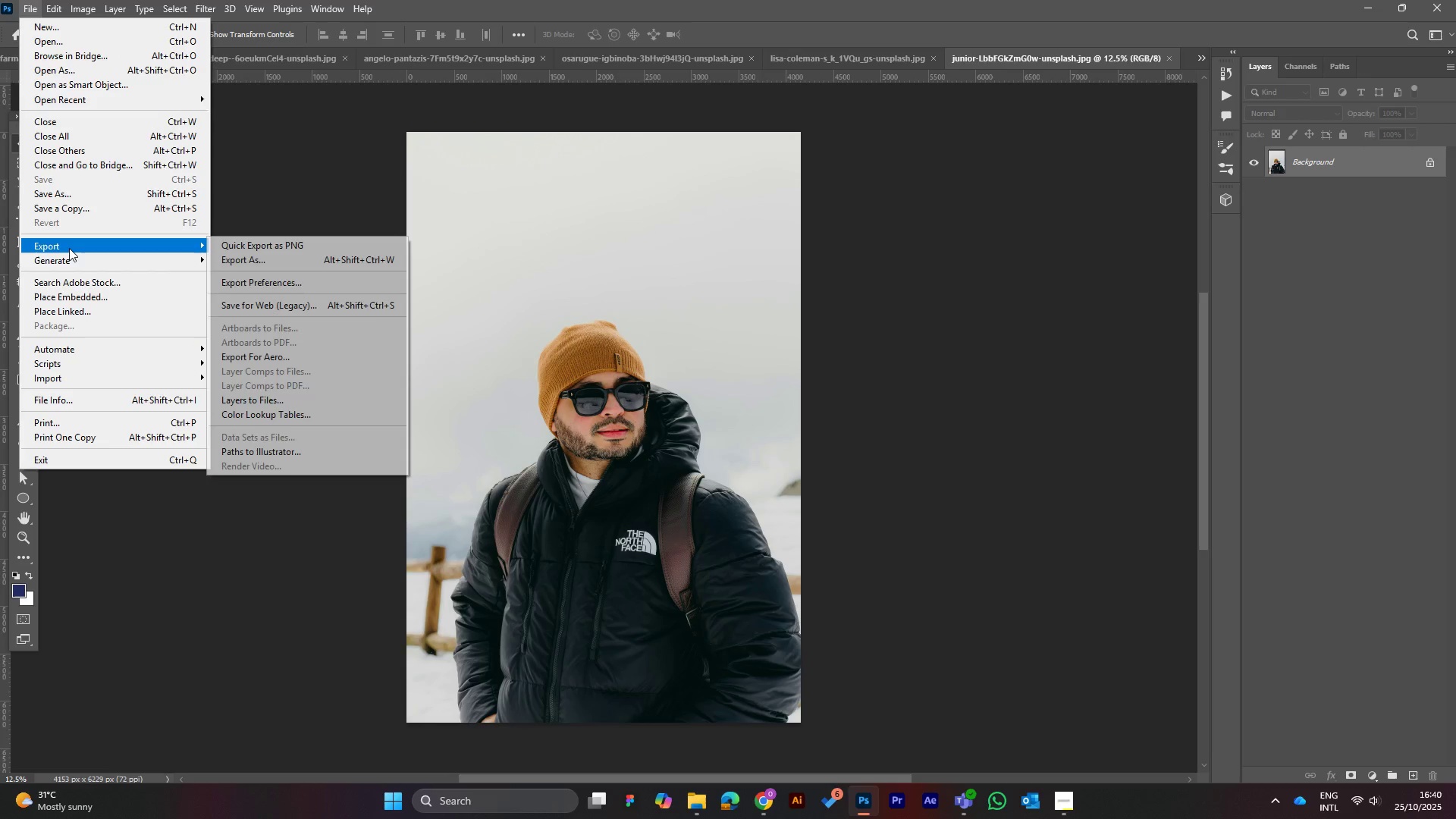 
mouse_move([261, 246])
 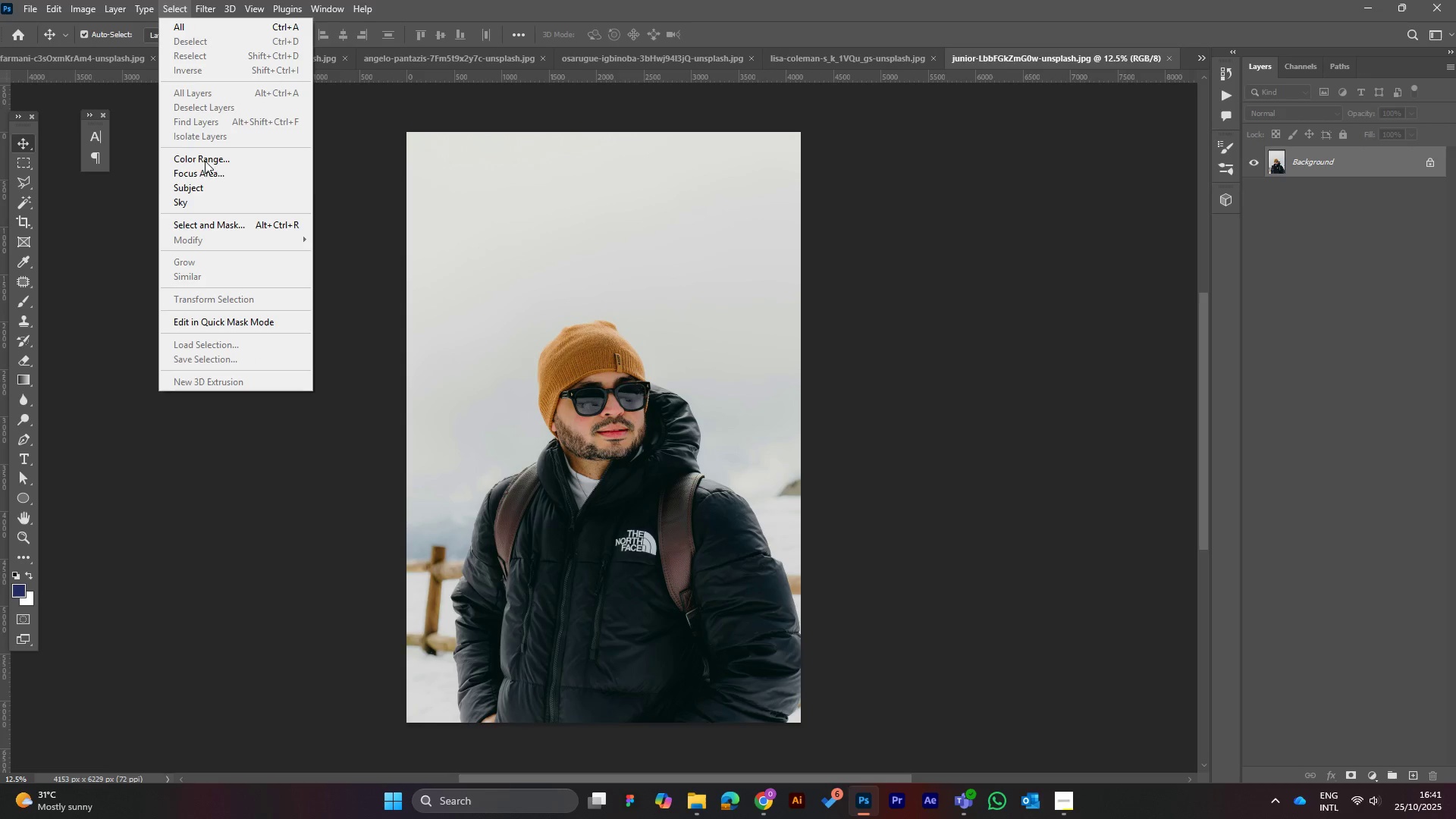 
left_click([224, 229])
 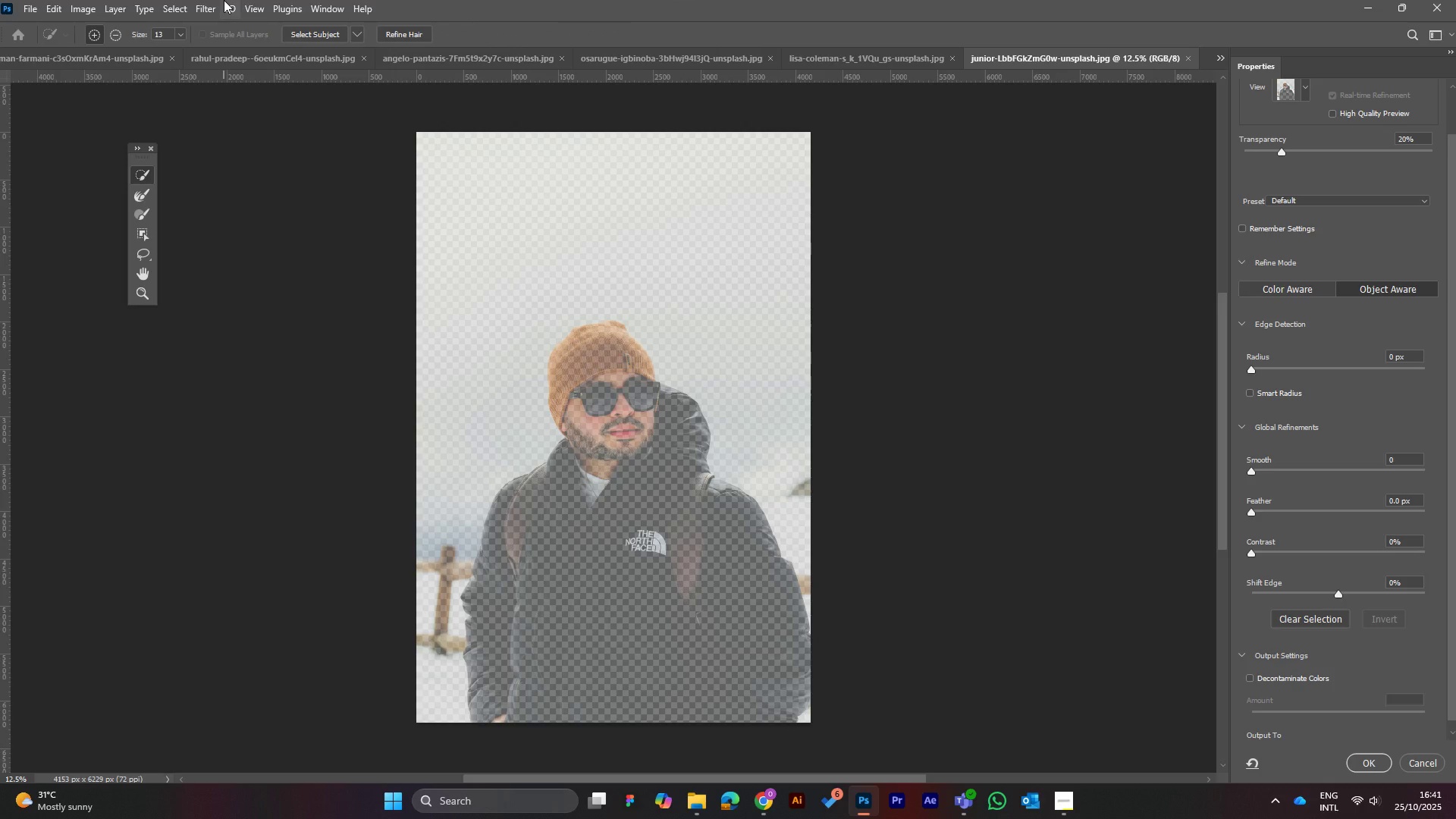 
wait(9.94)
 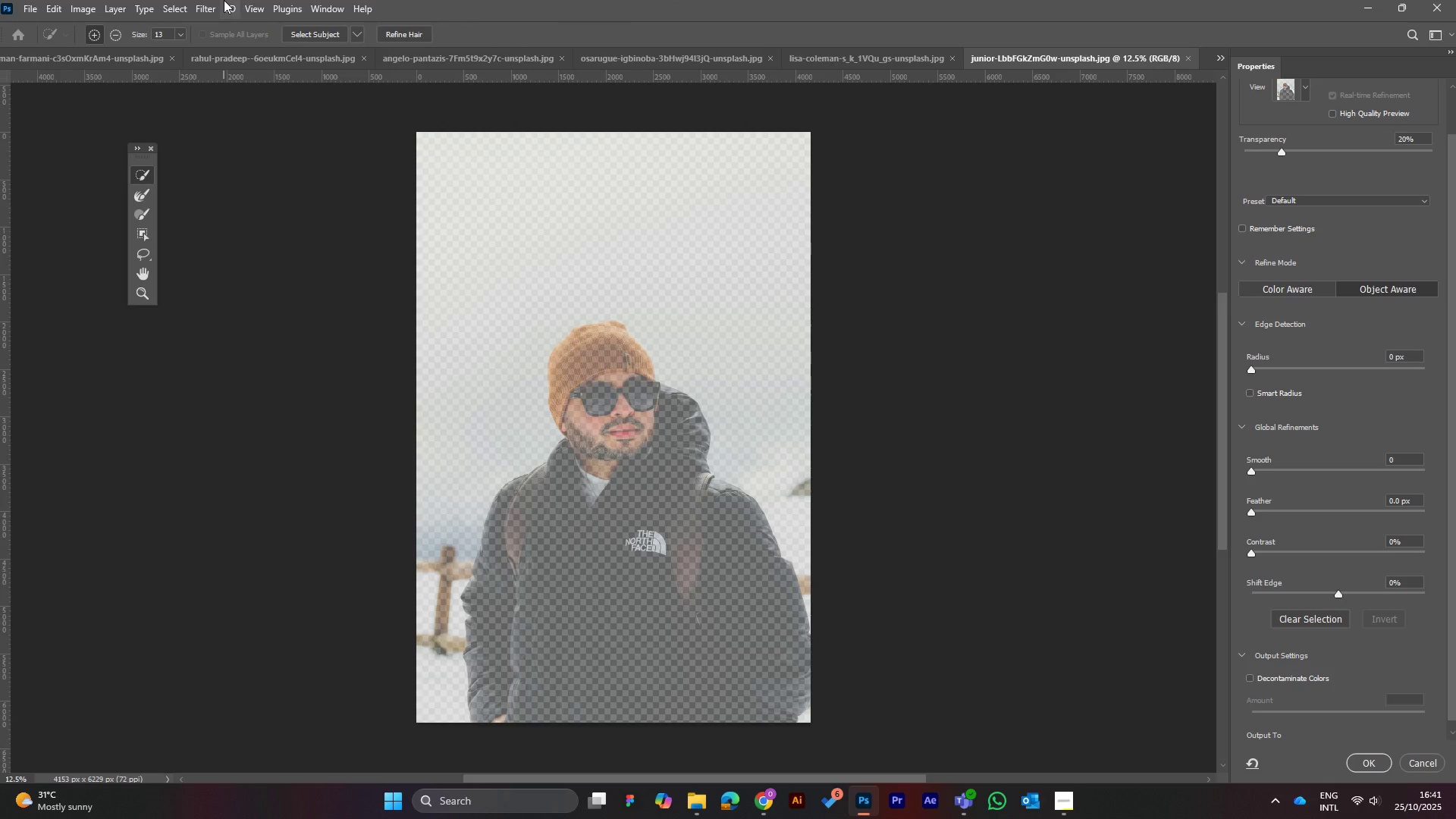 
left_click([311, 33])
 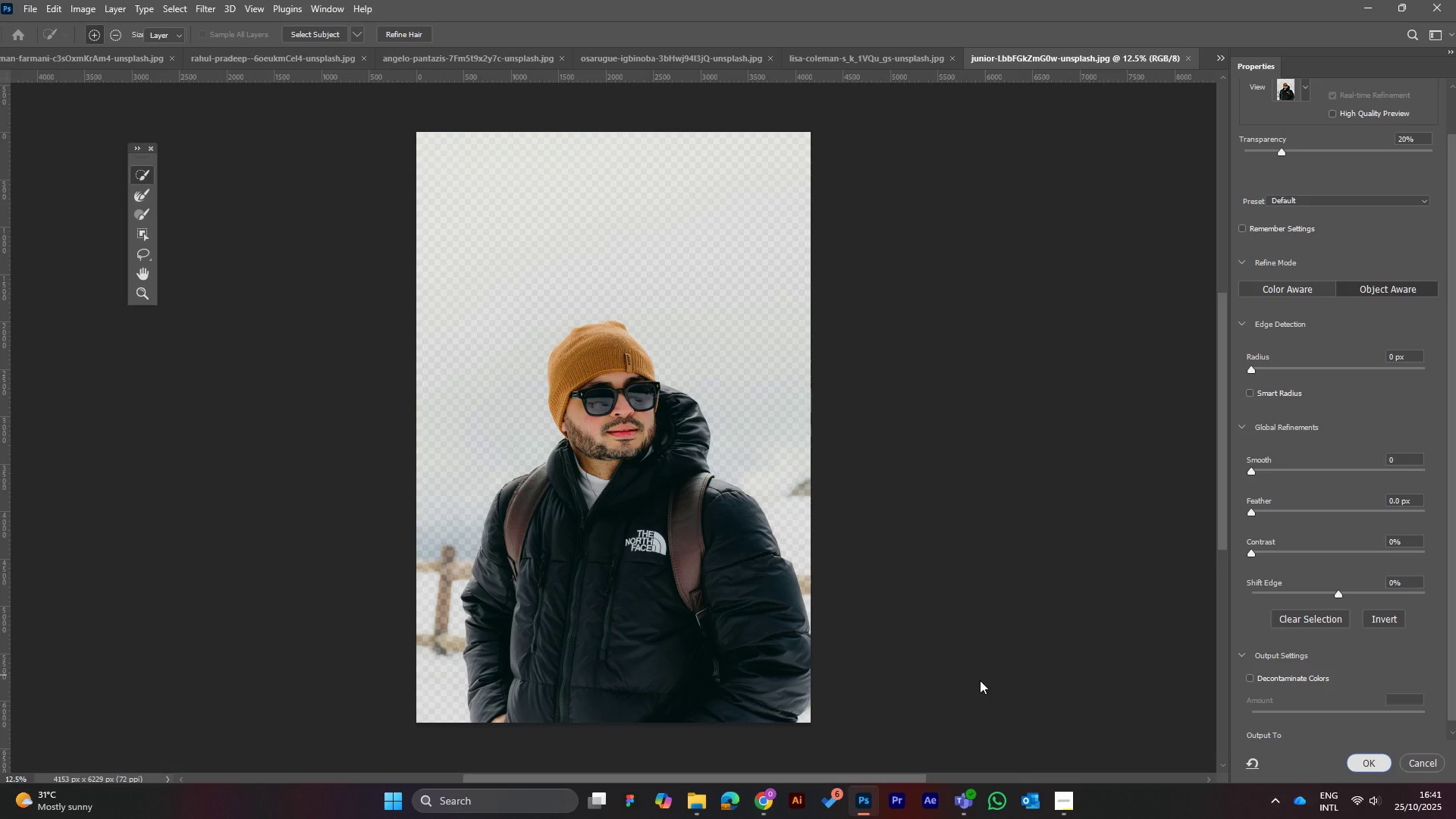 
wait(27.01)
 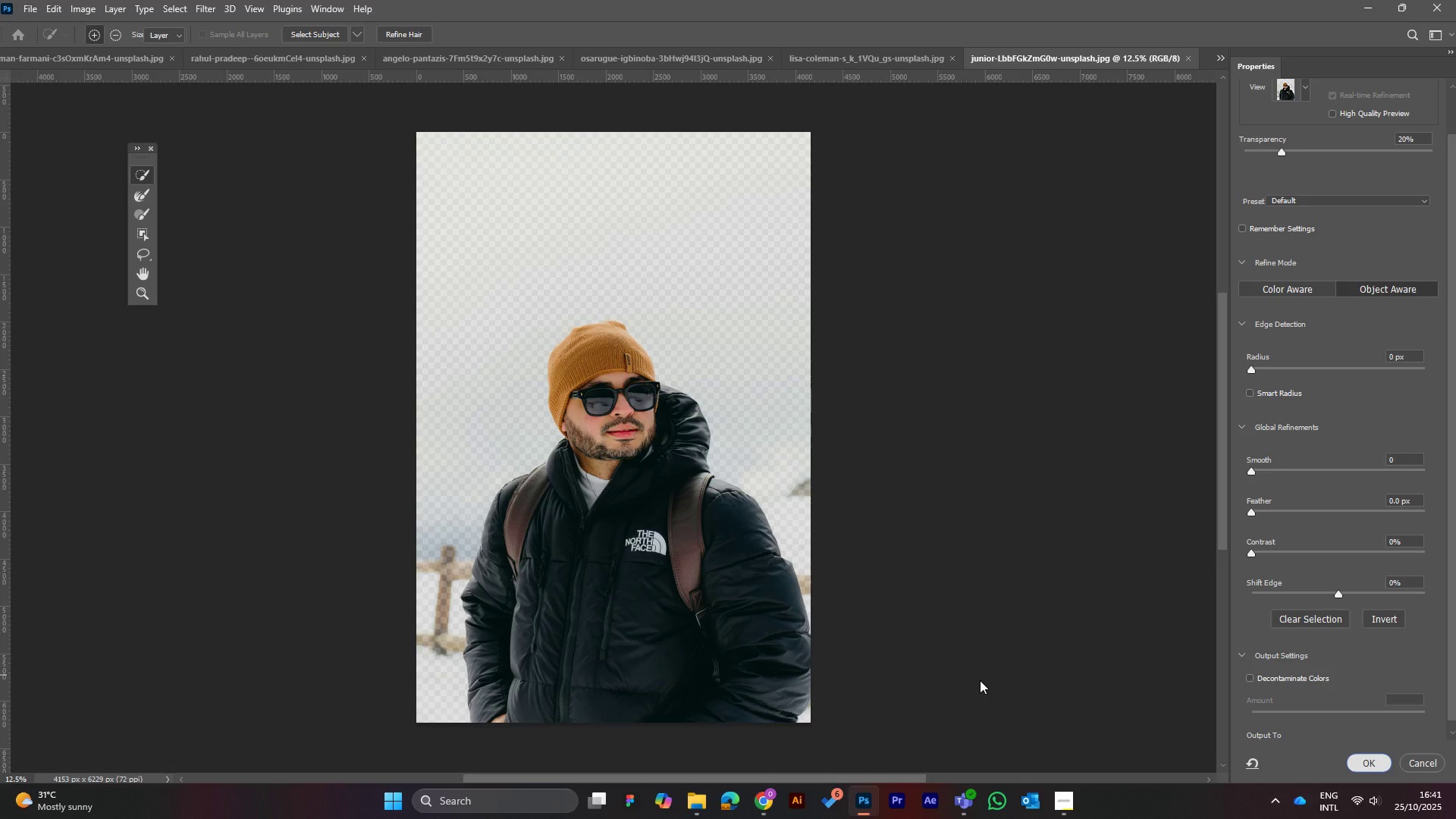 
left_click([35, 14])
 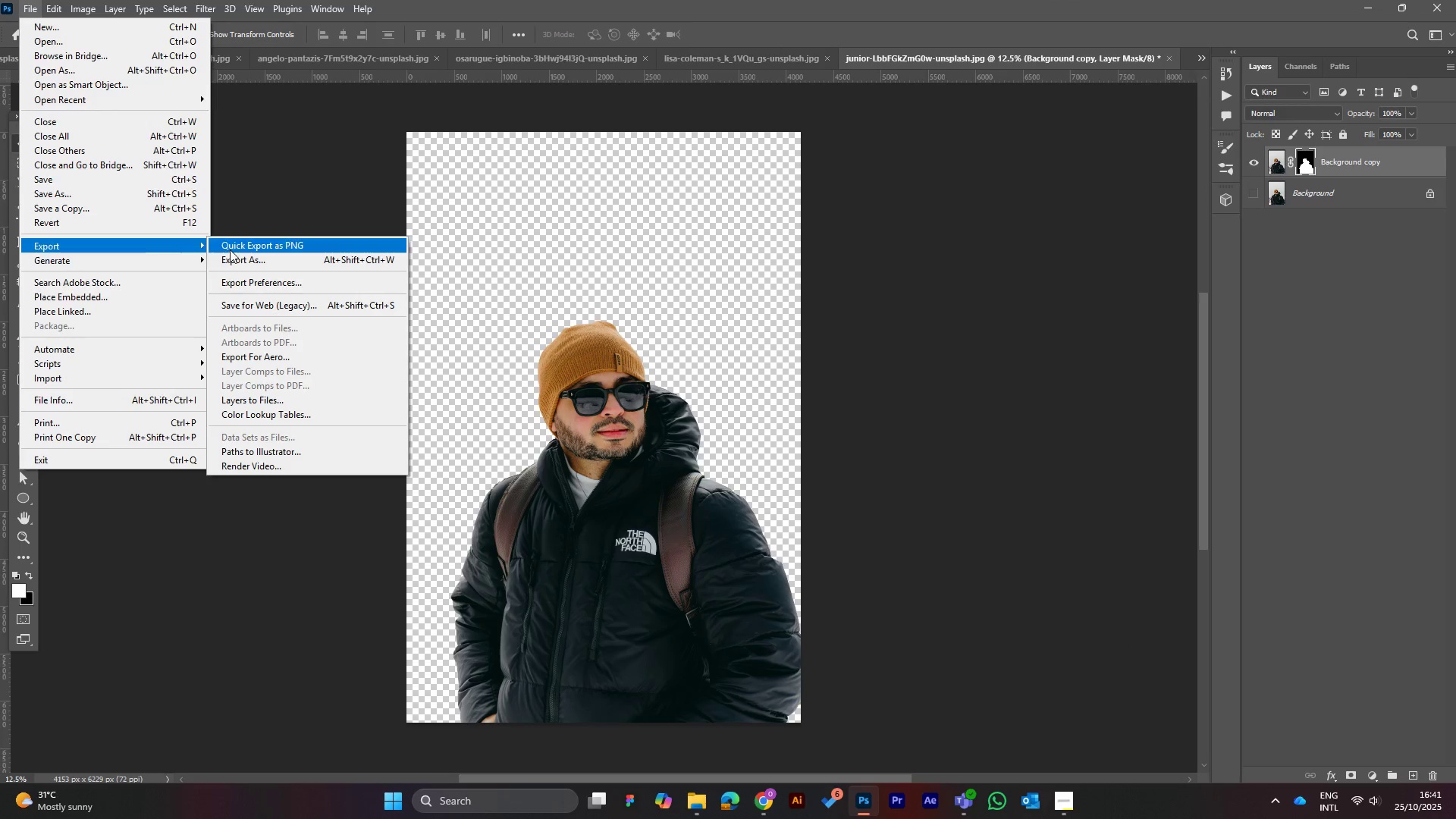 
left_click([249, 260])
 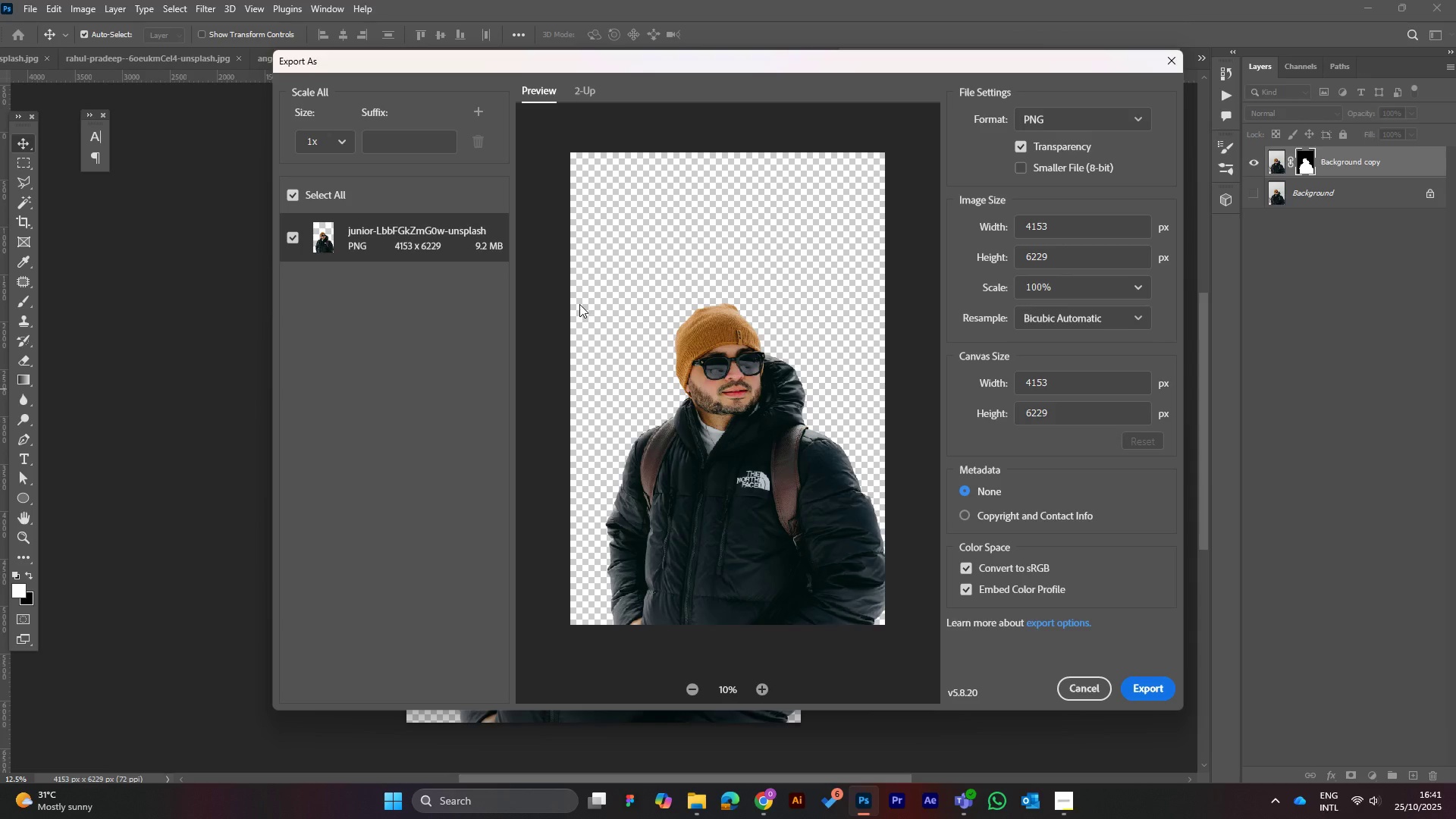 
wait(18.96)
 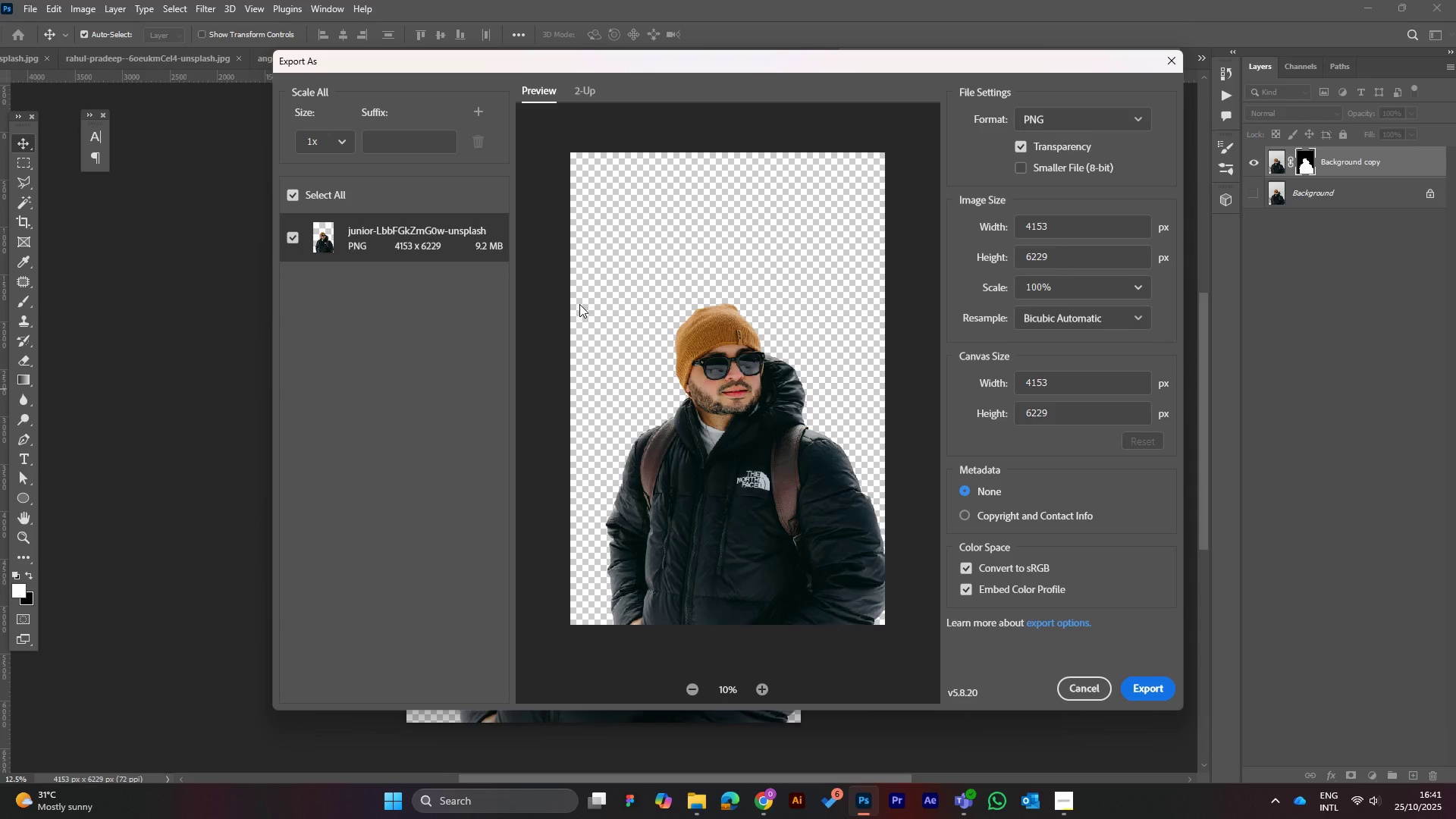 
left_click([1150, 693])
 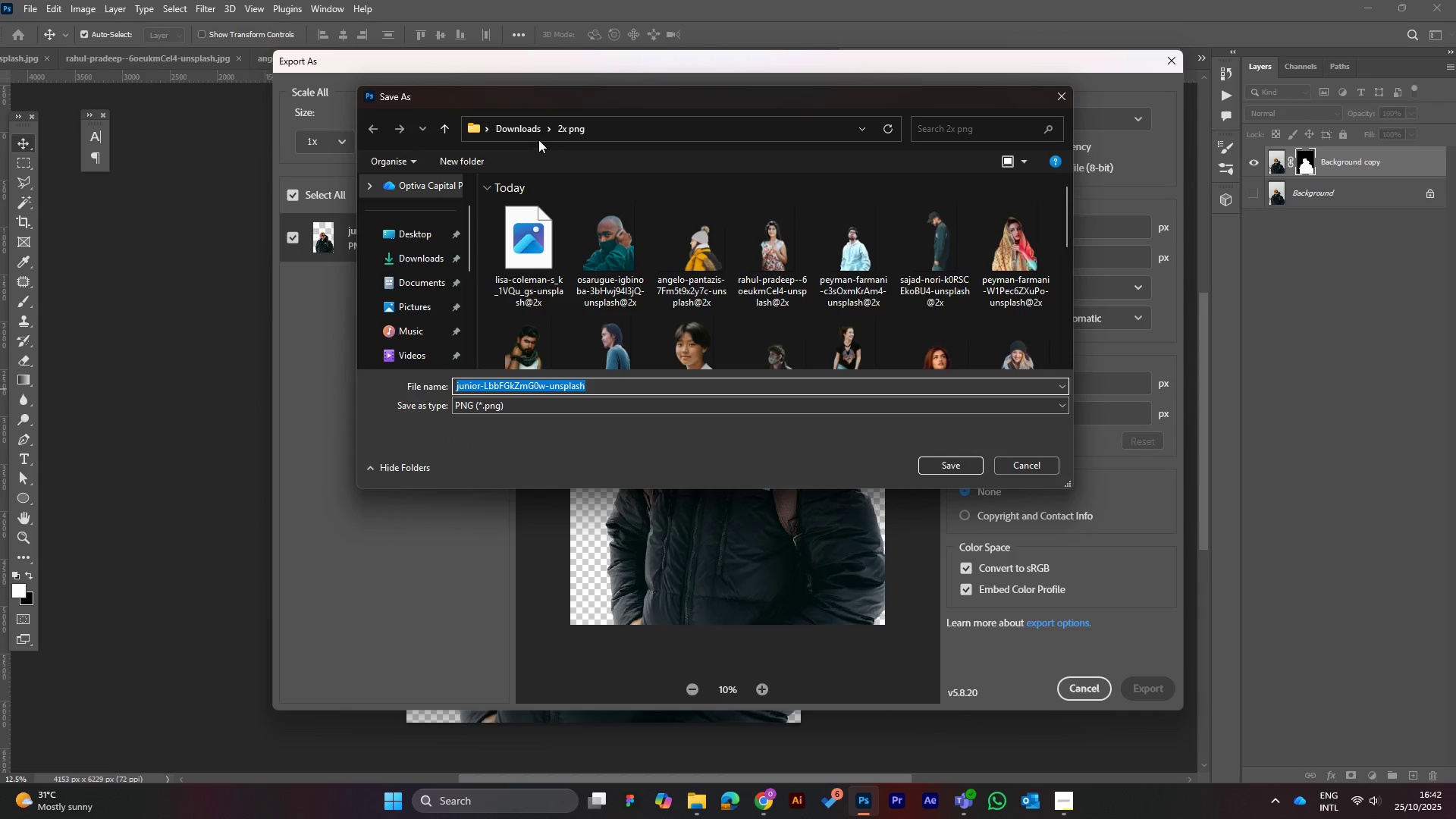 
left_click([524, 124])
 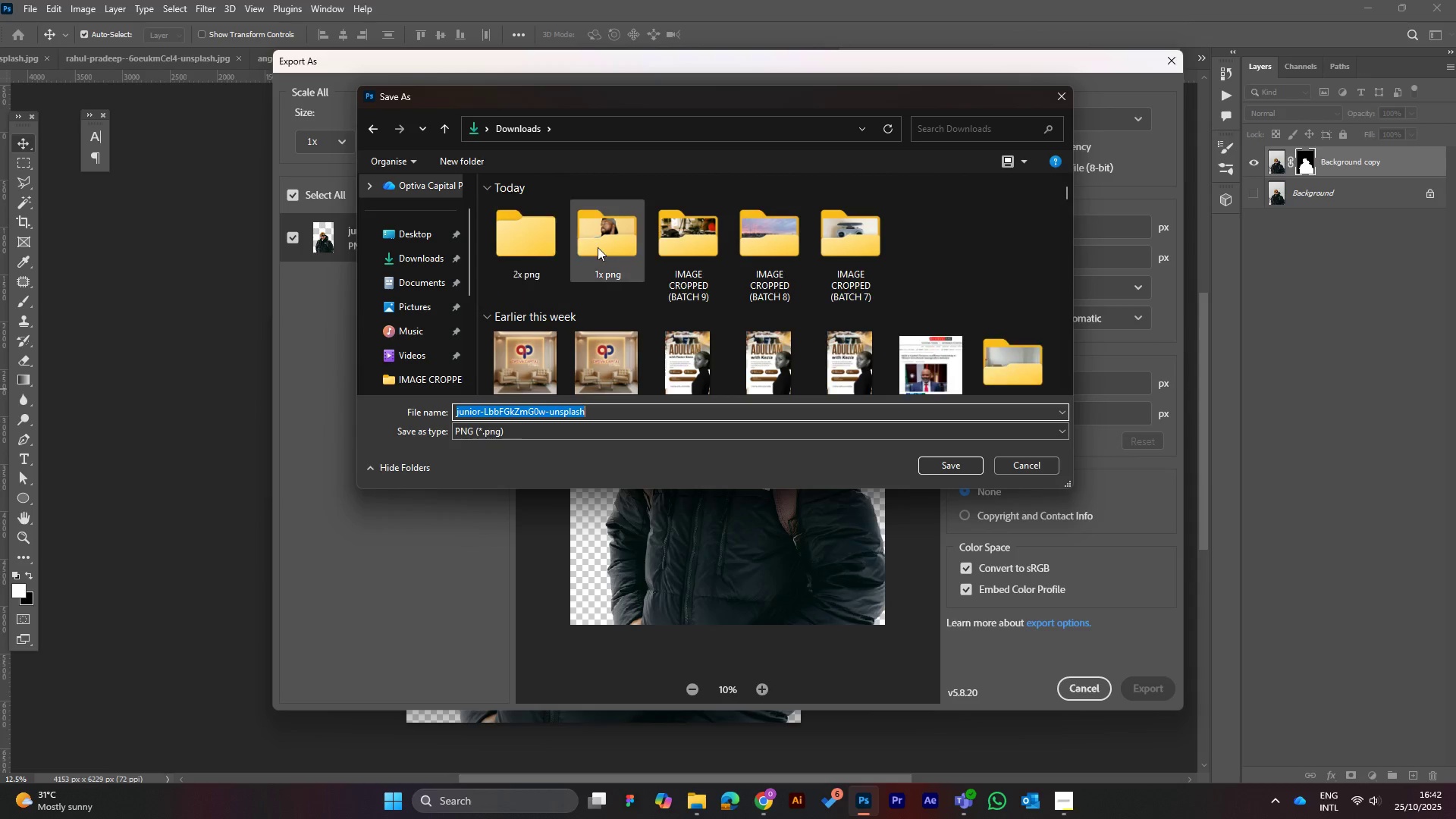 
double_click([607, 247])
 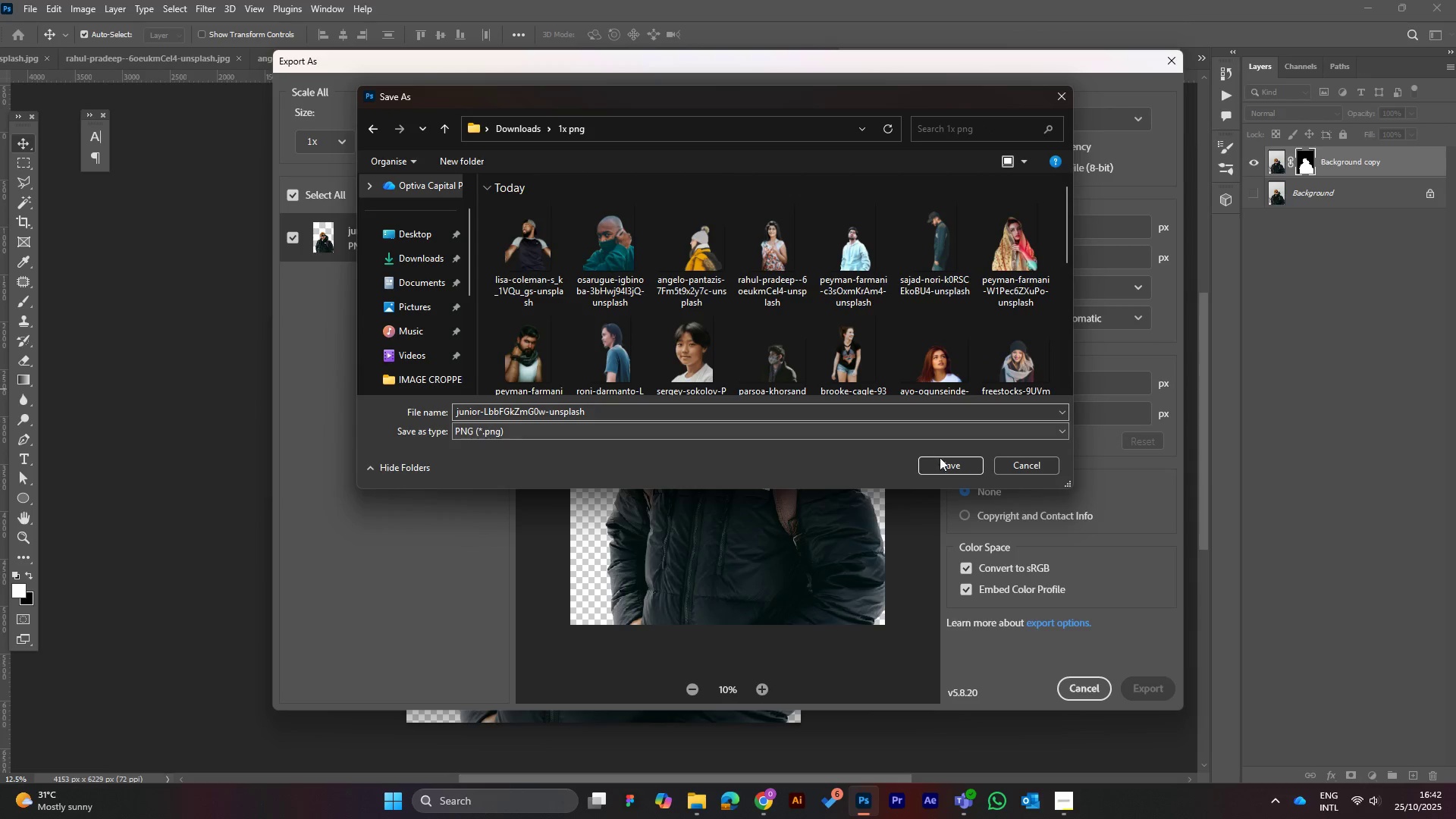 
left_click([944, 465])
 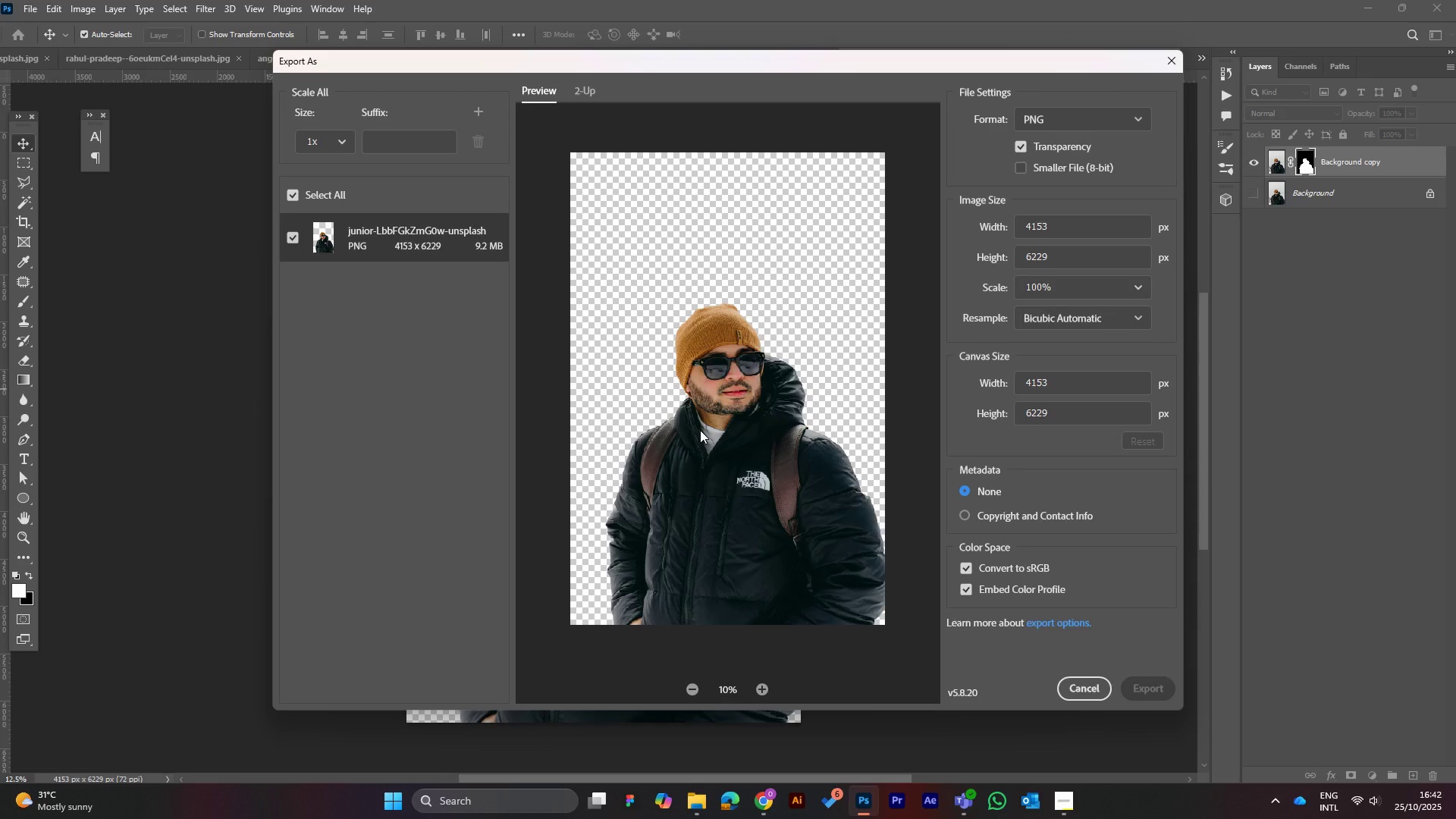 
wait(9.64)
 